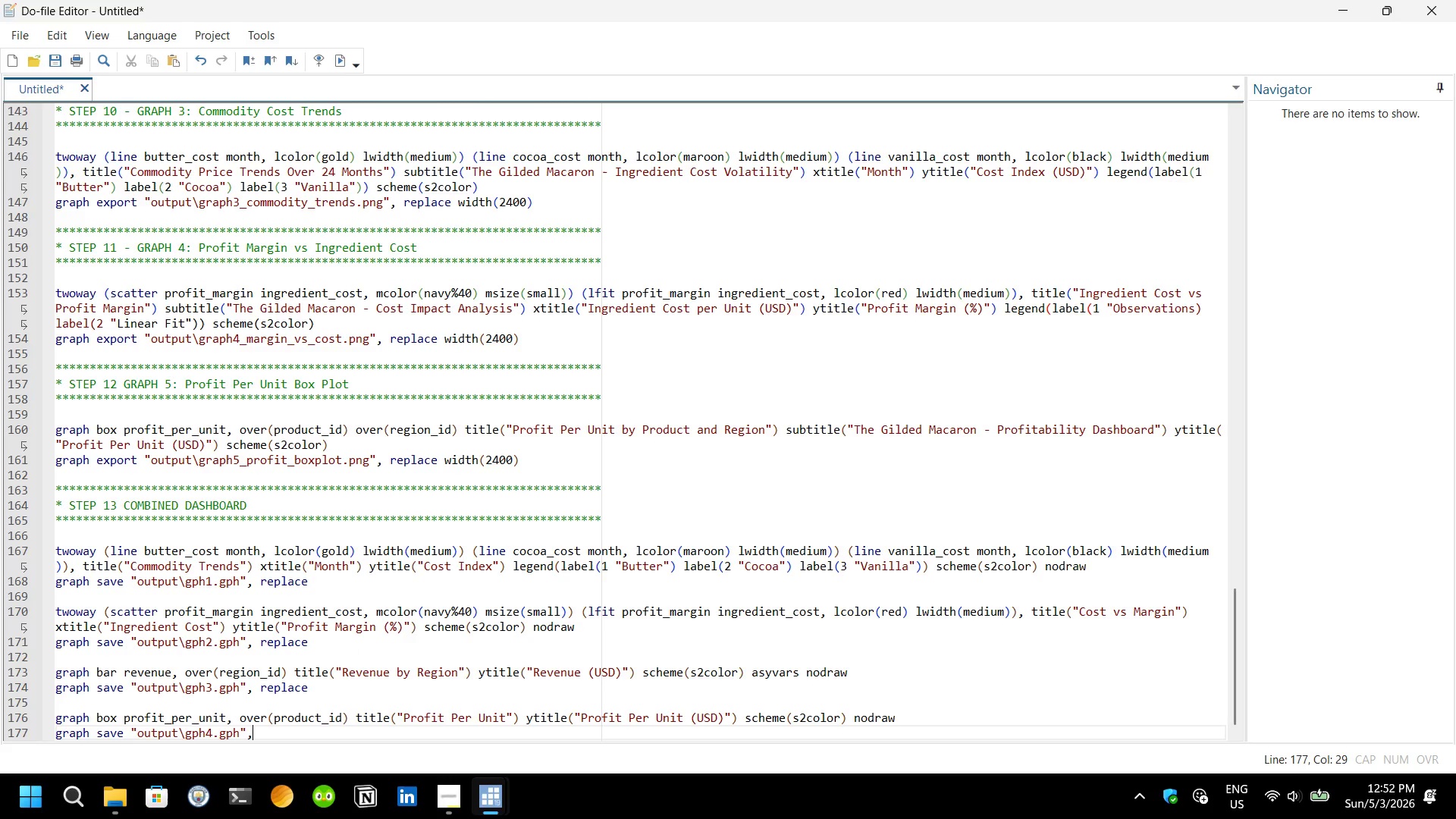 
type(, replace)
 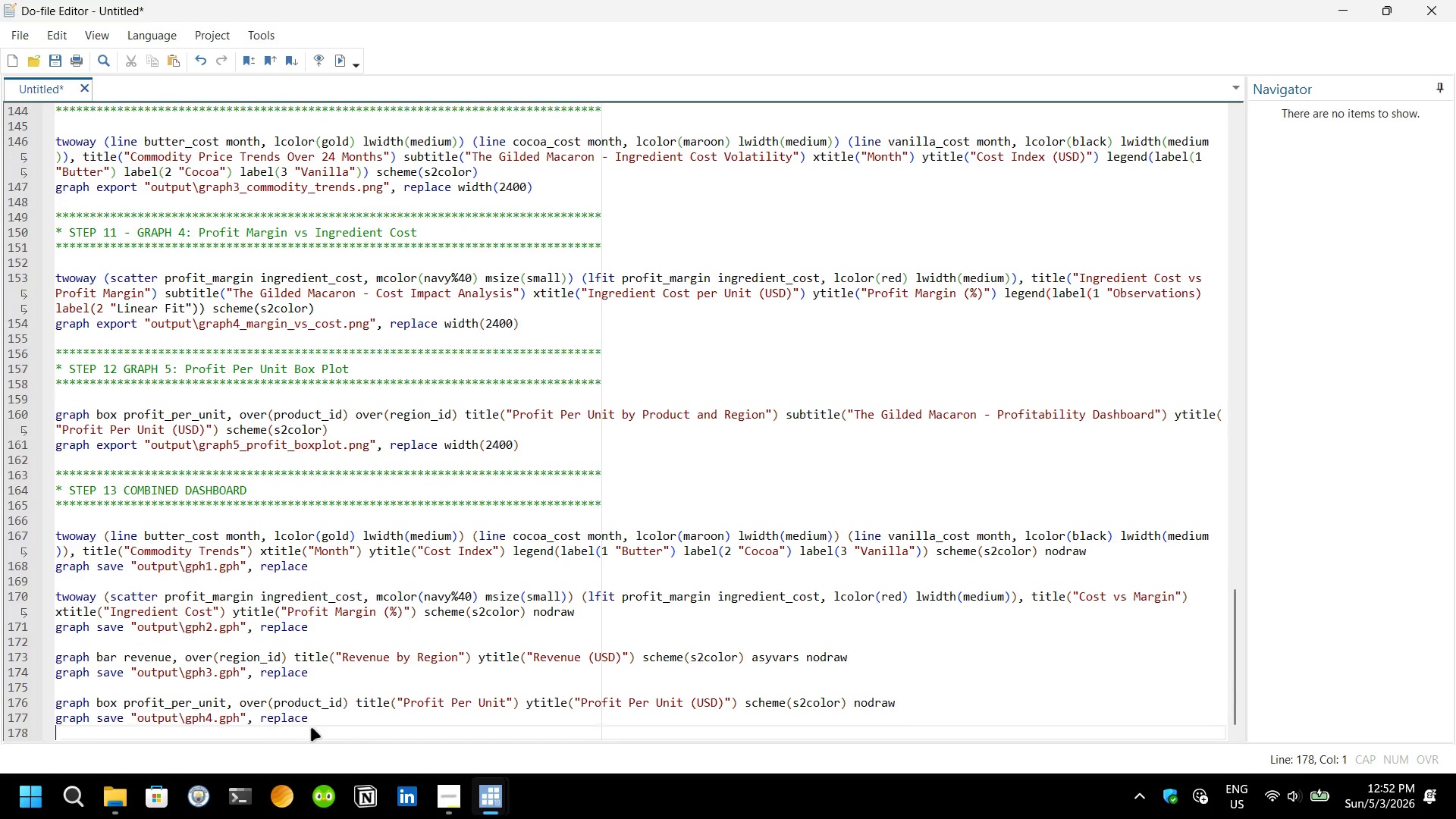 
key(Enter)
 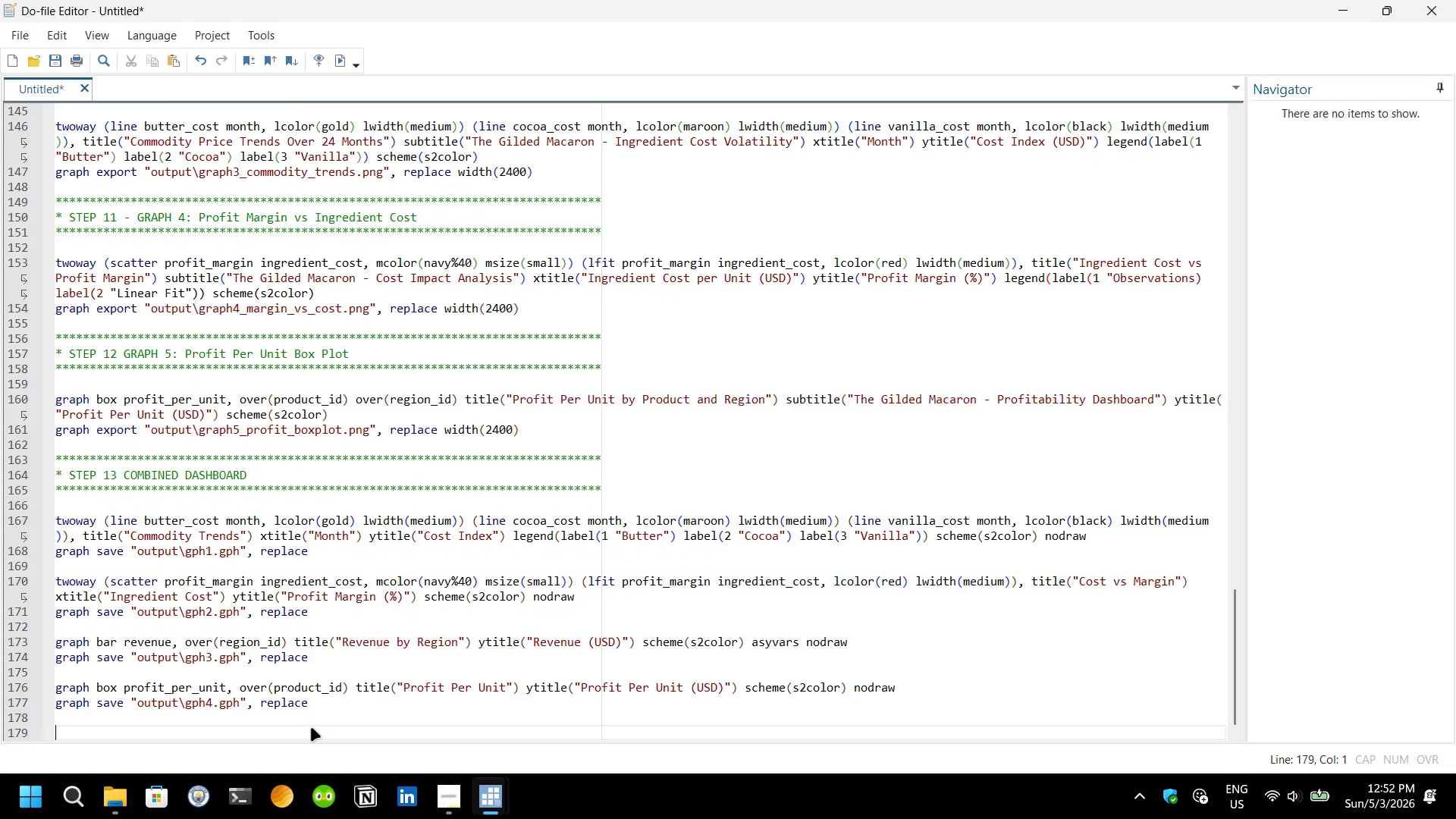 
key(Enter)
 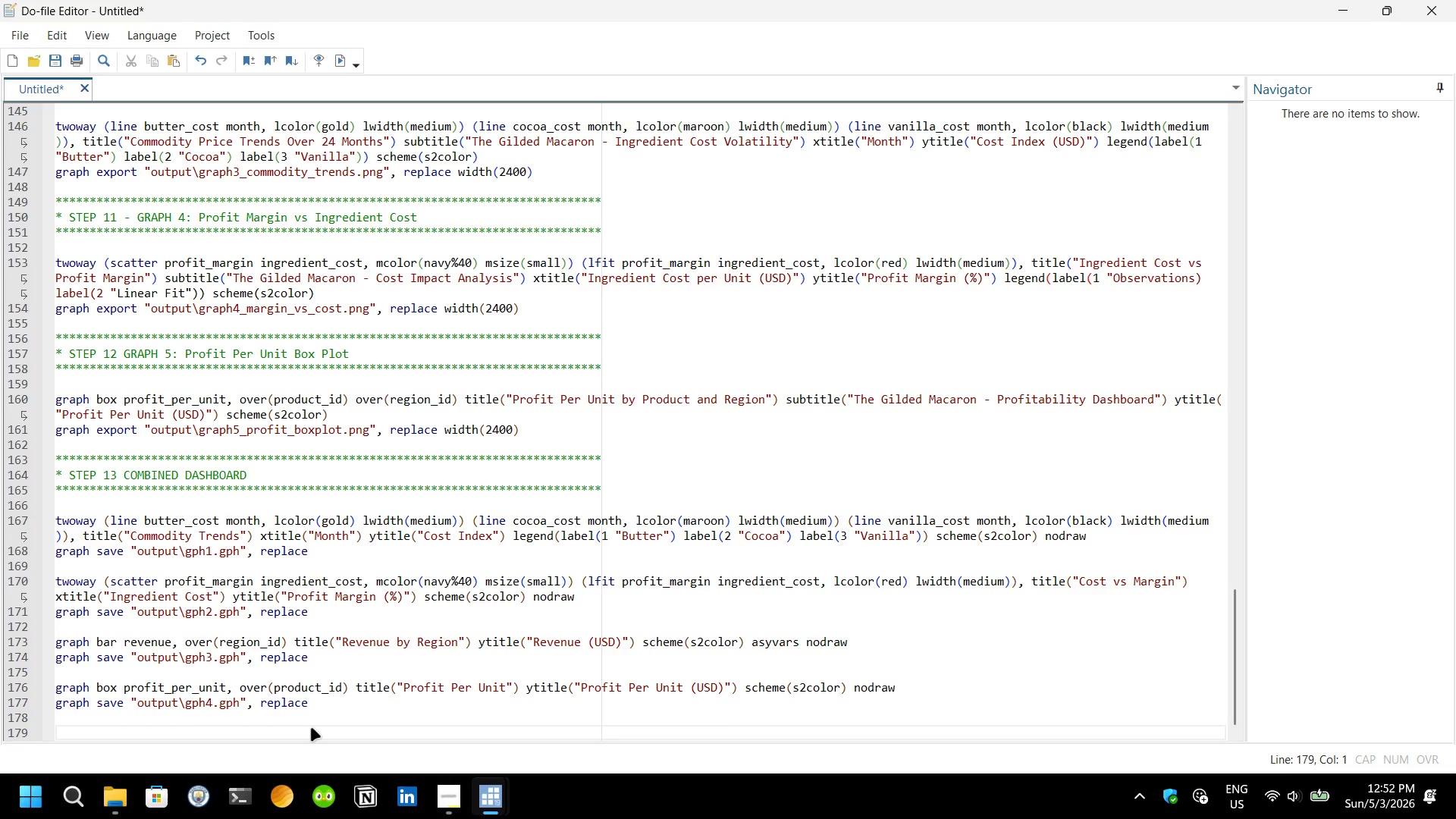 
wait(6.62)
 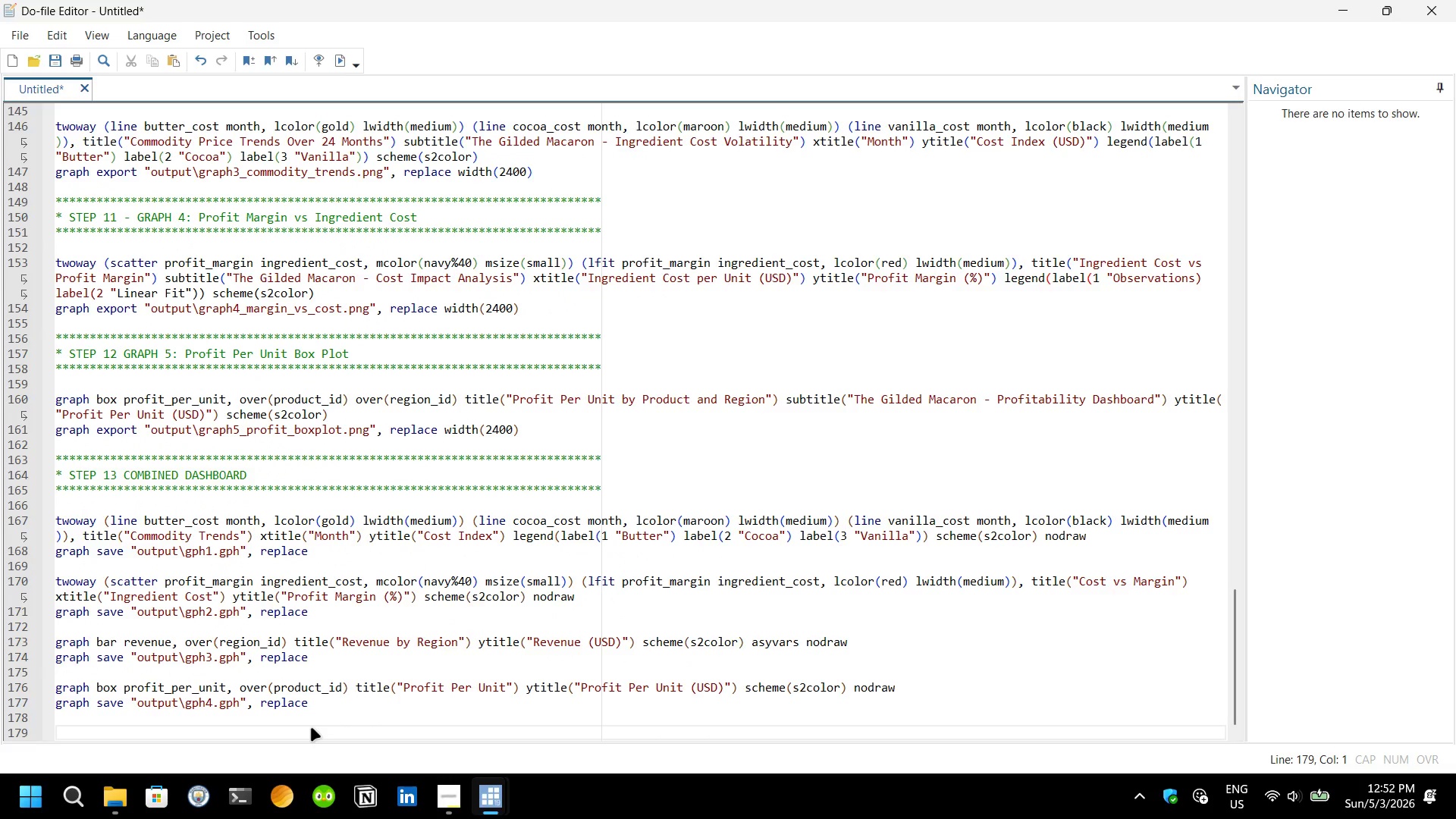 
type(graph combine "outup)
key(Backspace)
key(Backspace)
type(put\gph1.gph)
 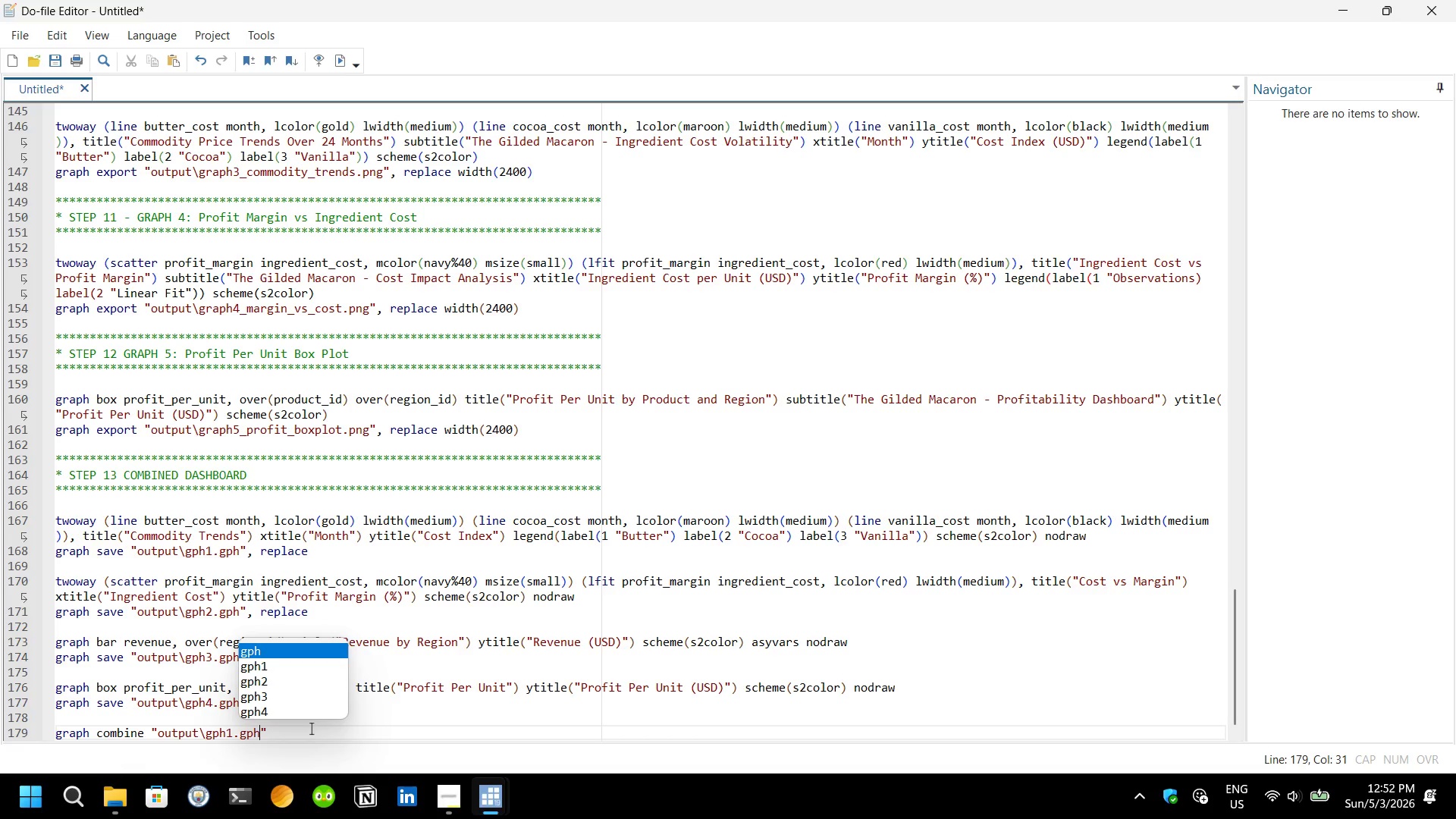 
key(ArrowRight)
 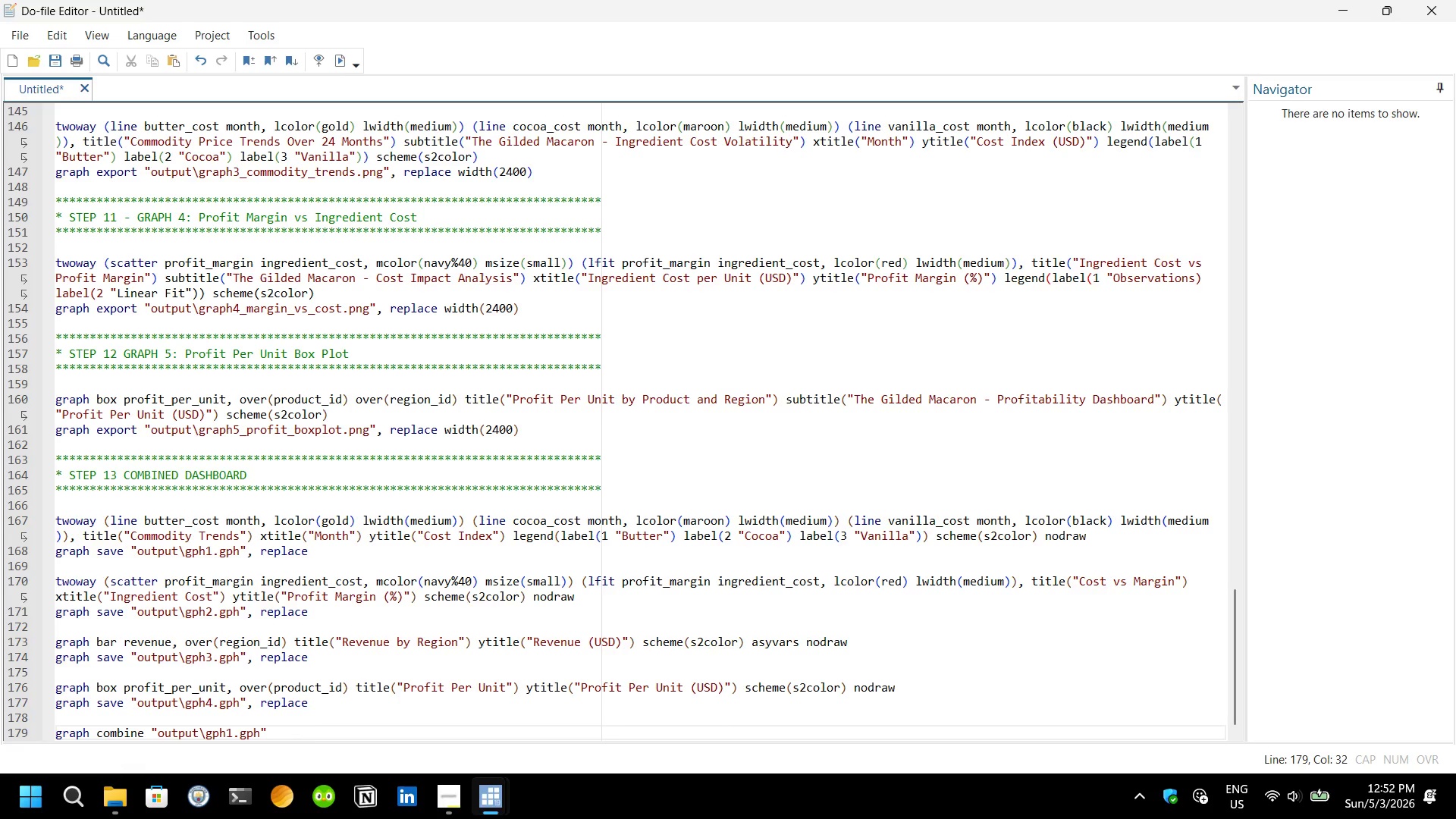 
type( "output\gph2.gph)
 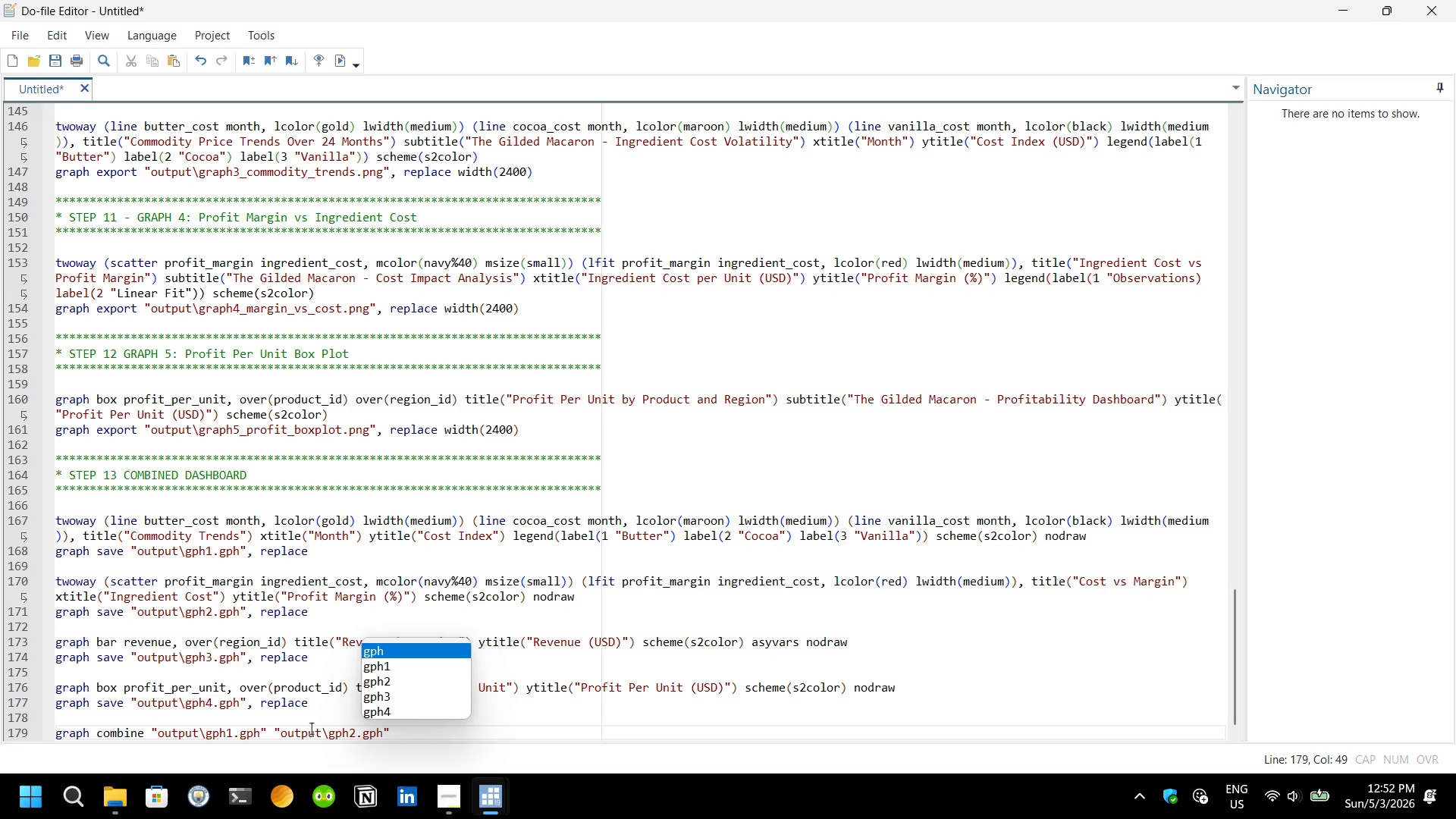 
wait(5.19)
 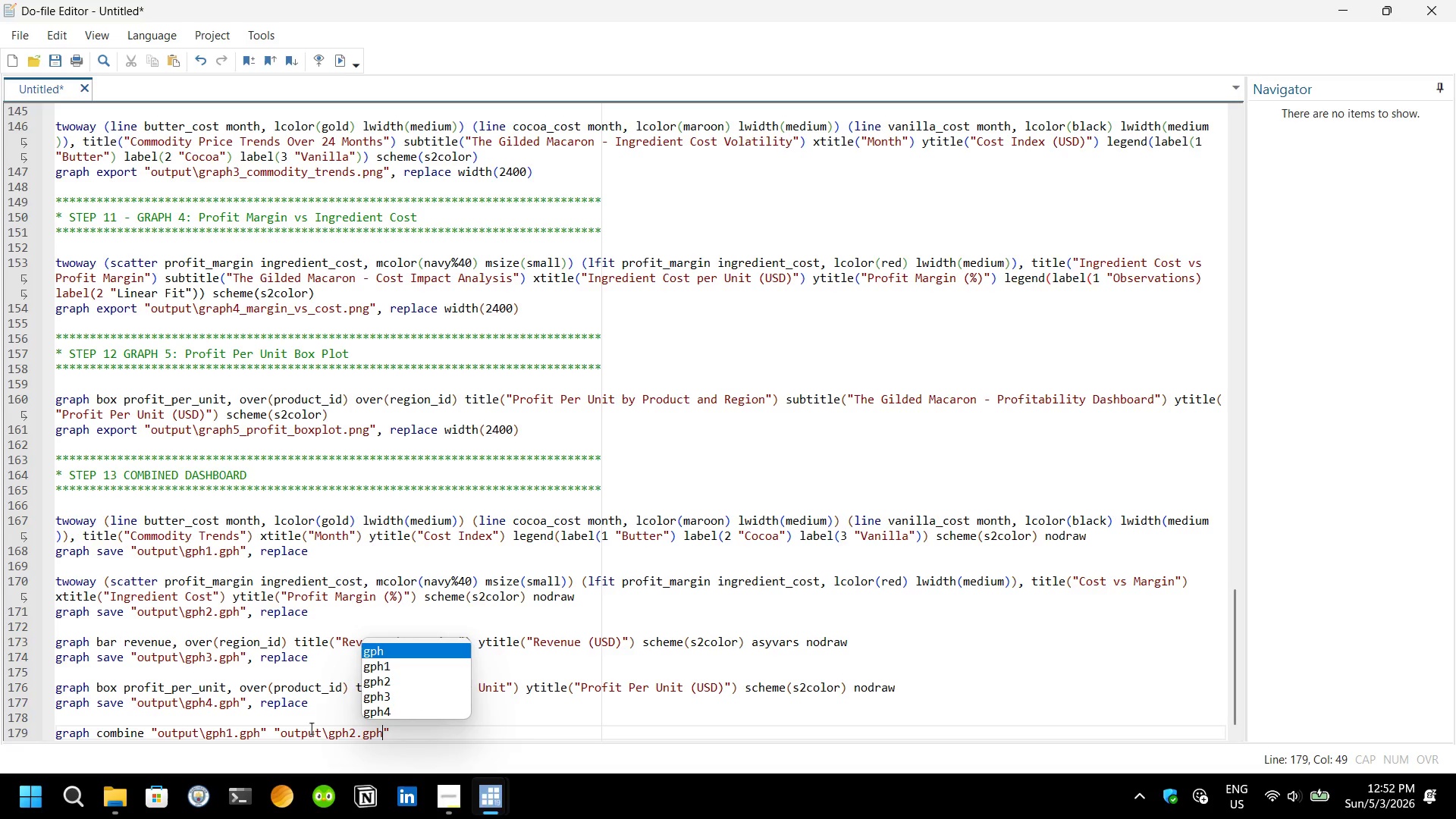 
key(ArrowRight)
 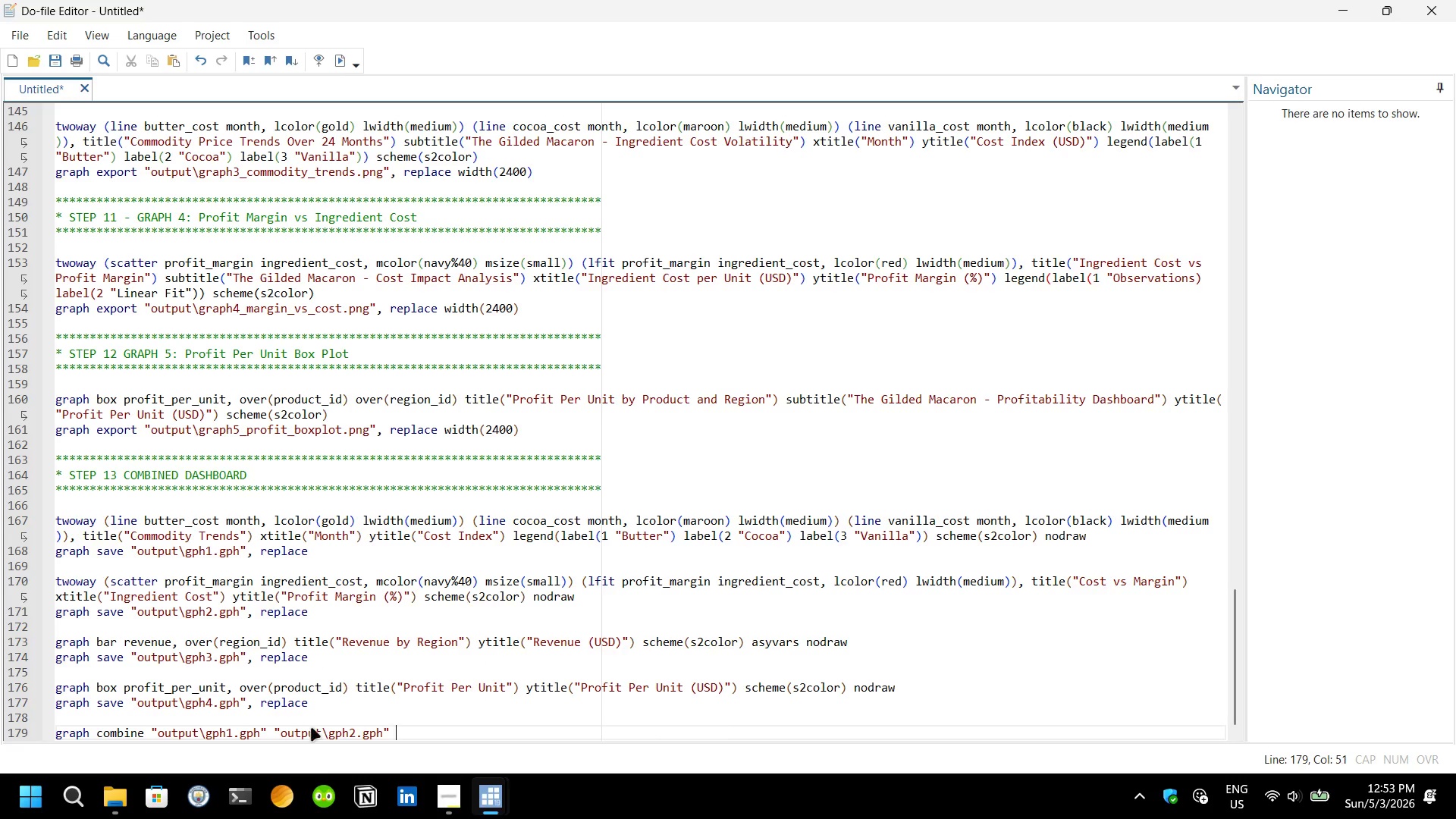 
type( "output\gph3.gph)
 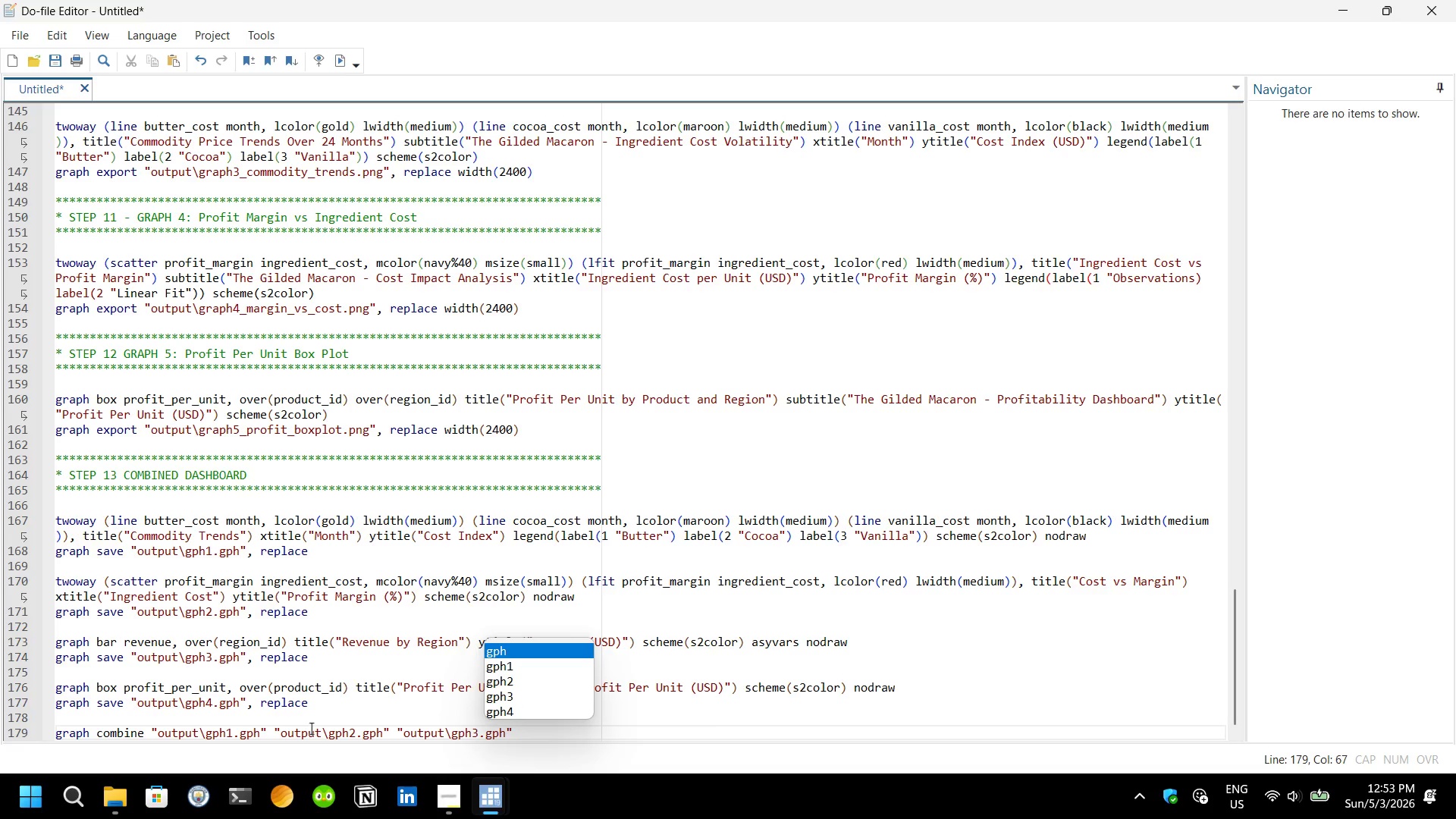 
key(ArrowRight)
 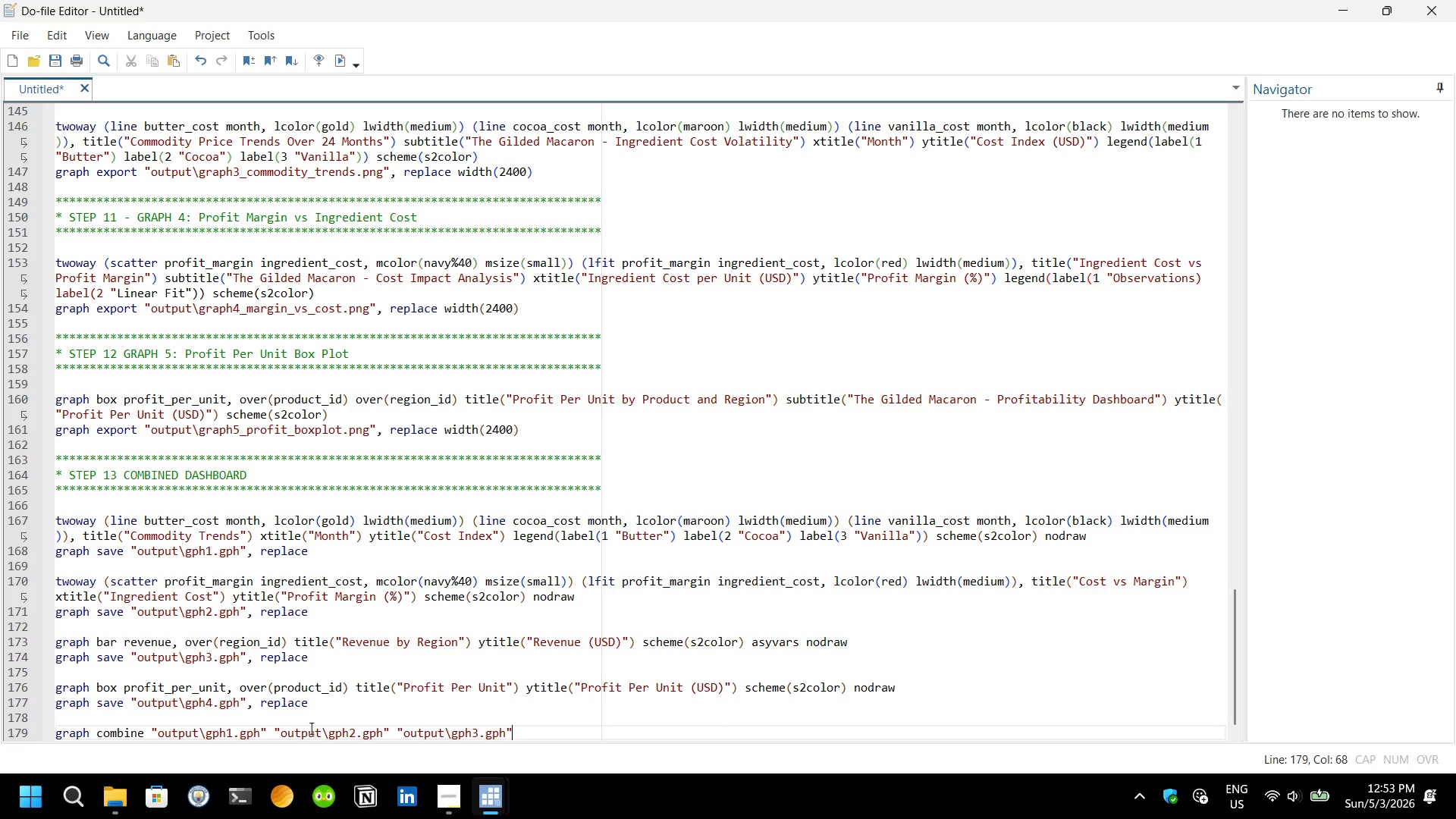 
type( "output\gph)
 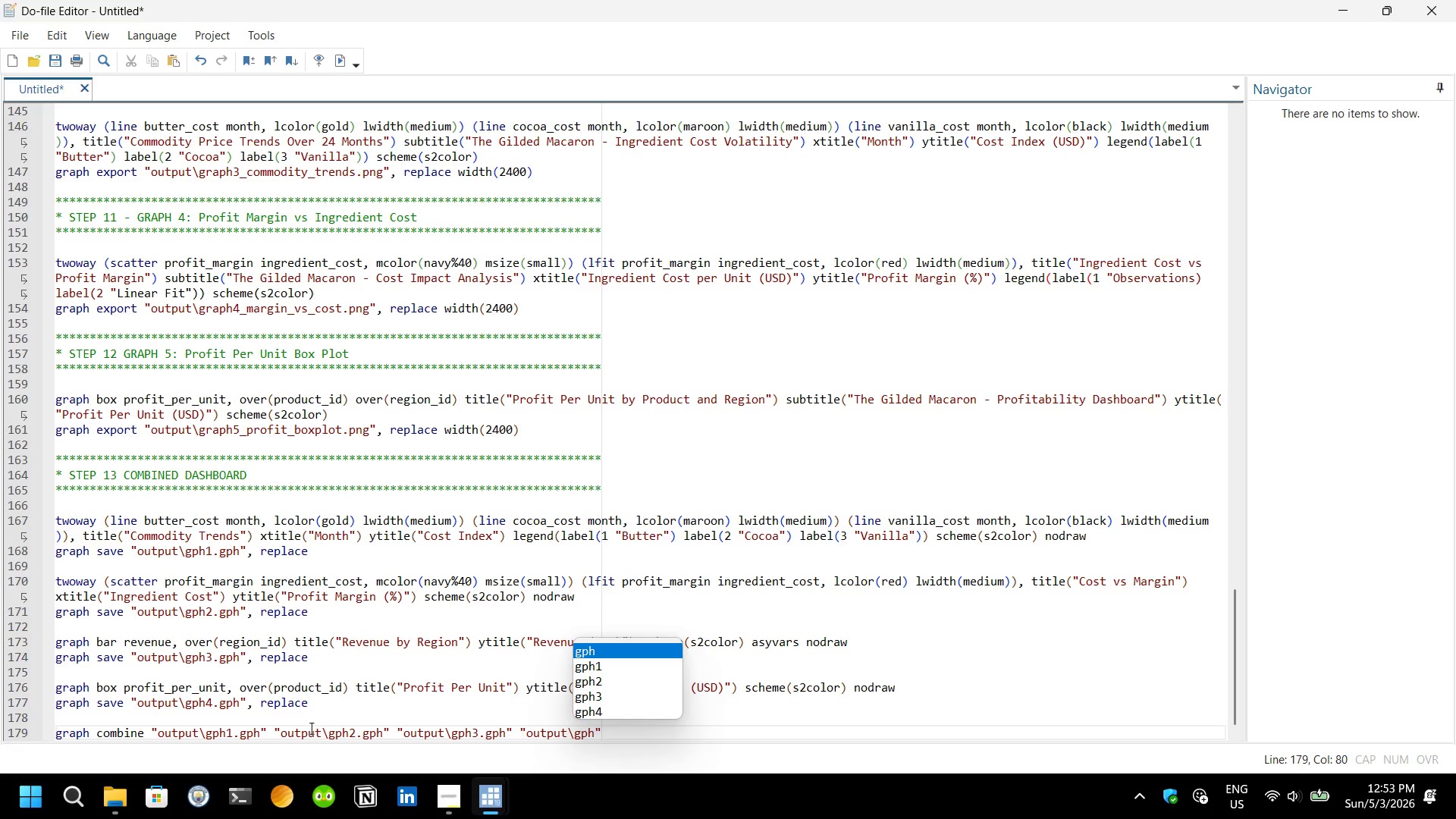 
wait(9.22)
 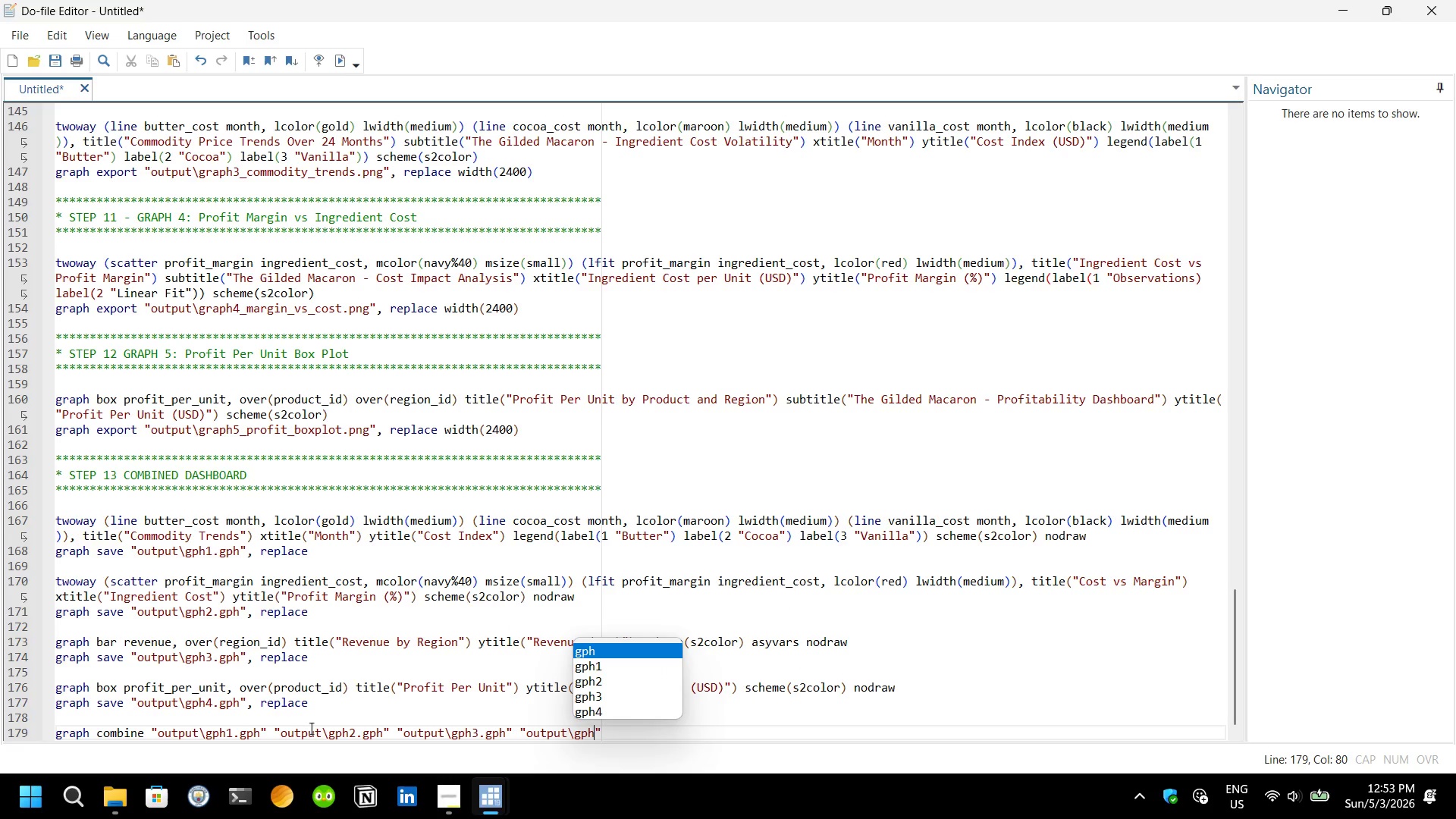 
type(4.gph)
 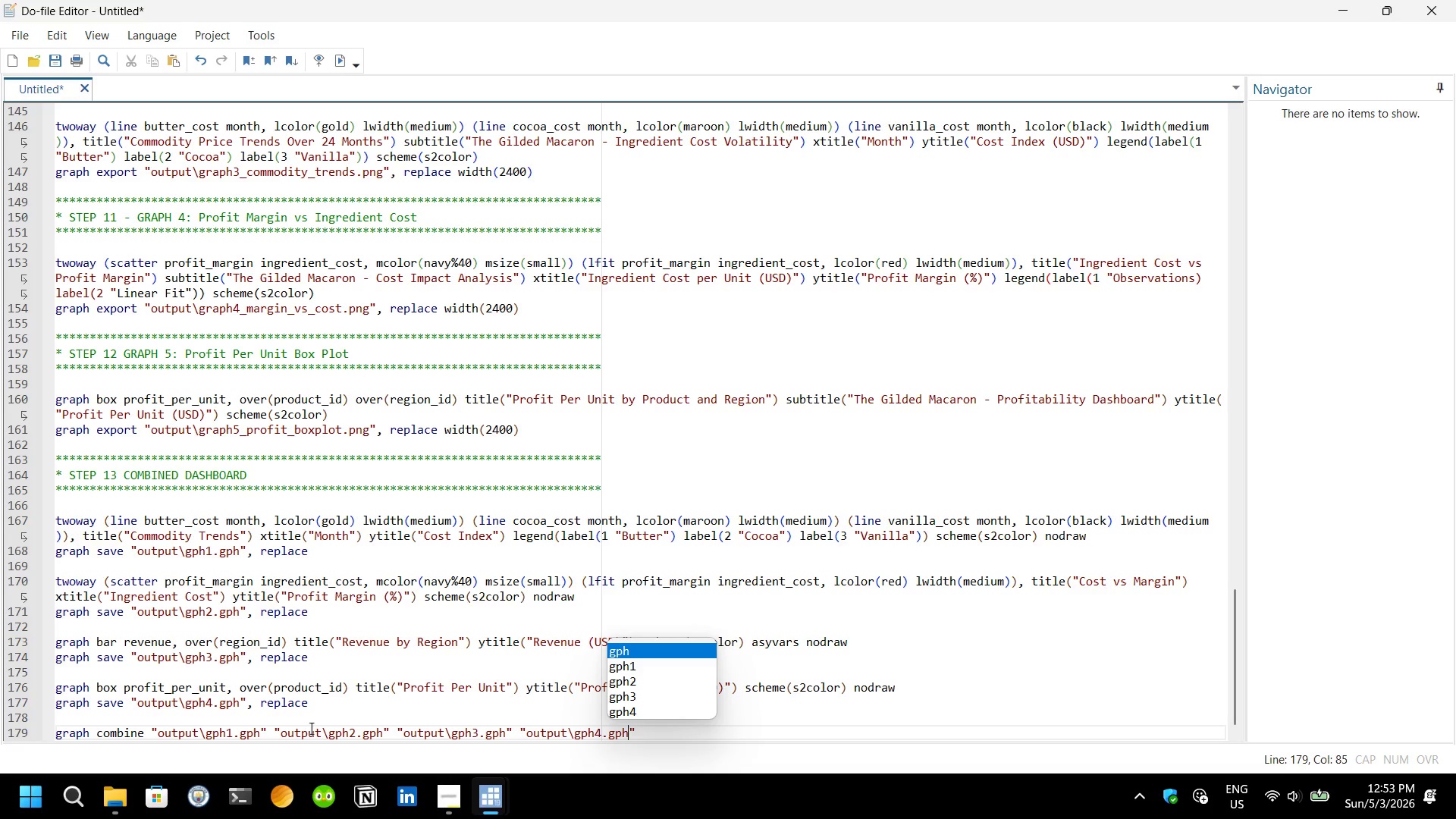 
key(ArrowRight)
 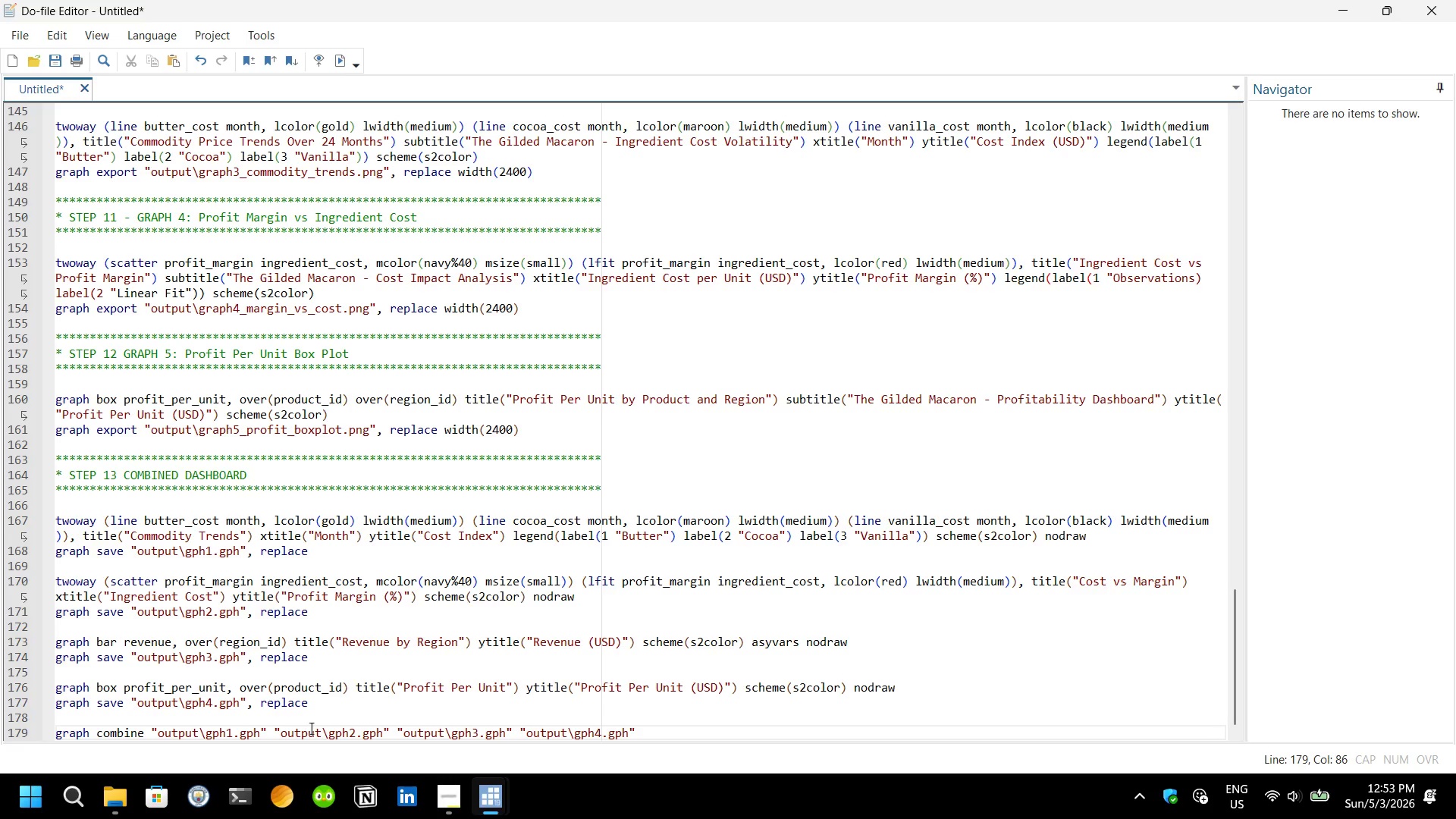 
wait(6.34)
 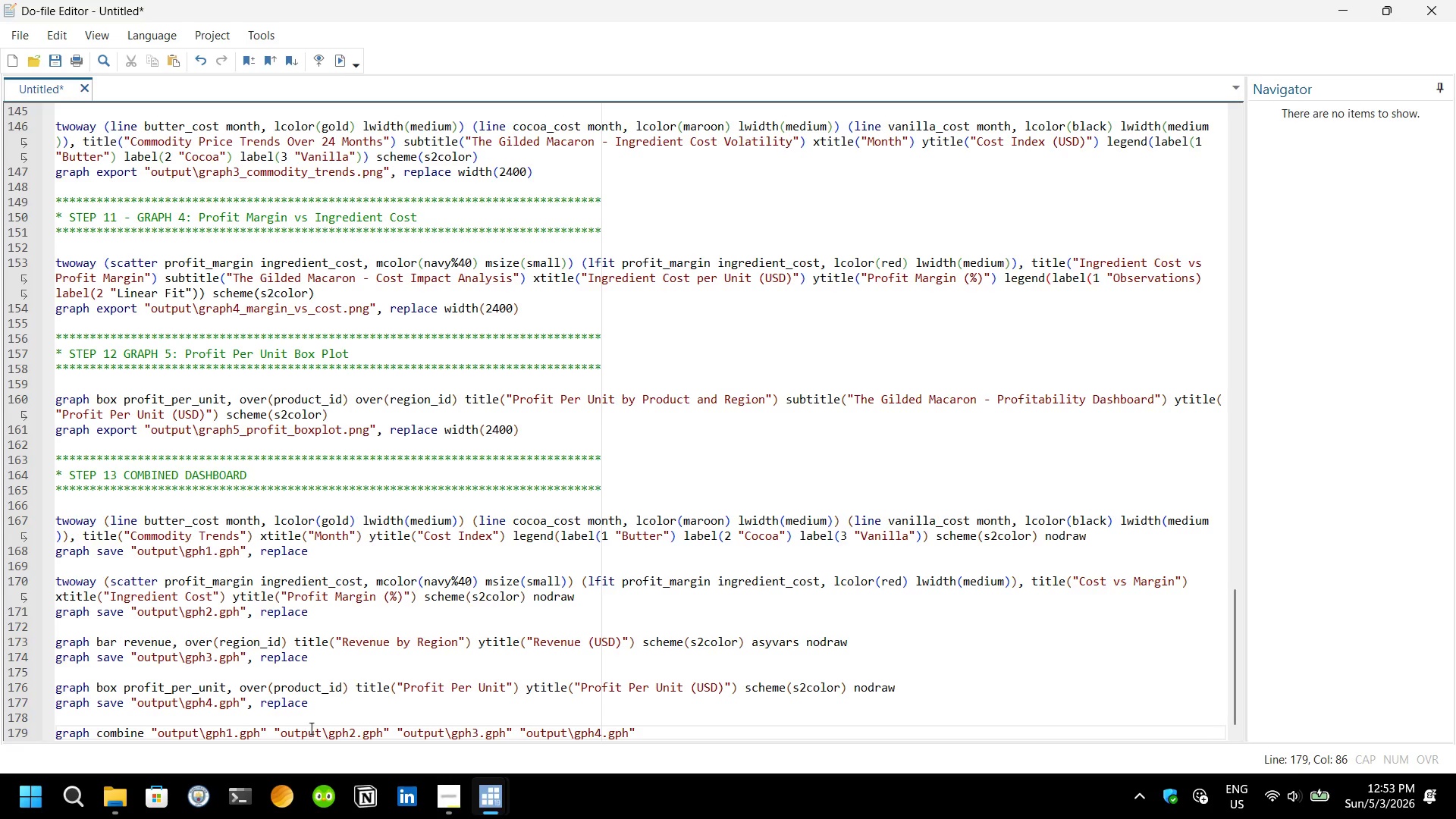 
key(Comma)
 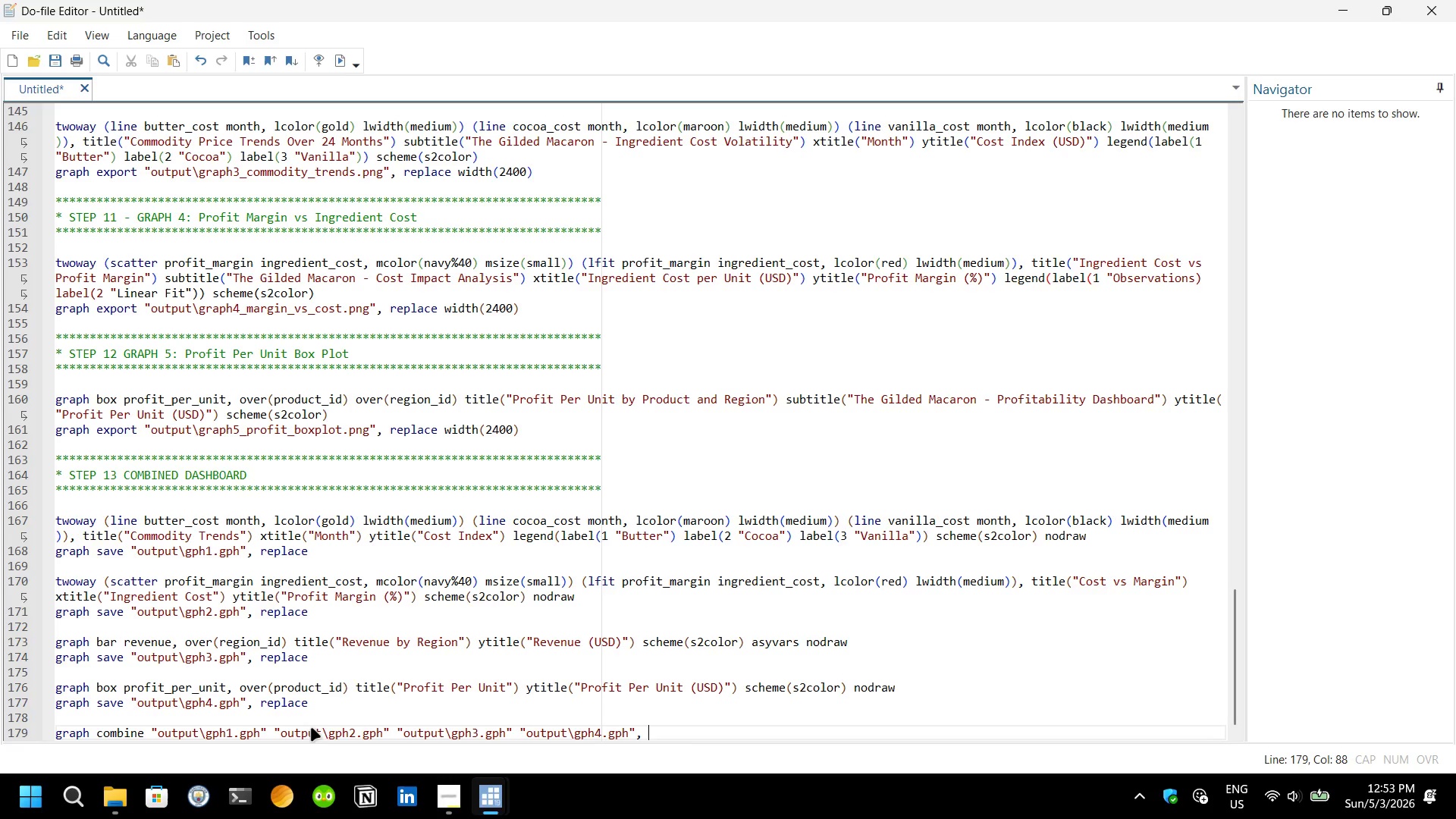 
key(Space)
 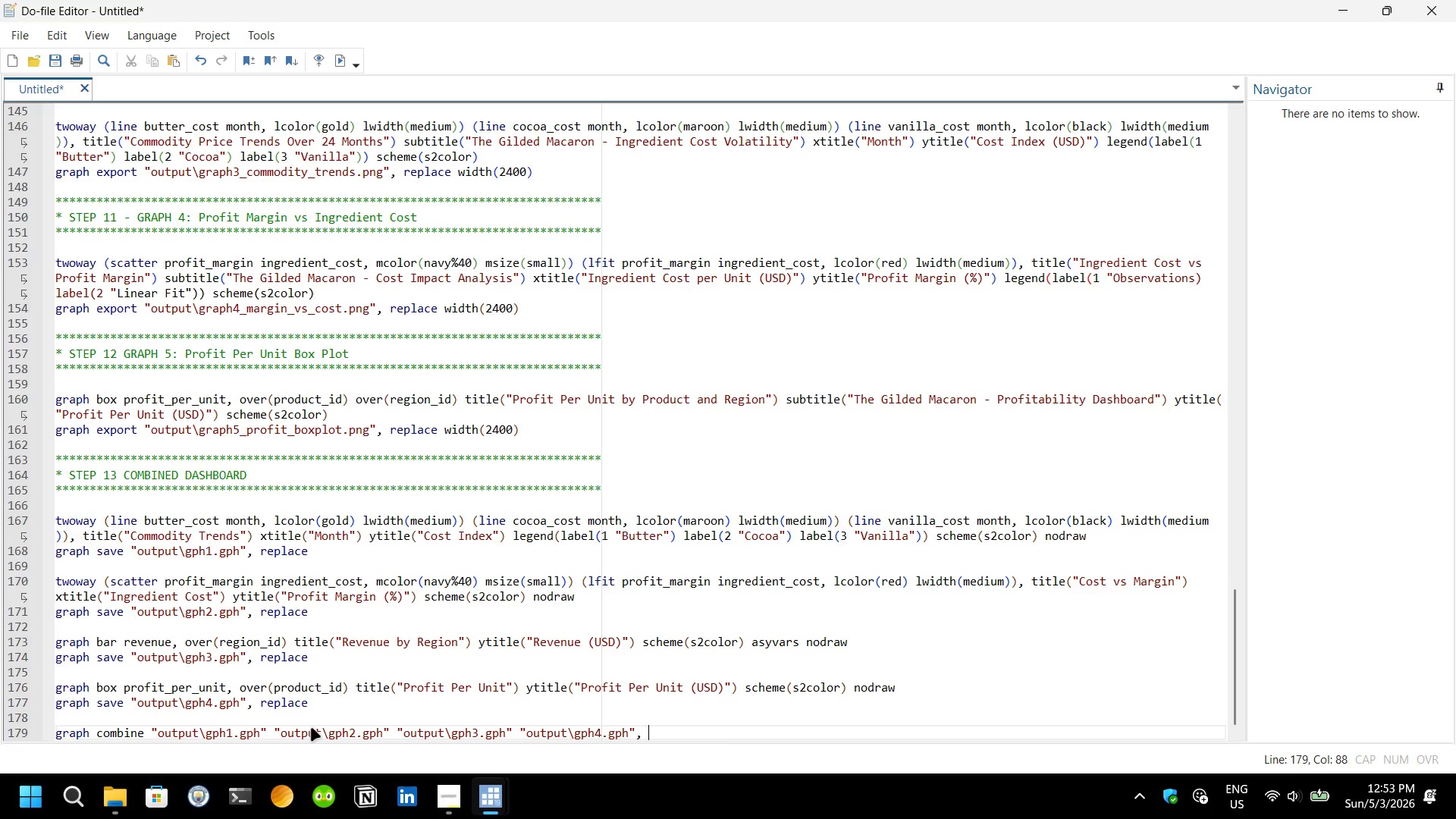 
type(title("The Gilded Macaron - Financ)
 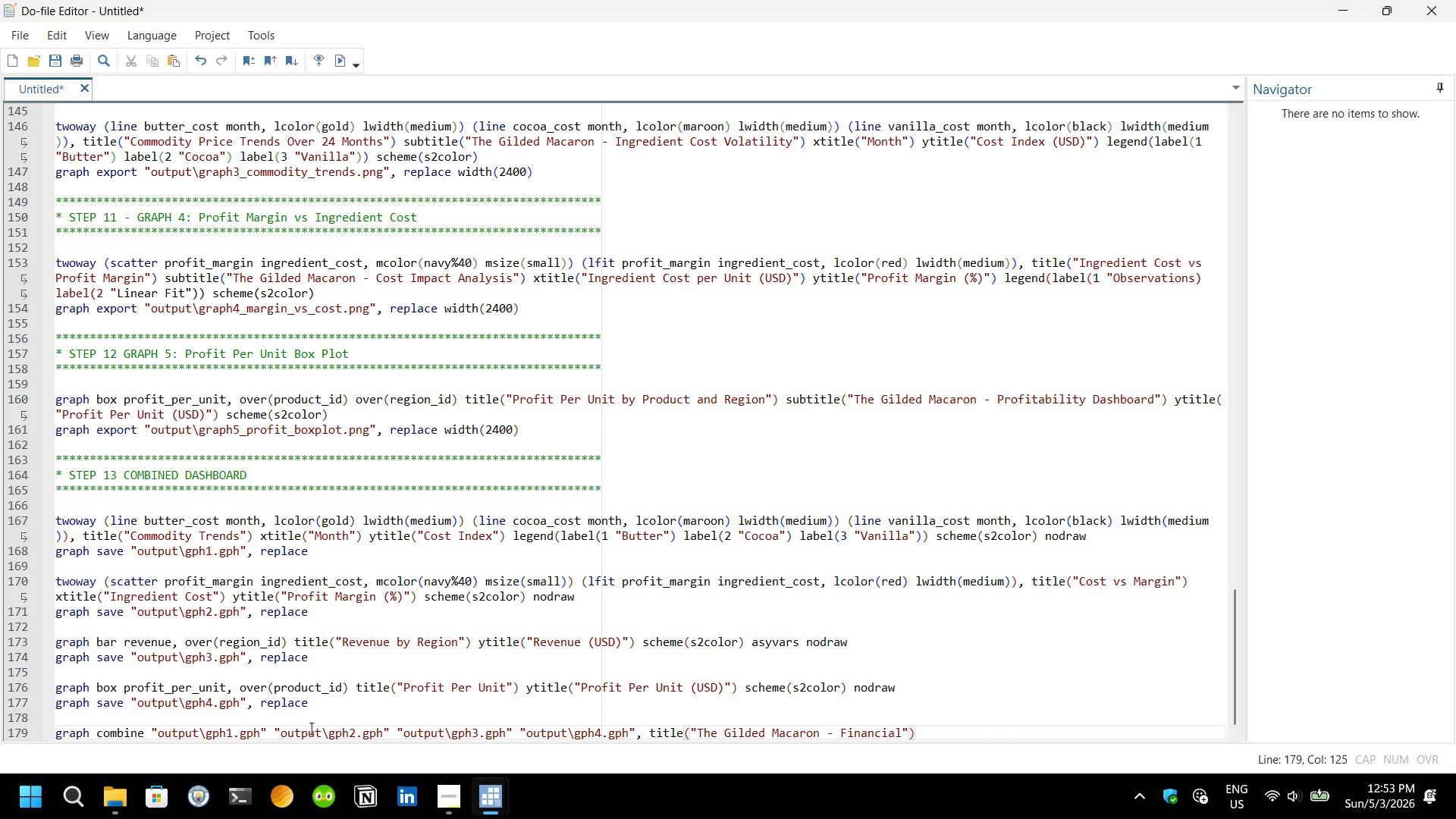 
 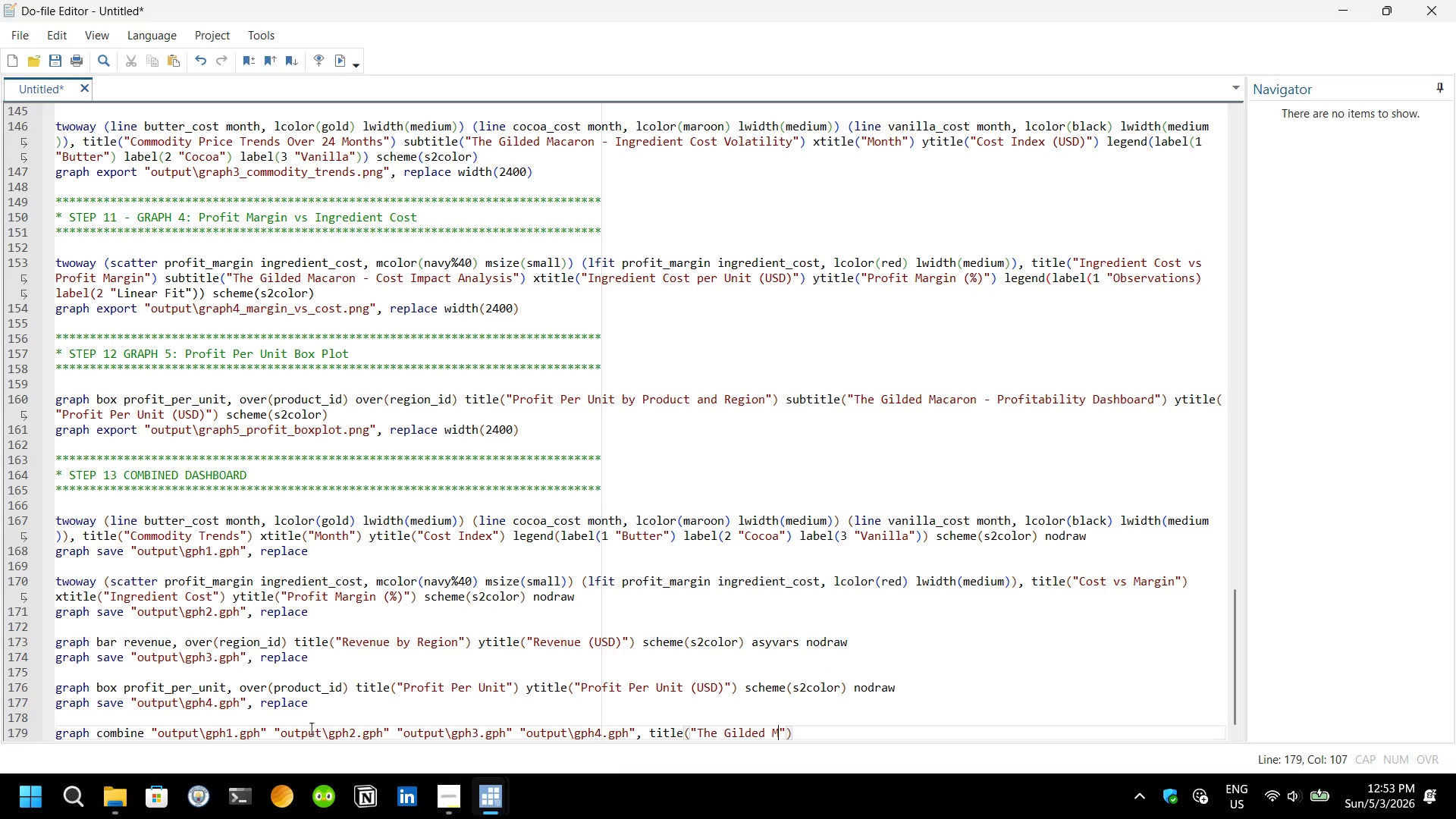 
key(Enter)
 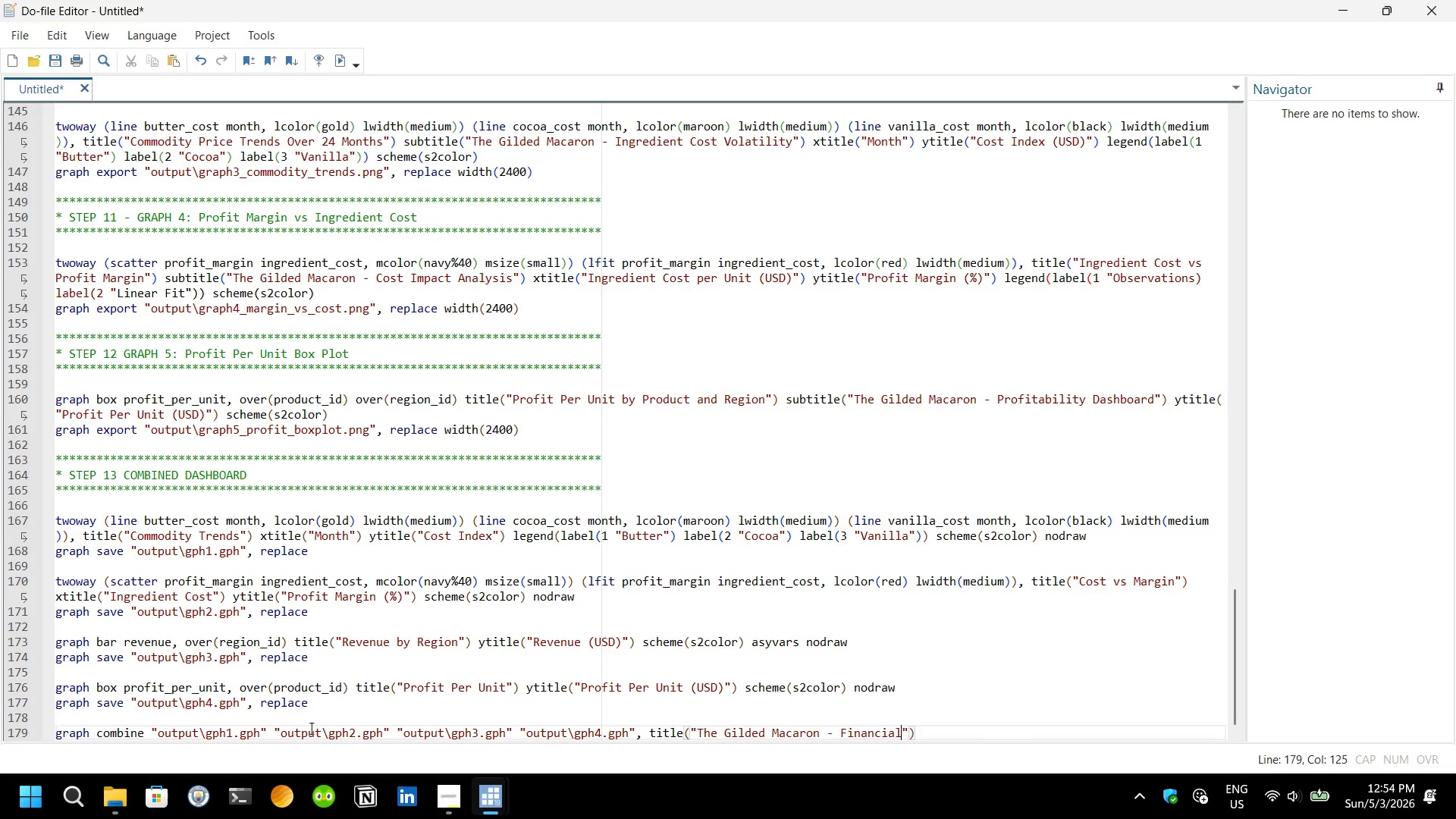 
type( Per)
 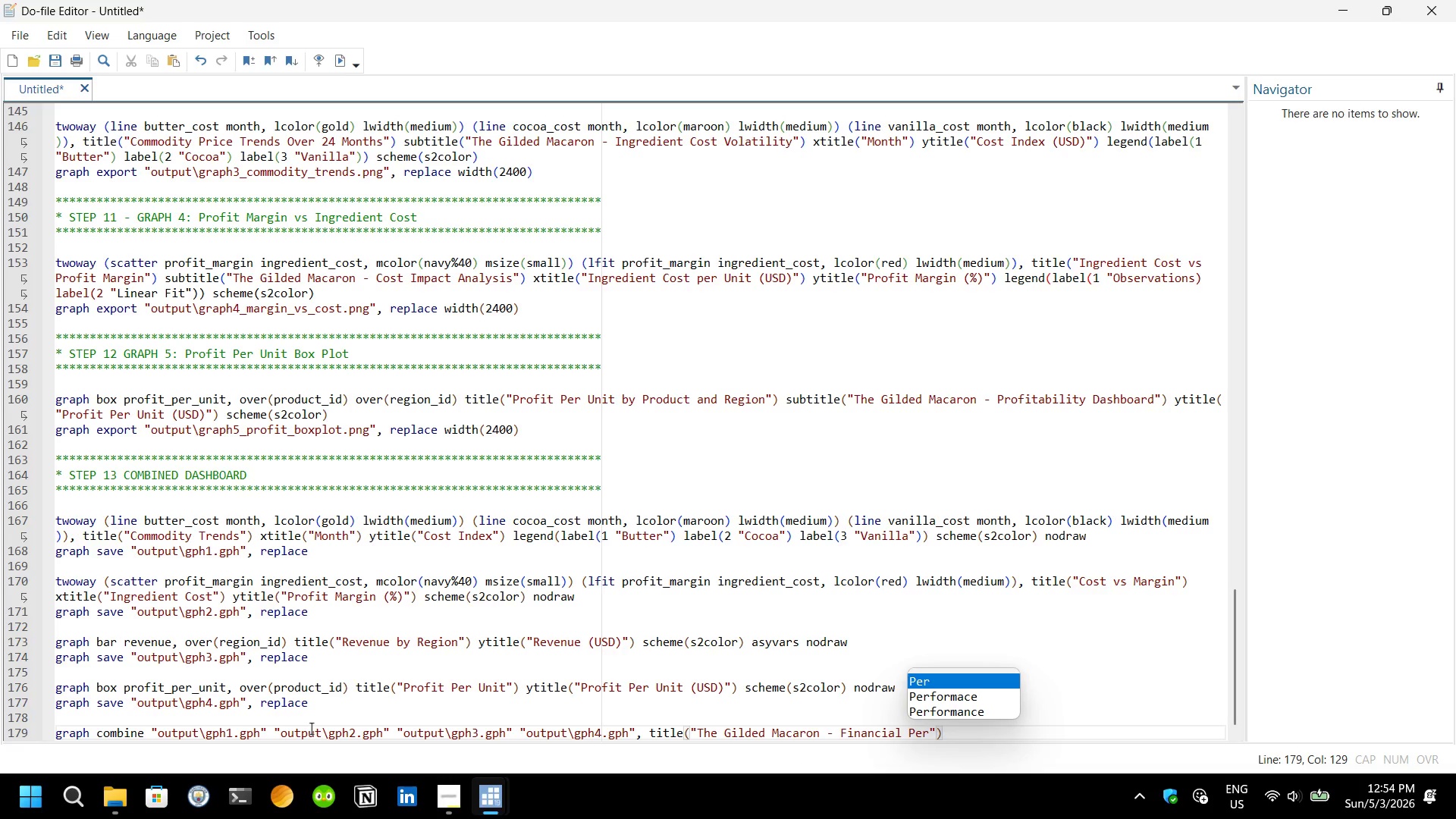 
key(ArrowDown)
 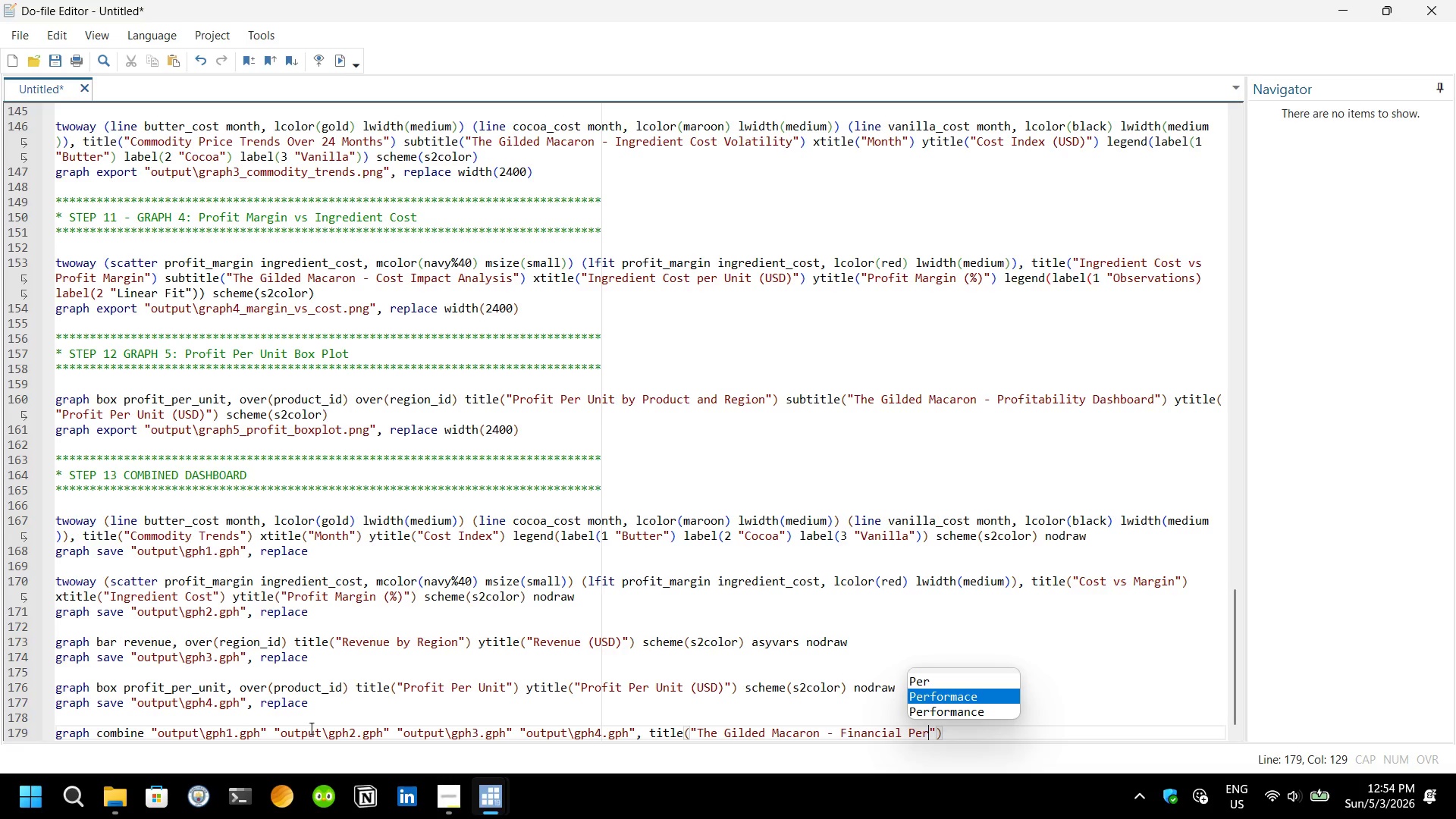 
wait(11.92)
 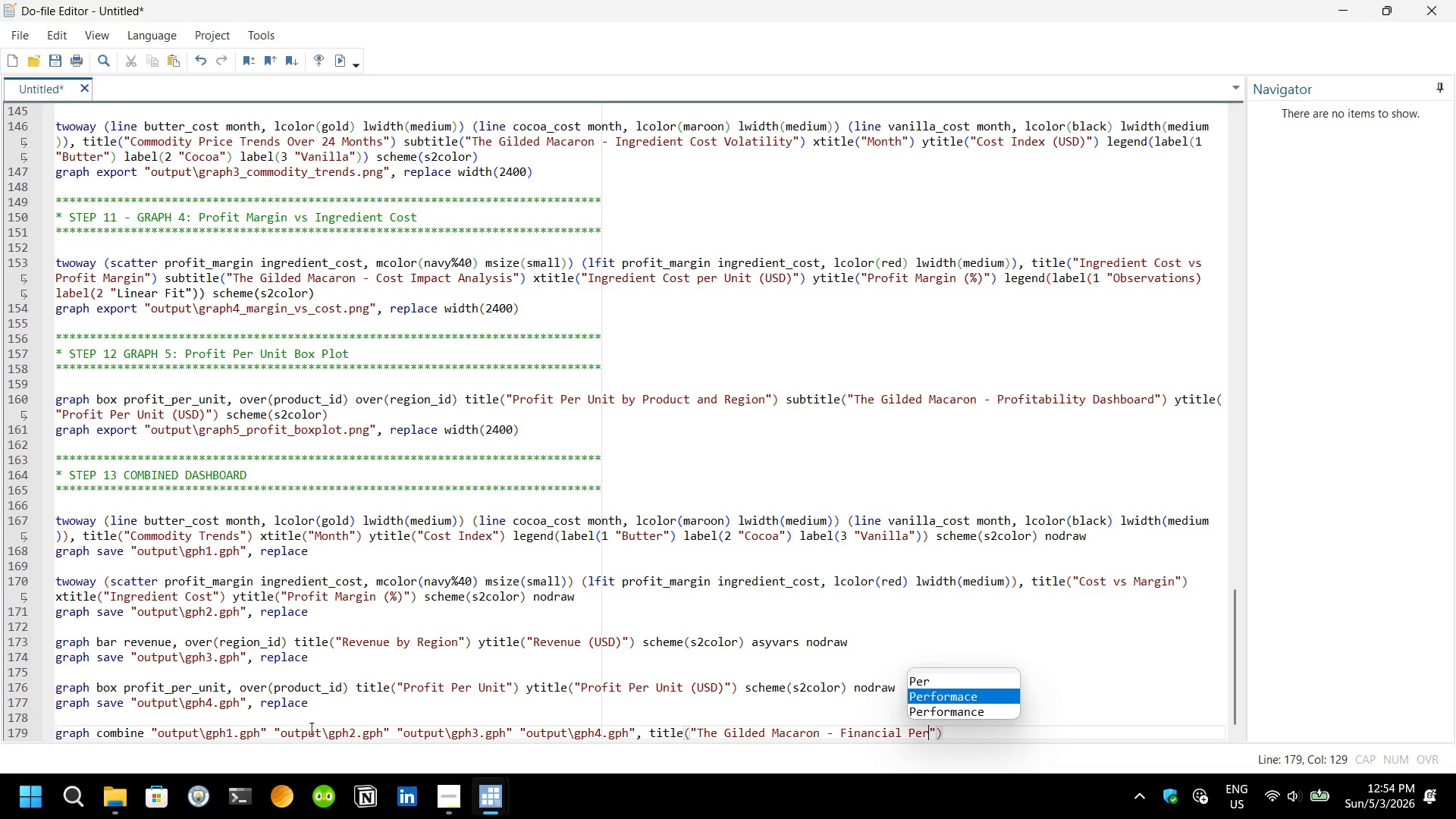 
key(ArrowDown)
 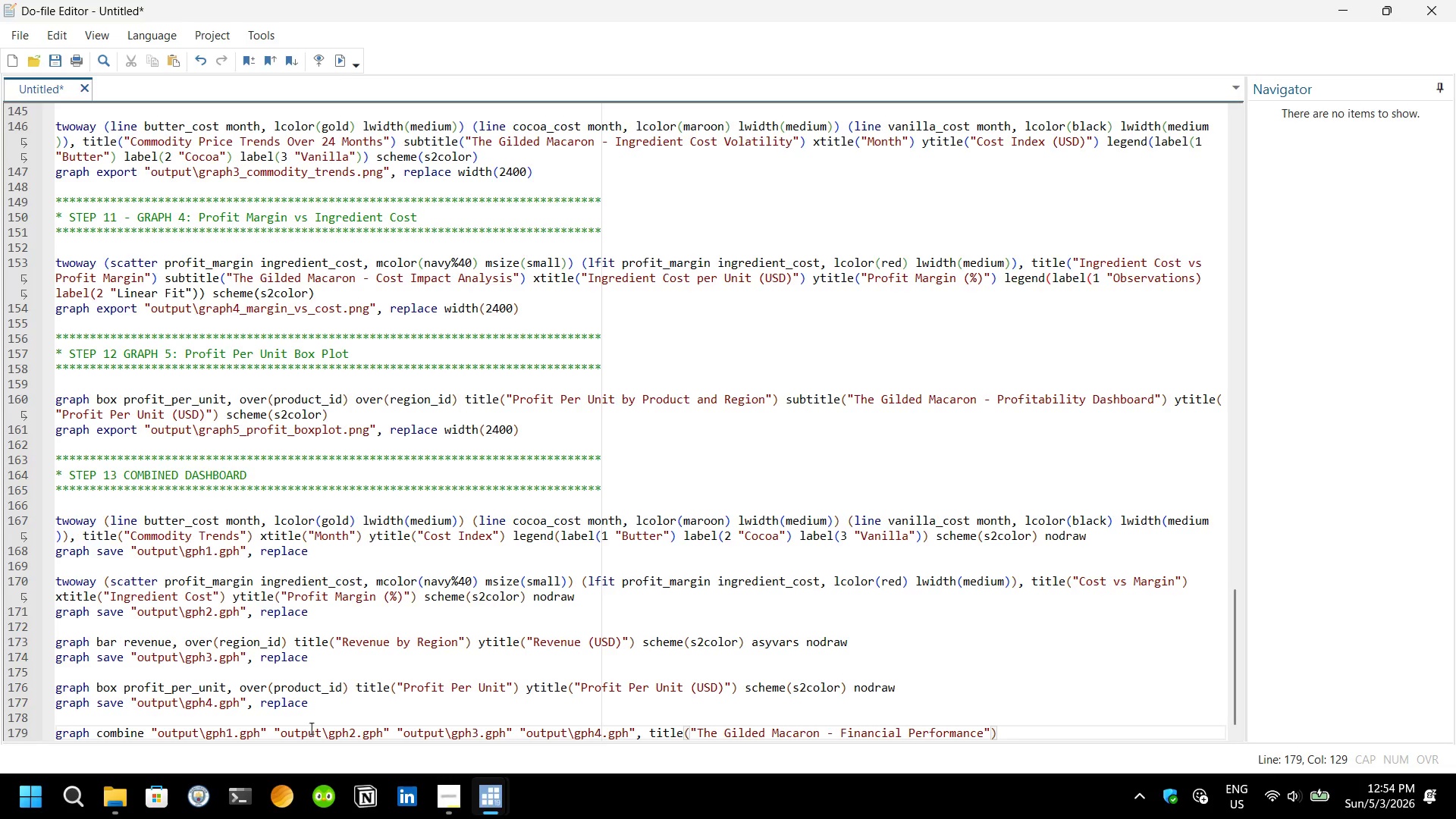 
key(Enter)
 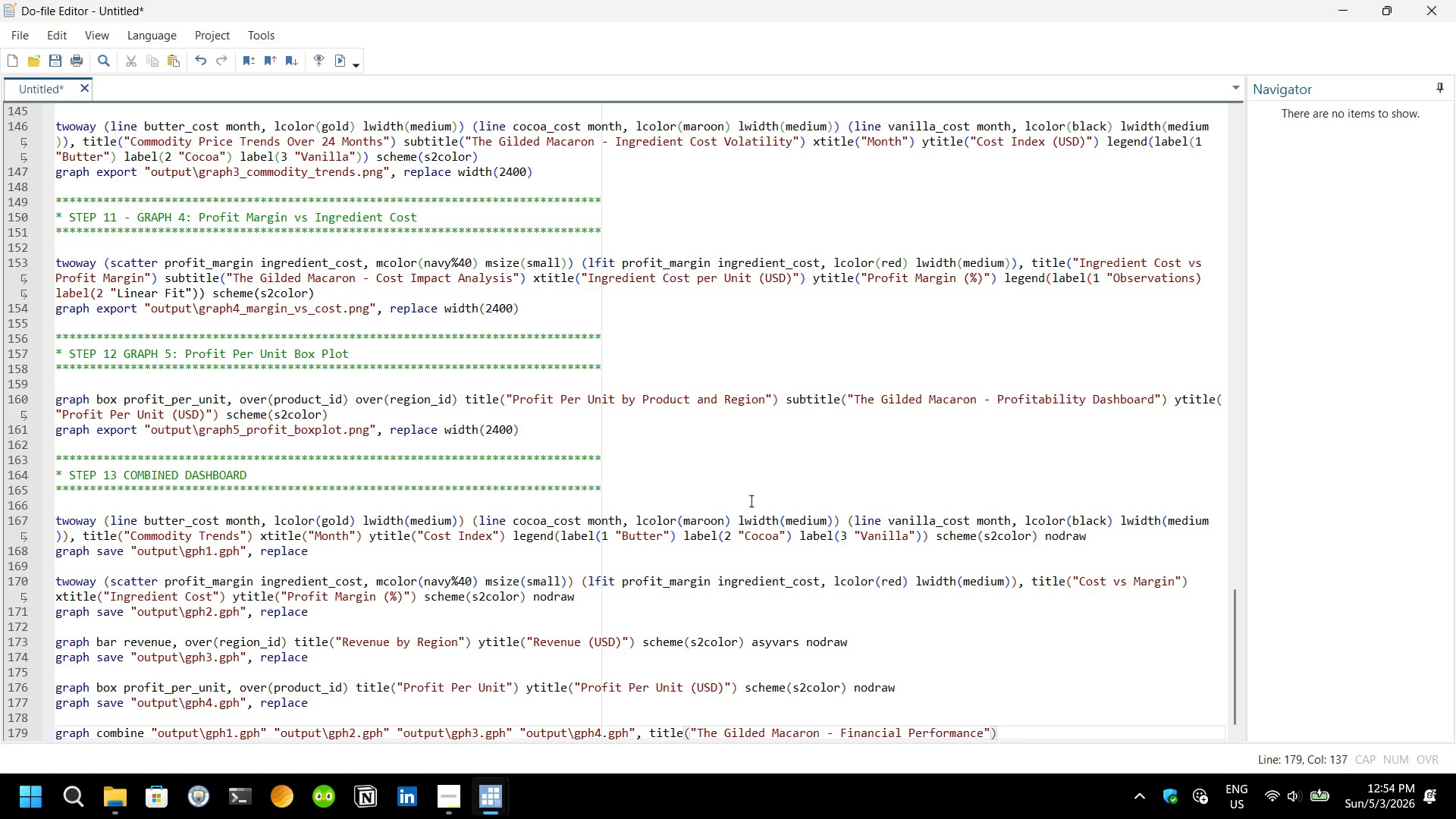 
left_click([774, 468])
 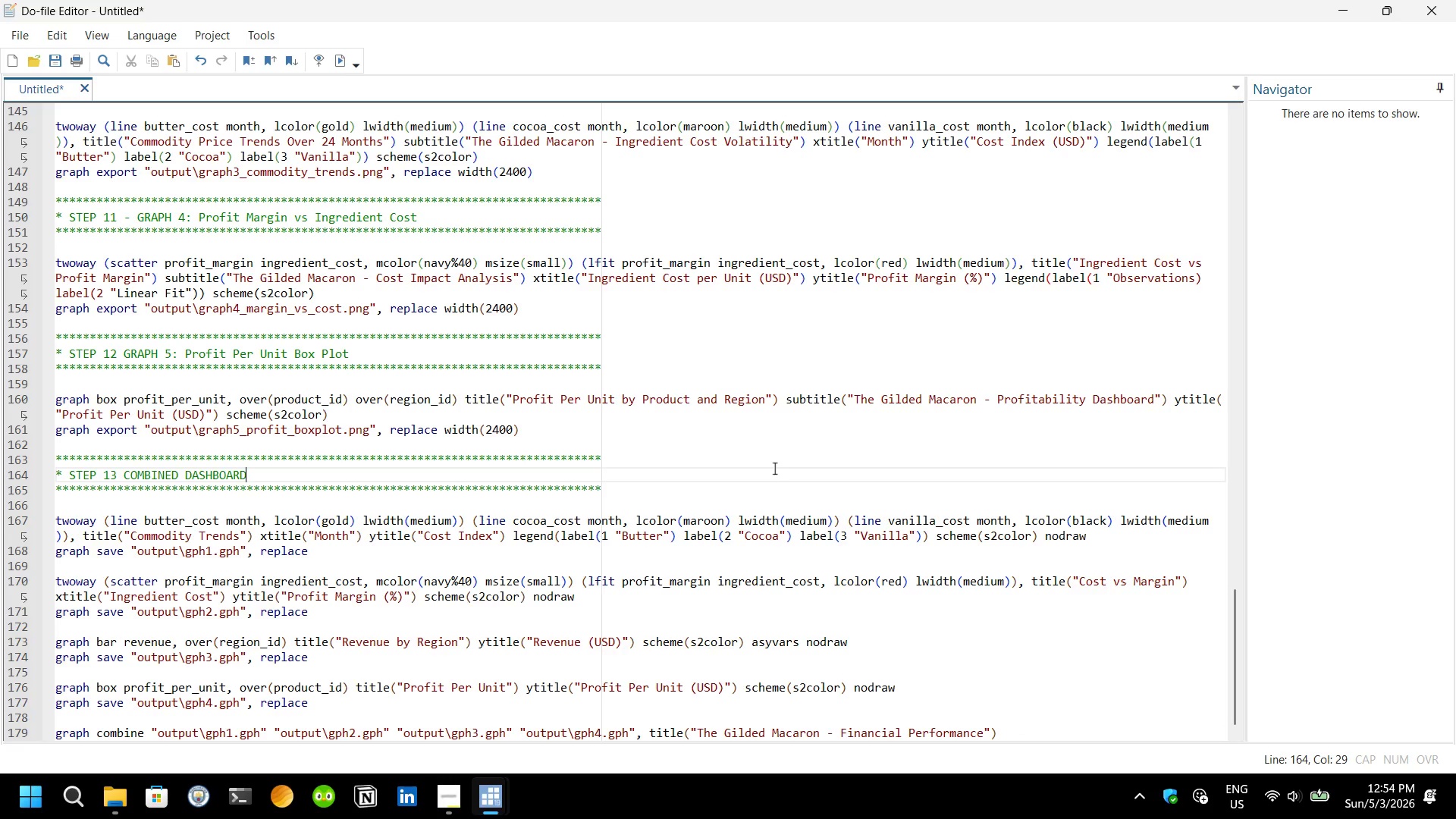 
key(Control+F)
 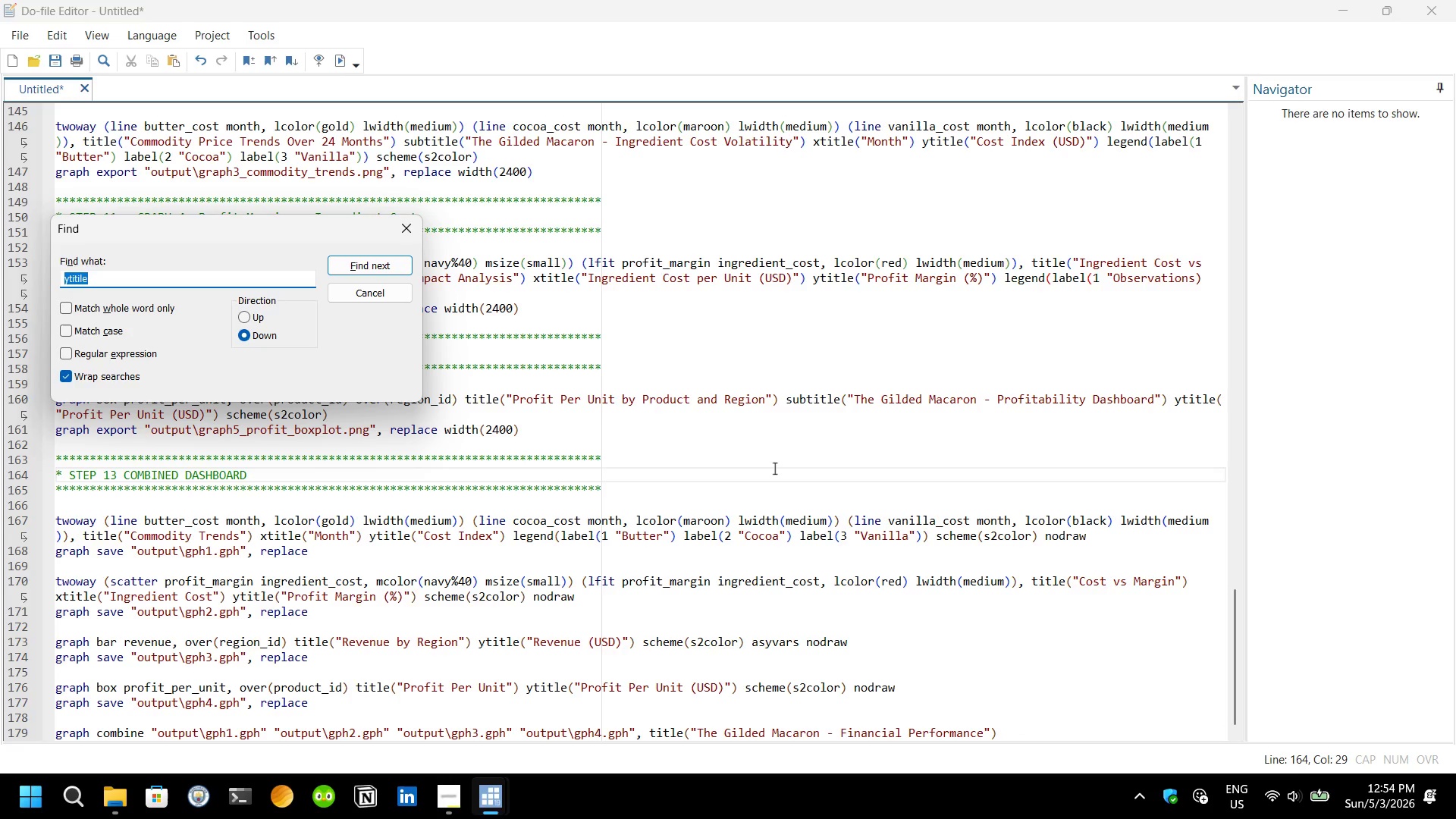 
type(Pr)
key(Backspace)
type(erformace)
 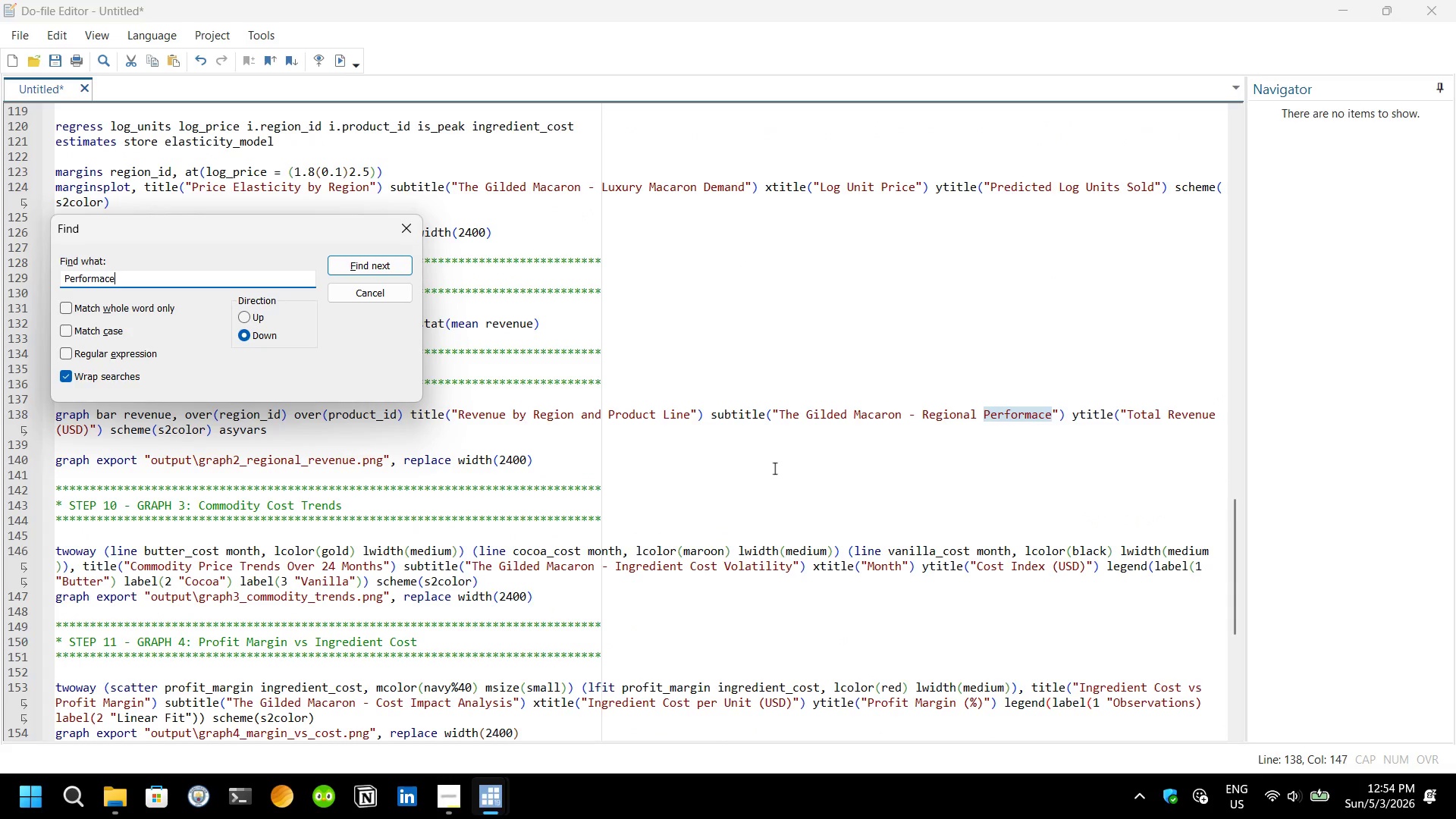 
key(Enter)
 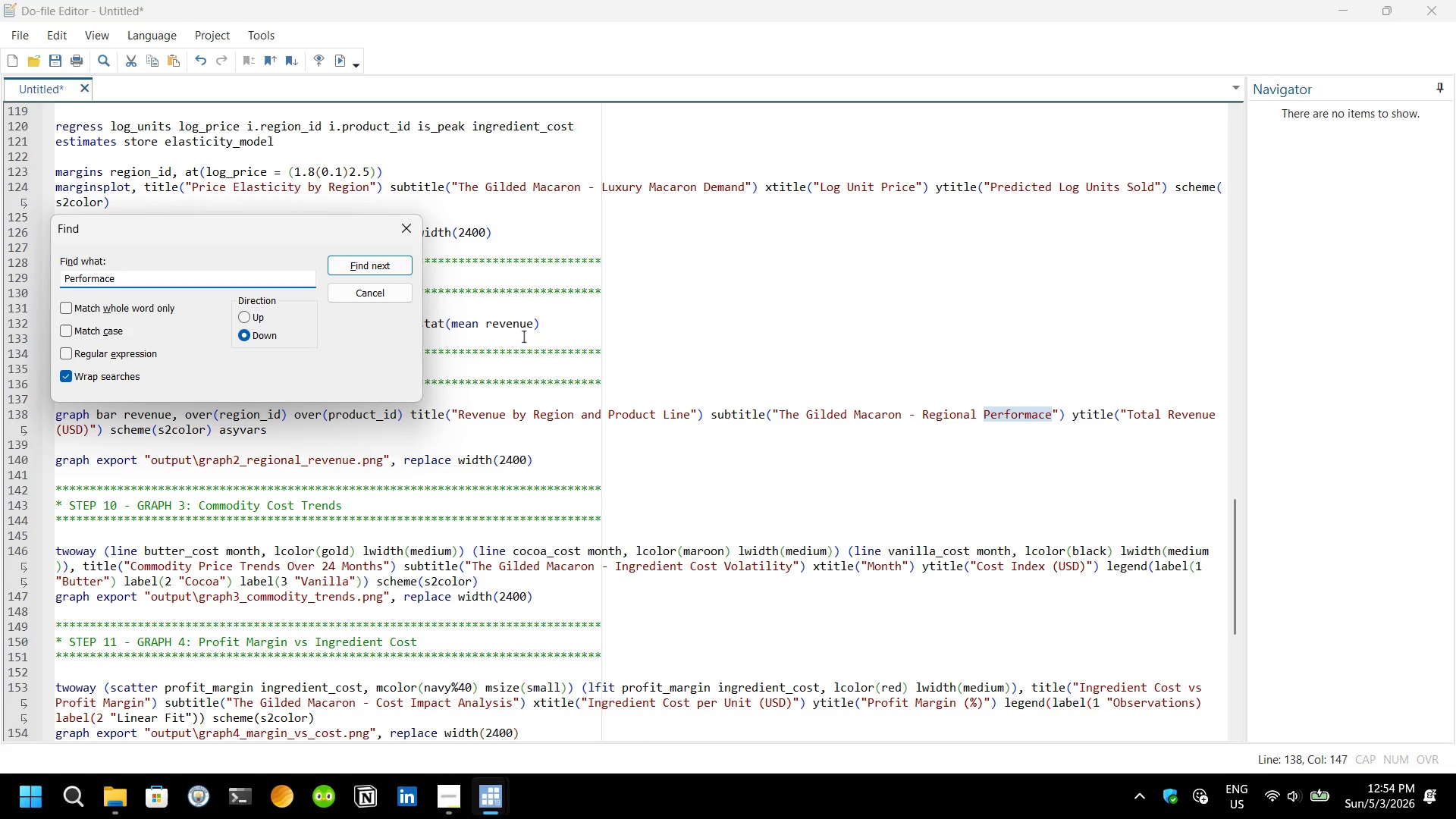 
double_click([368, 263])
 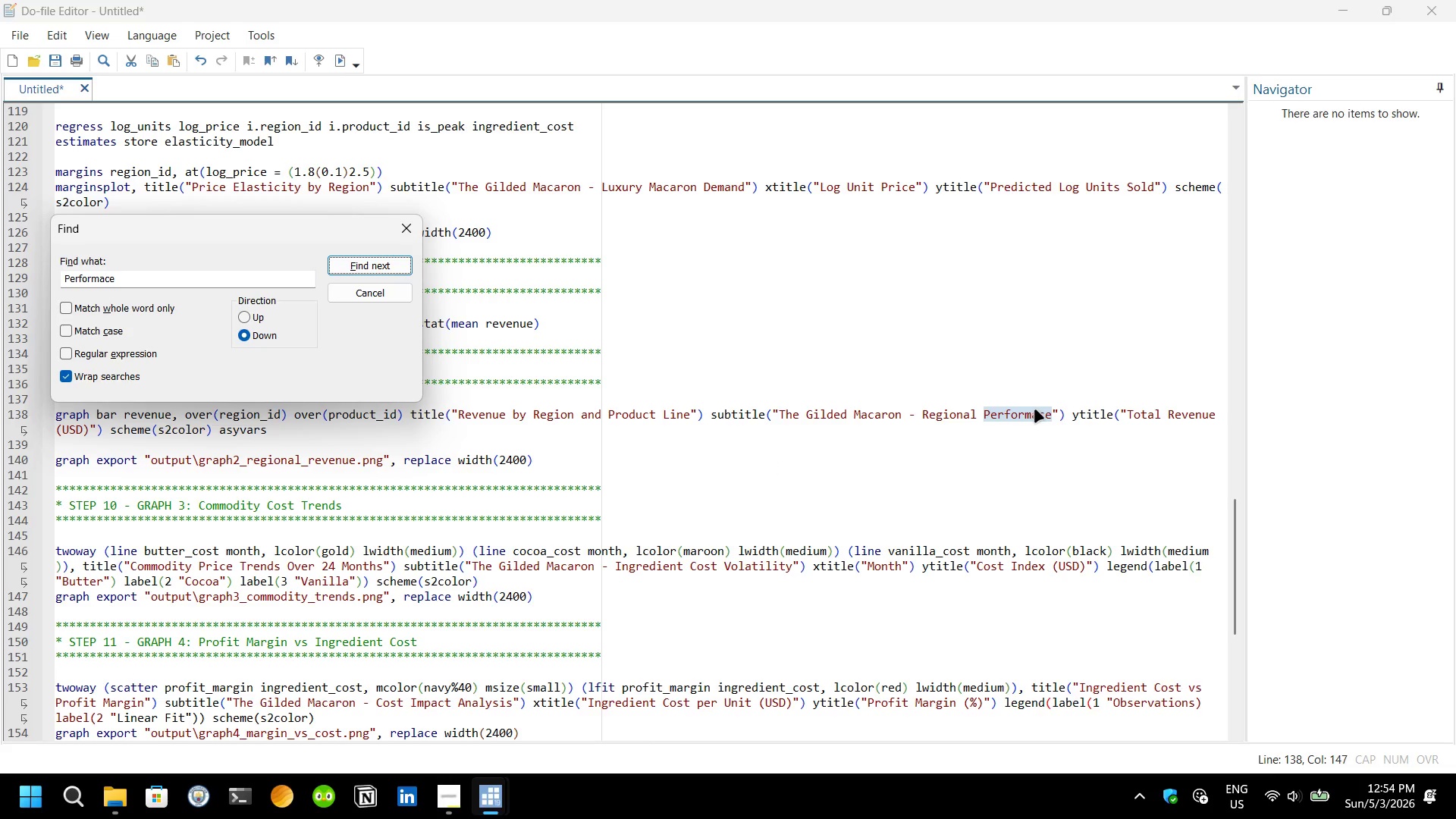 
left_click([1036, 409])
 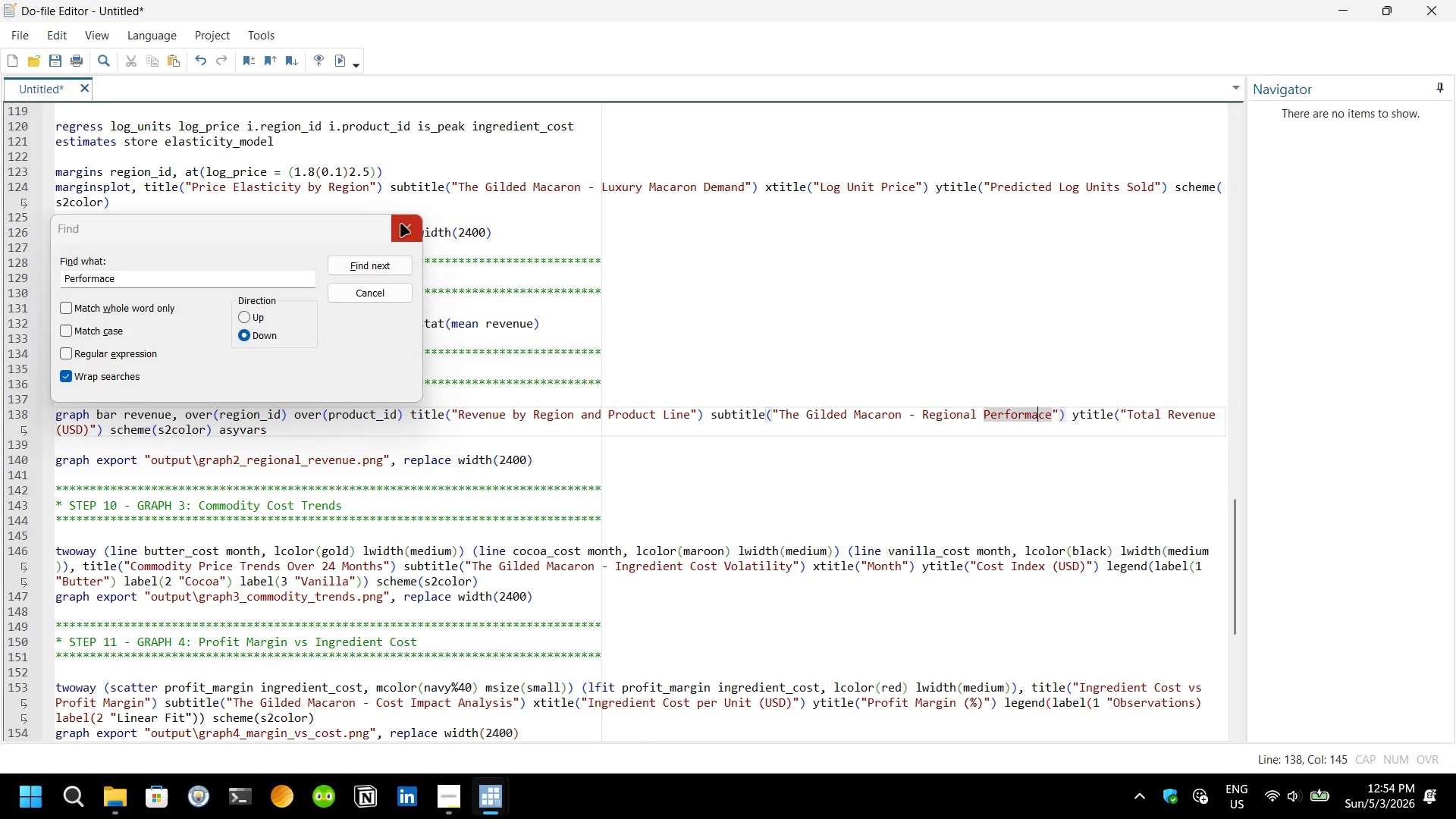 
left_click([403, 237])
 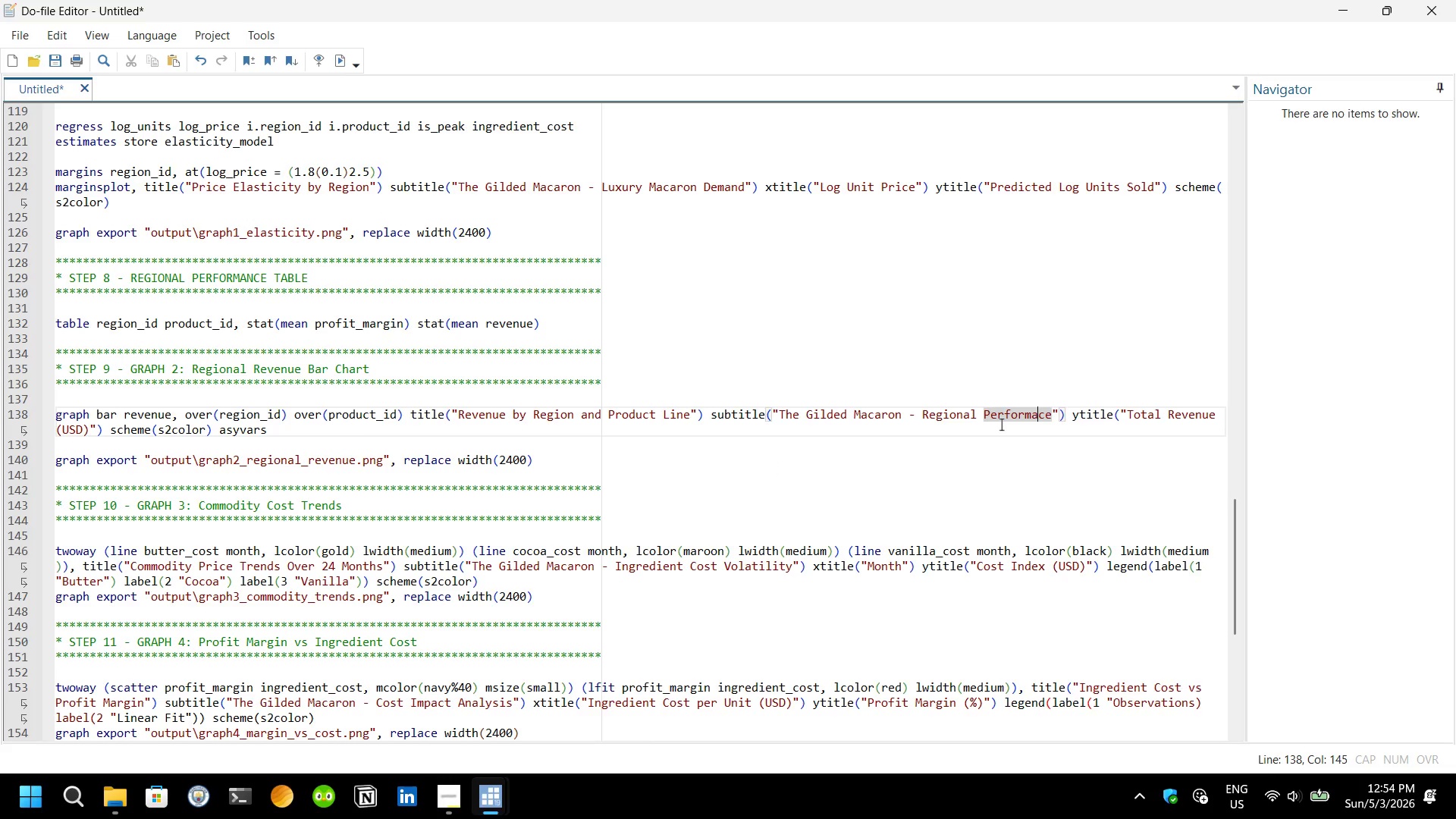 
key(N)
 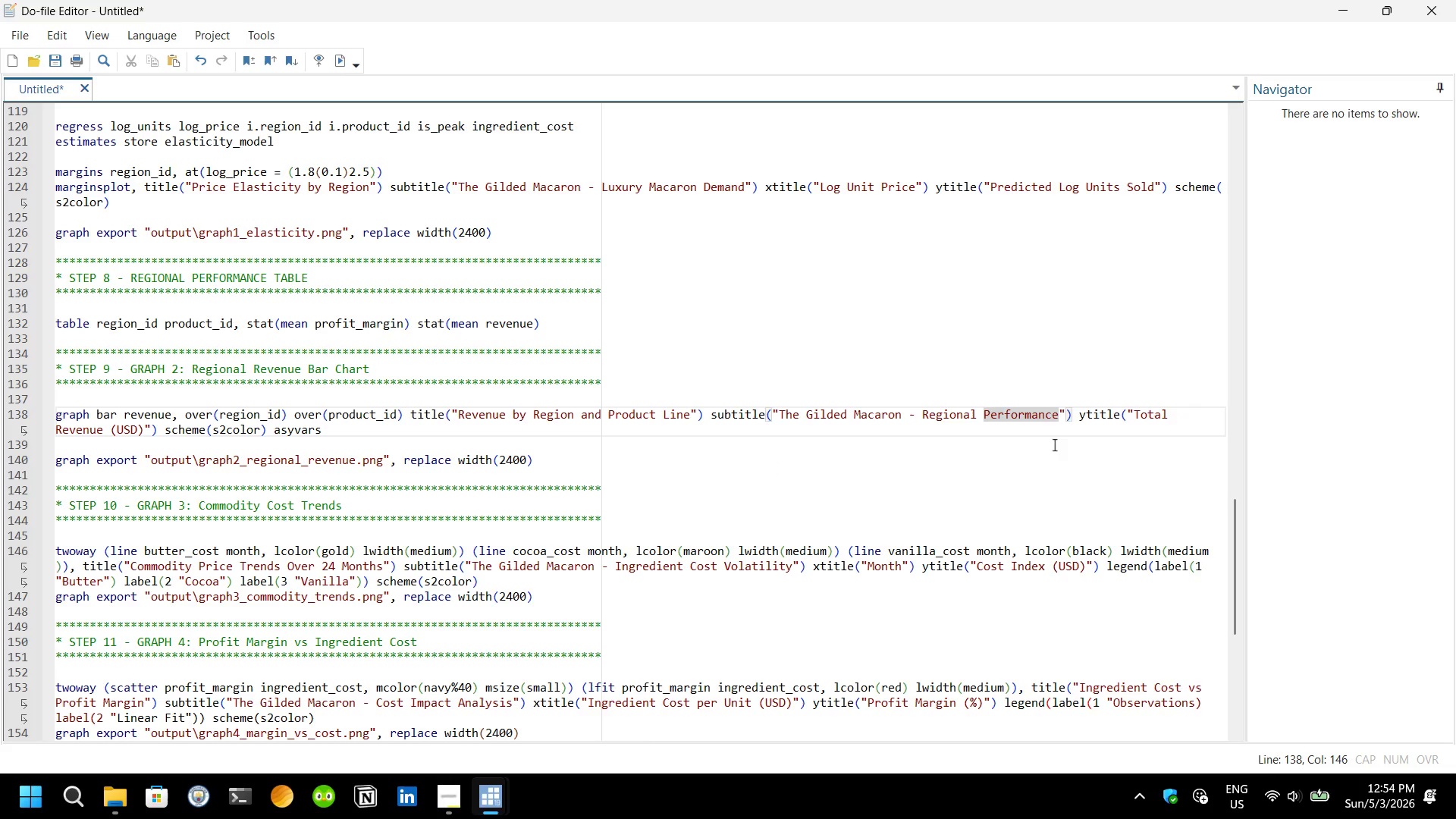 
left_click([1053, 447])
 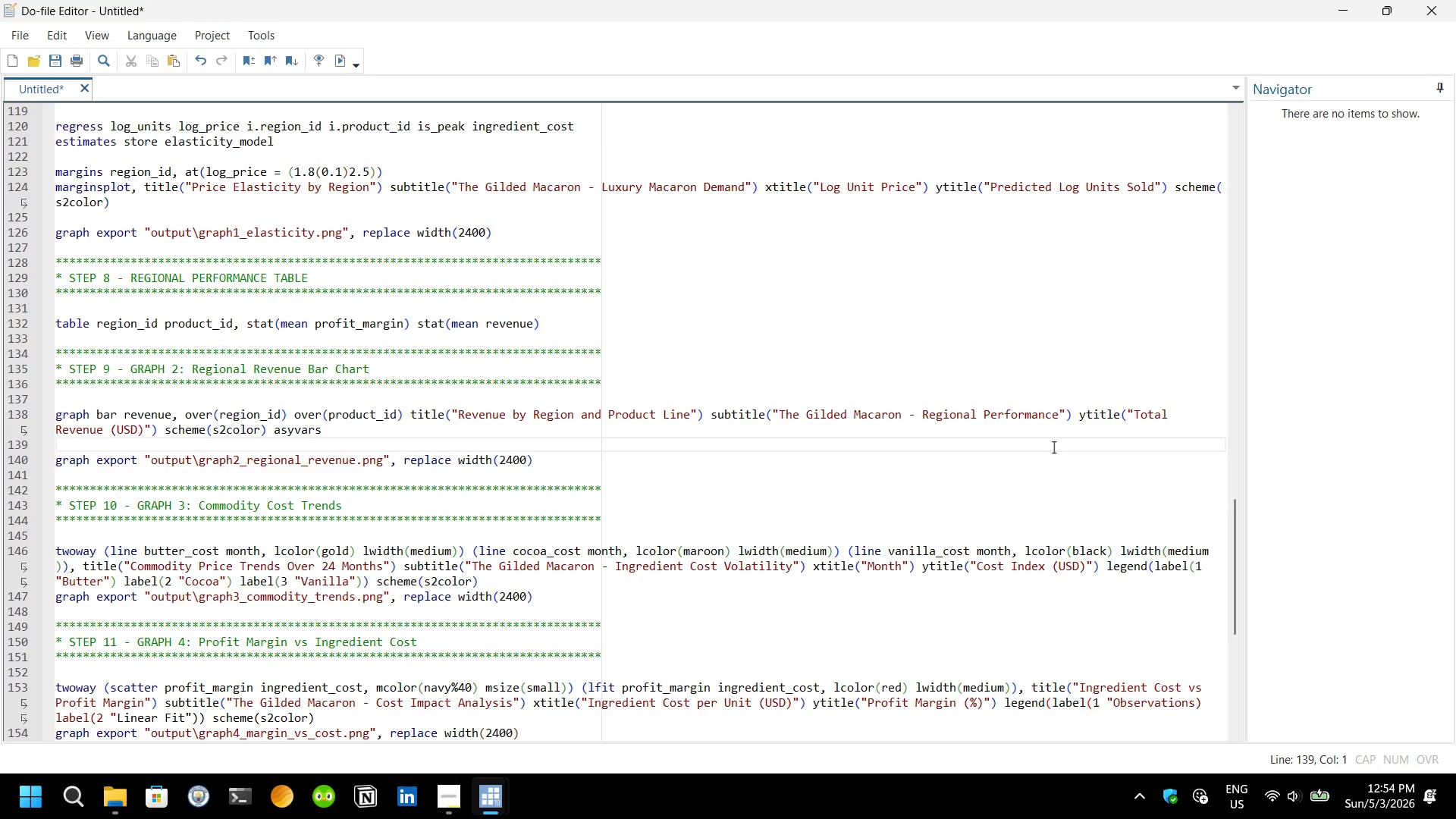 
scroll: coordinate [1053, 447], scroll_direction: down, amount: 39.0
 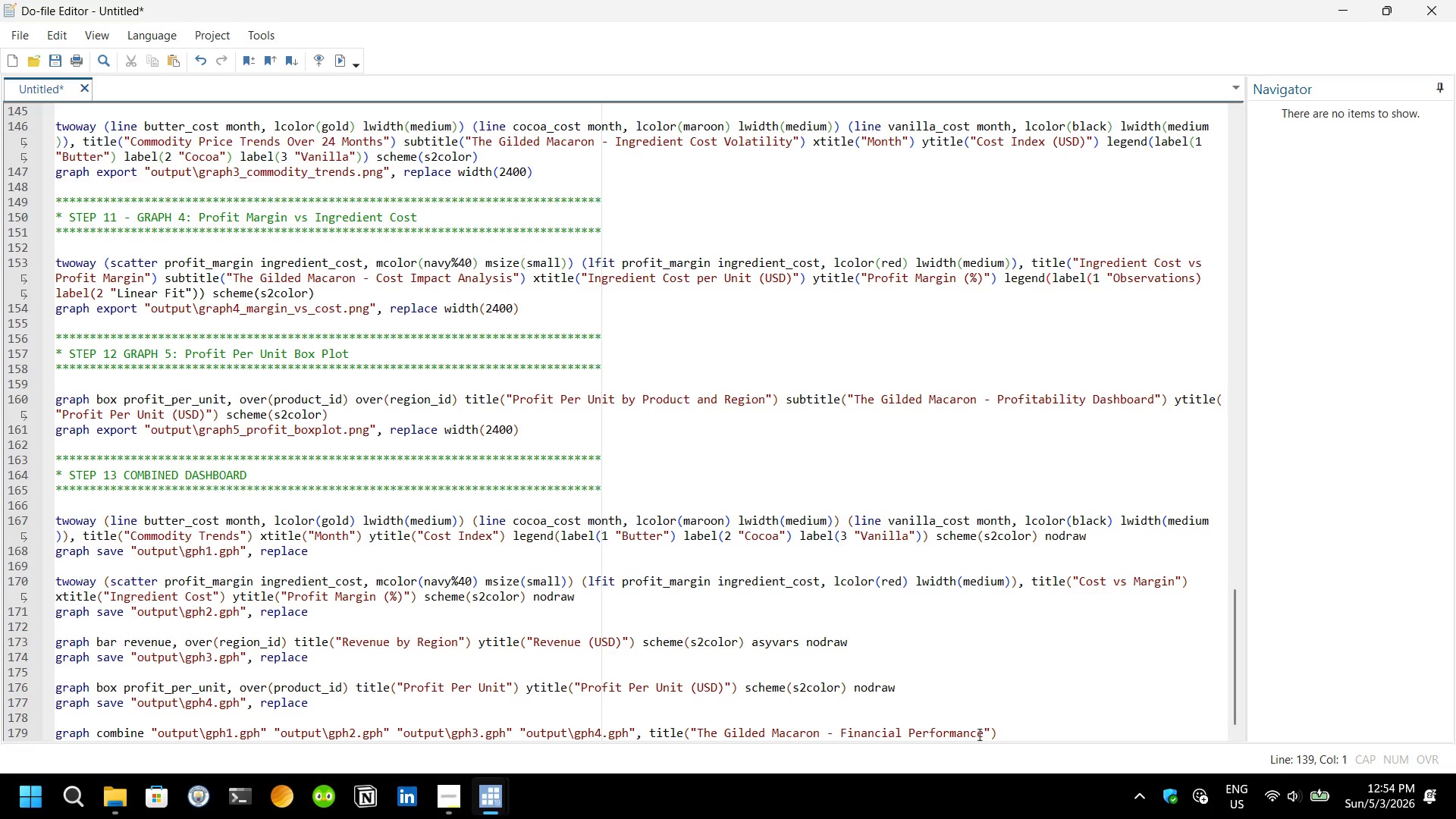 
left_click([985, 735])
 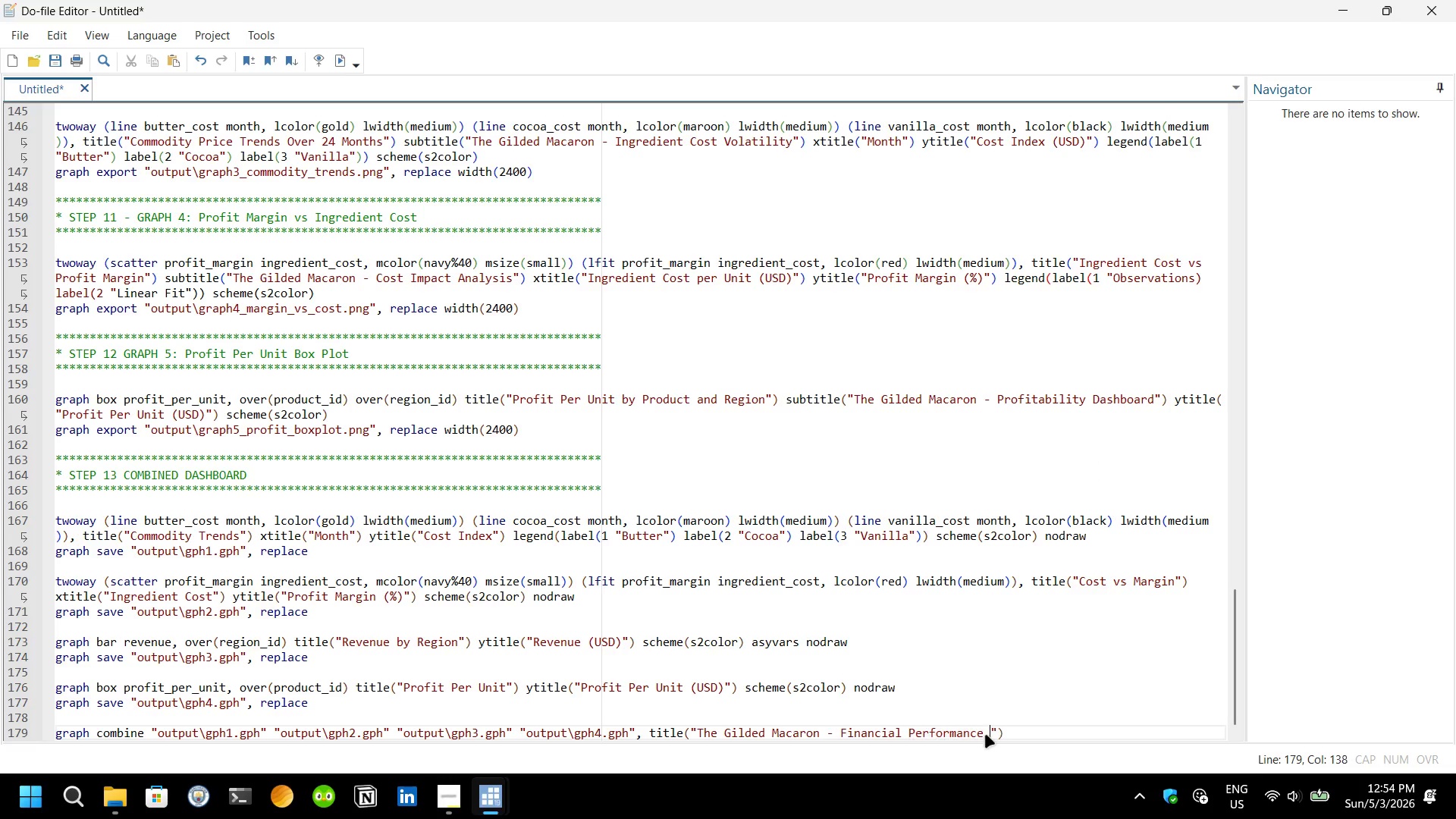 
type( Dash)
 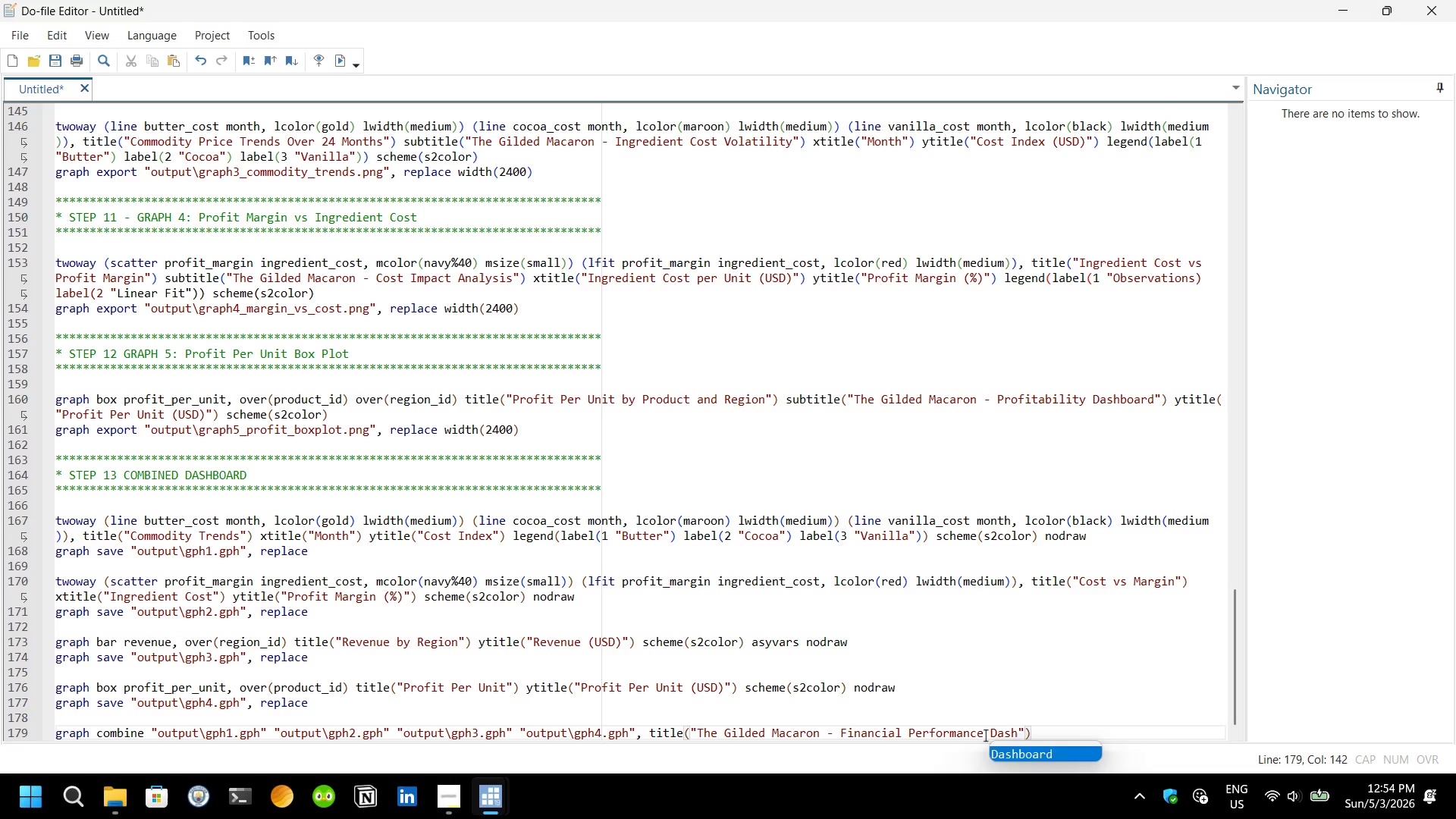 
key(Enter)
 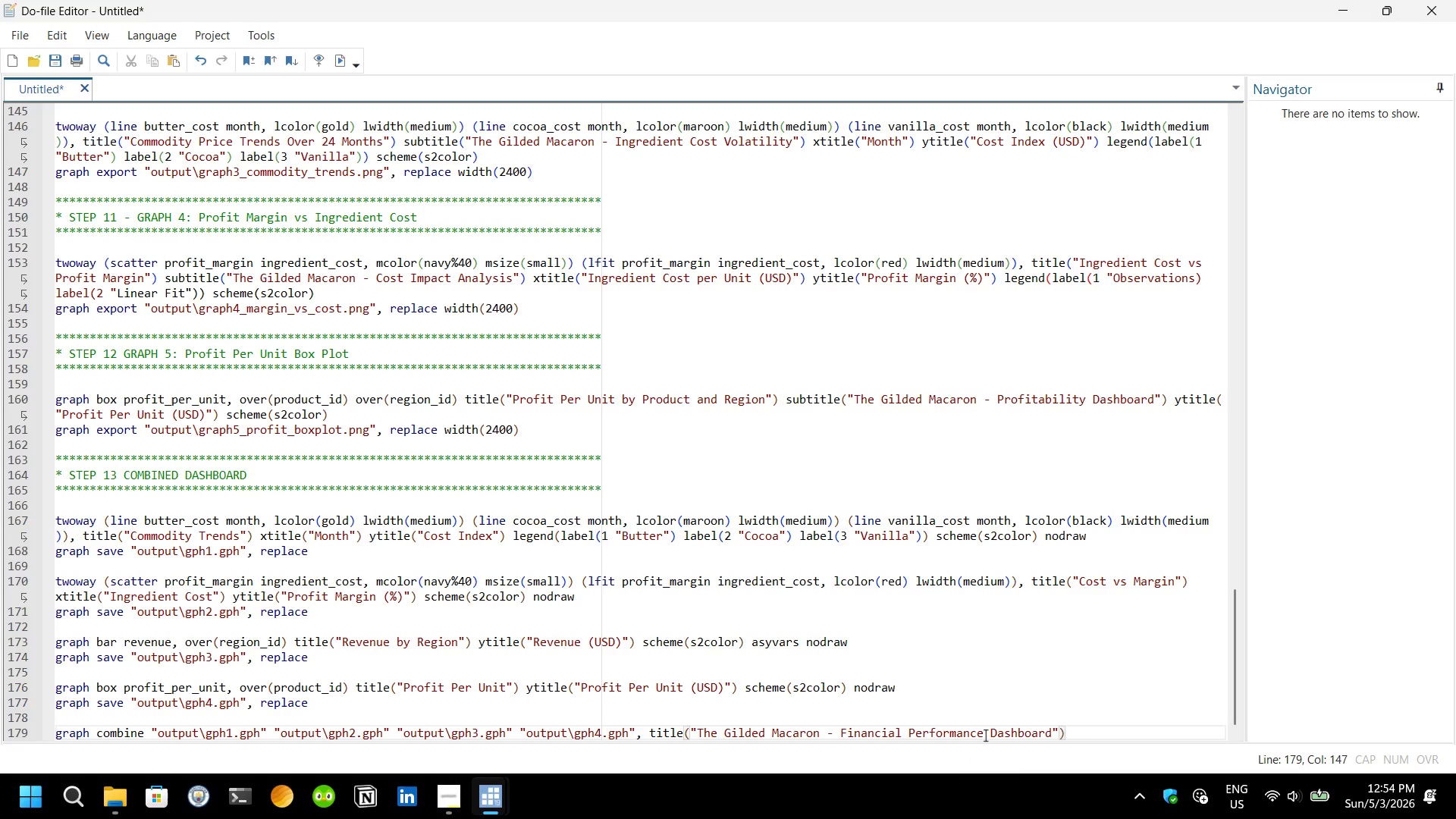 
key(ArrowRight)
 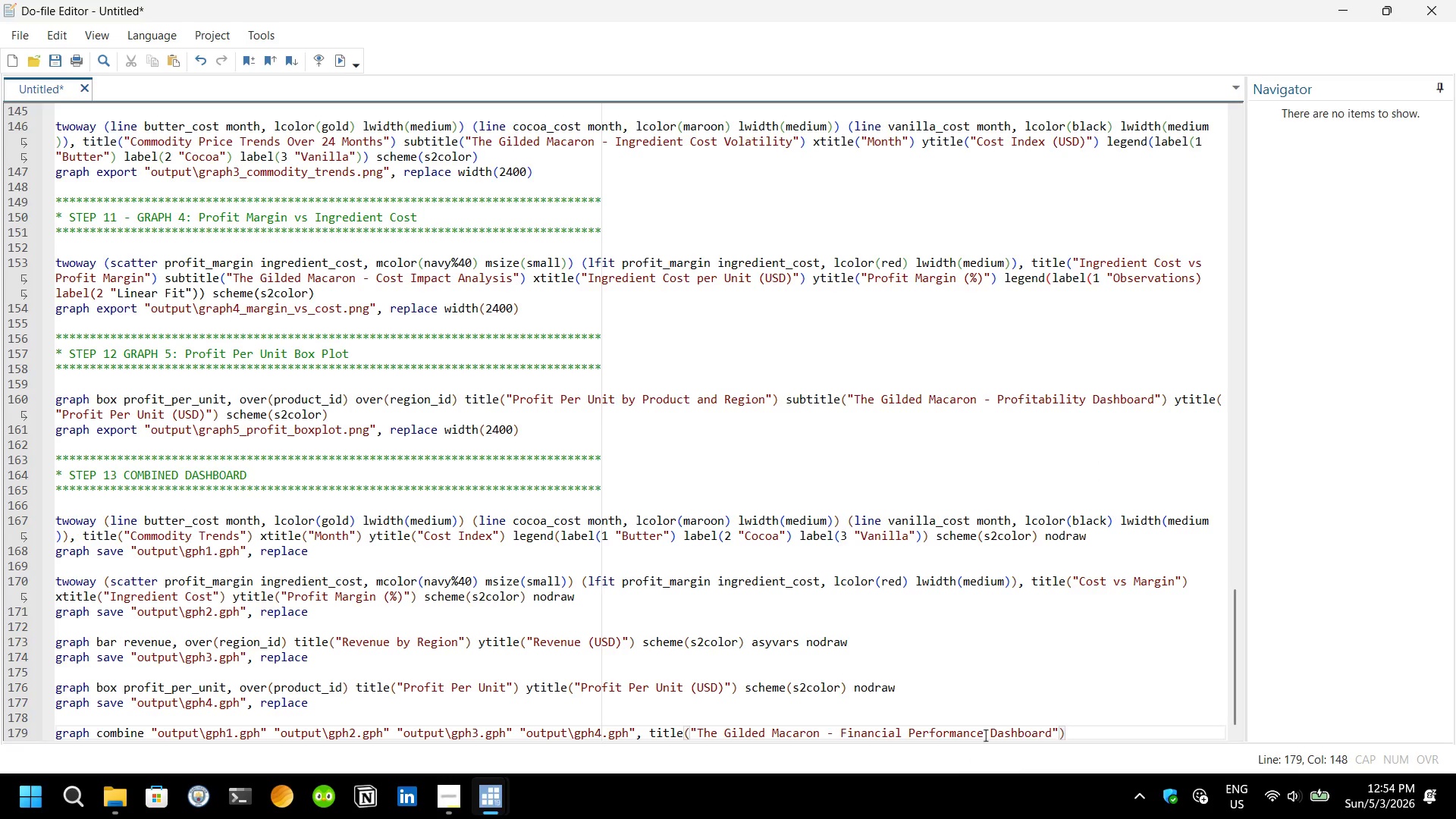 
type( sub)
 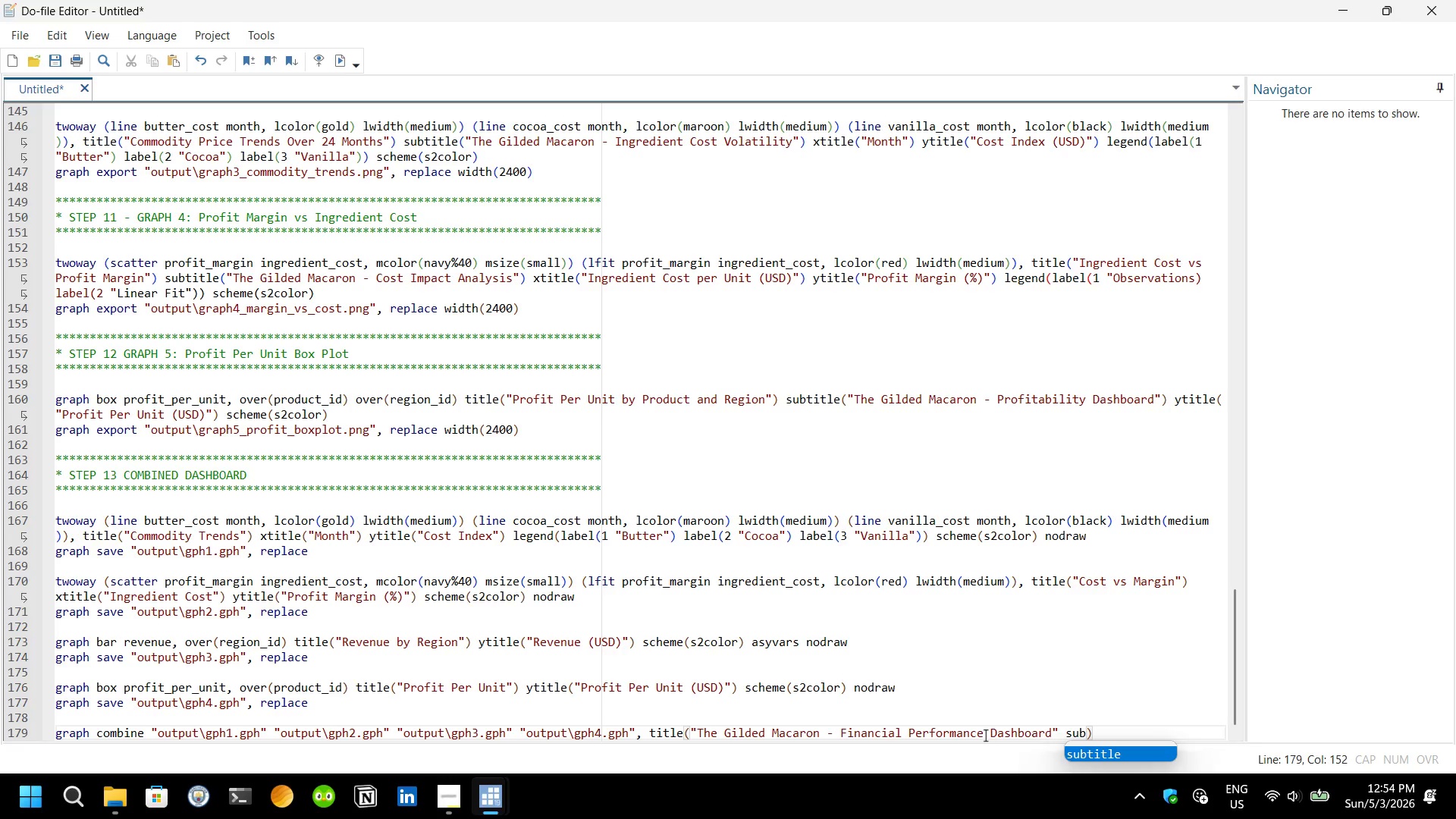 
key(Backspace)
 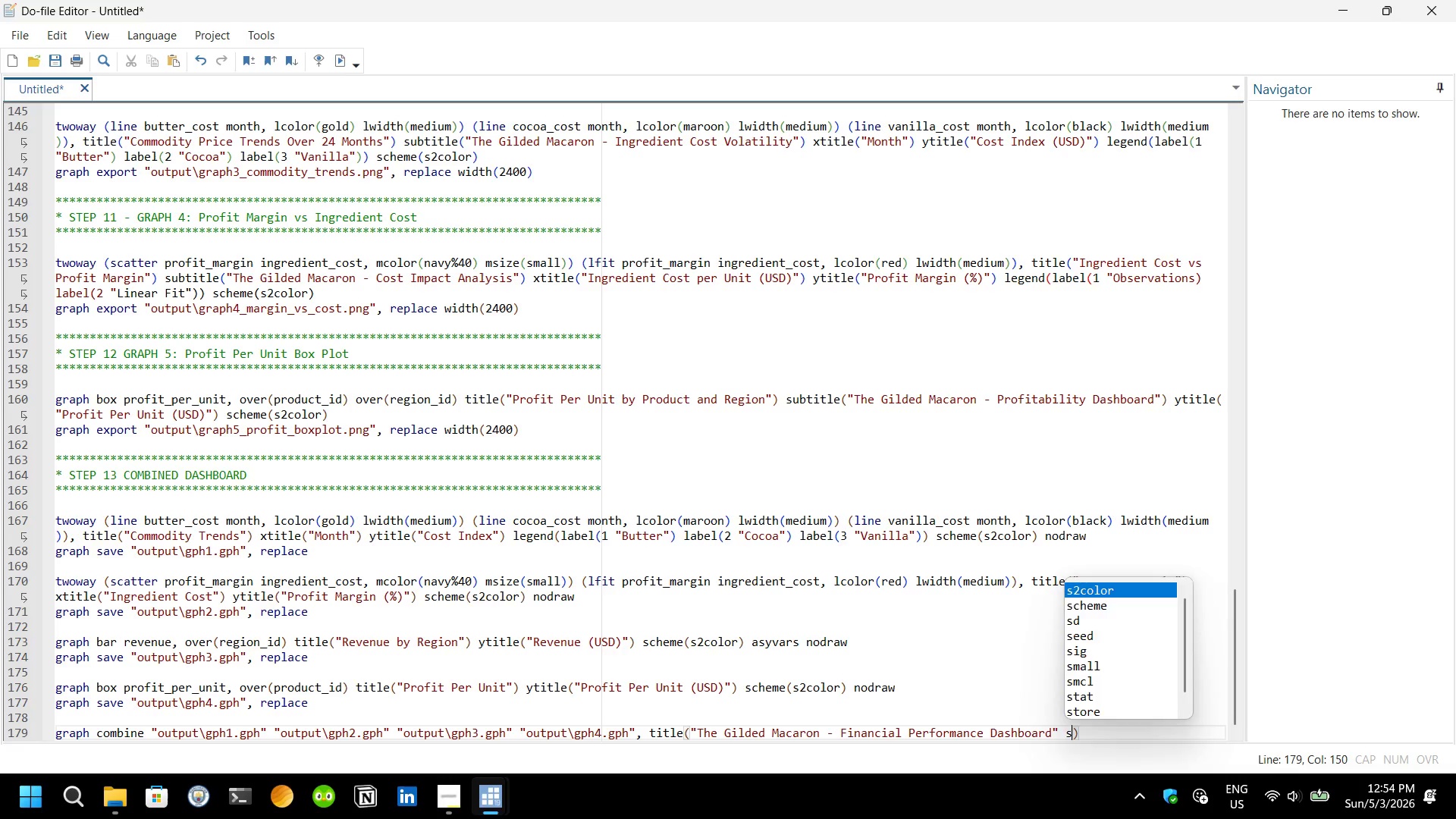 
key(Backspace)
 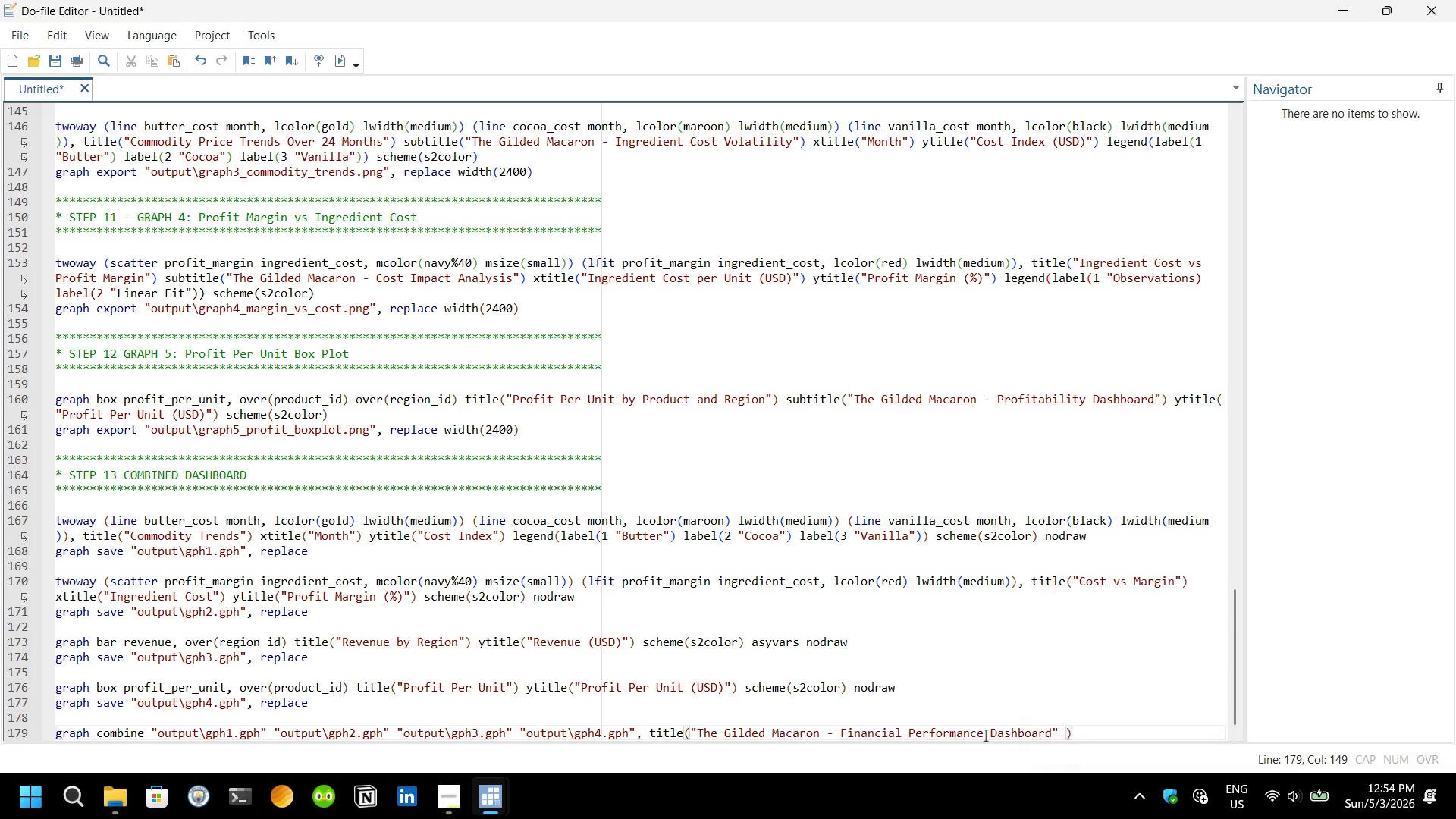 
key(Backspace)
 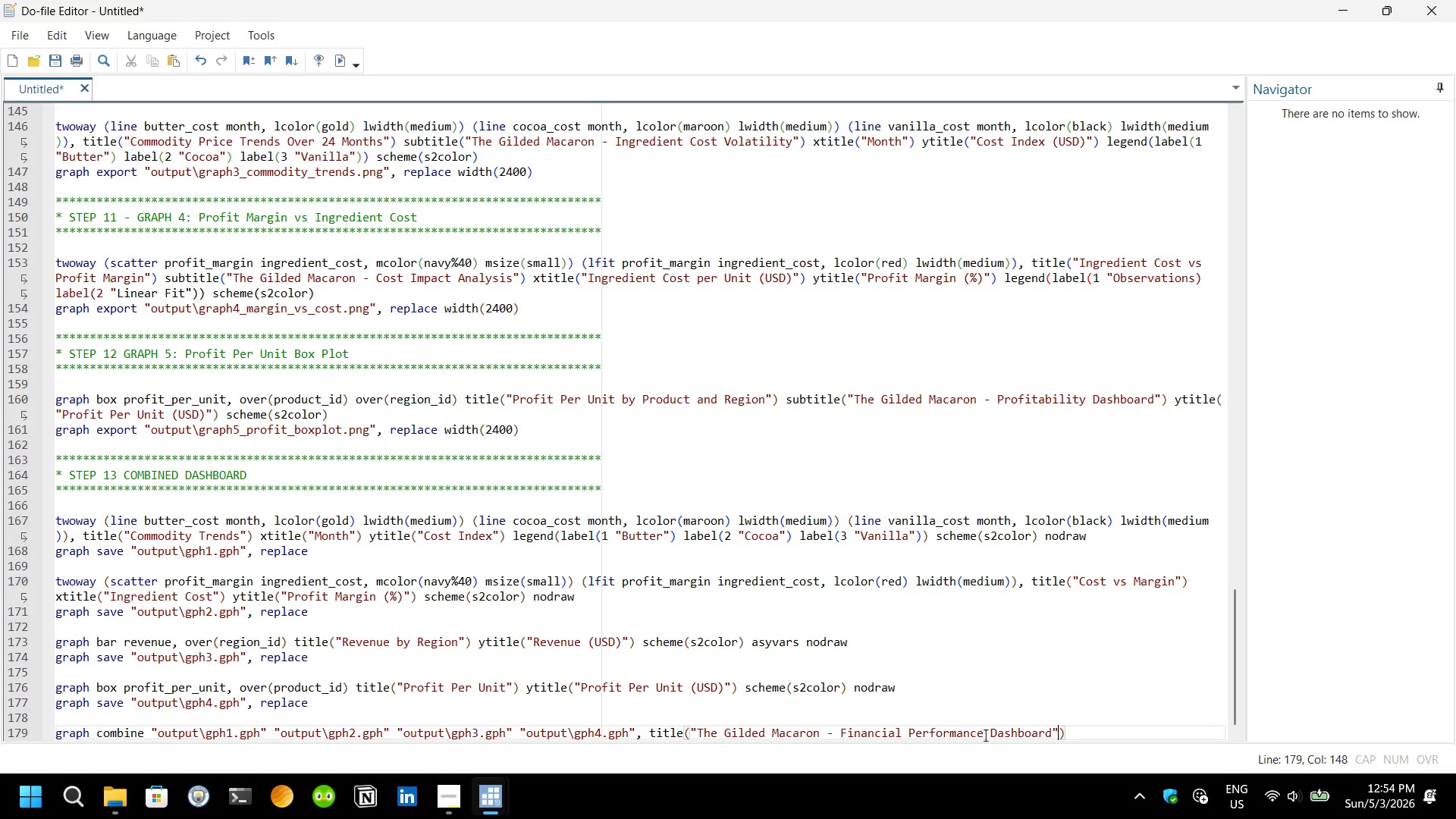 
key(Backspace)
 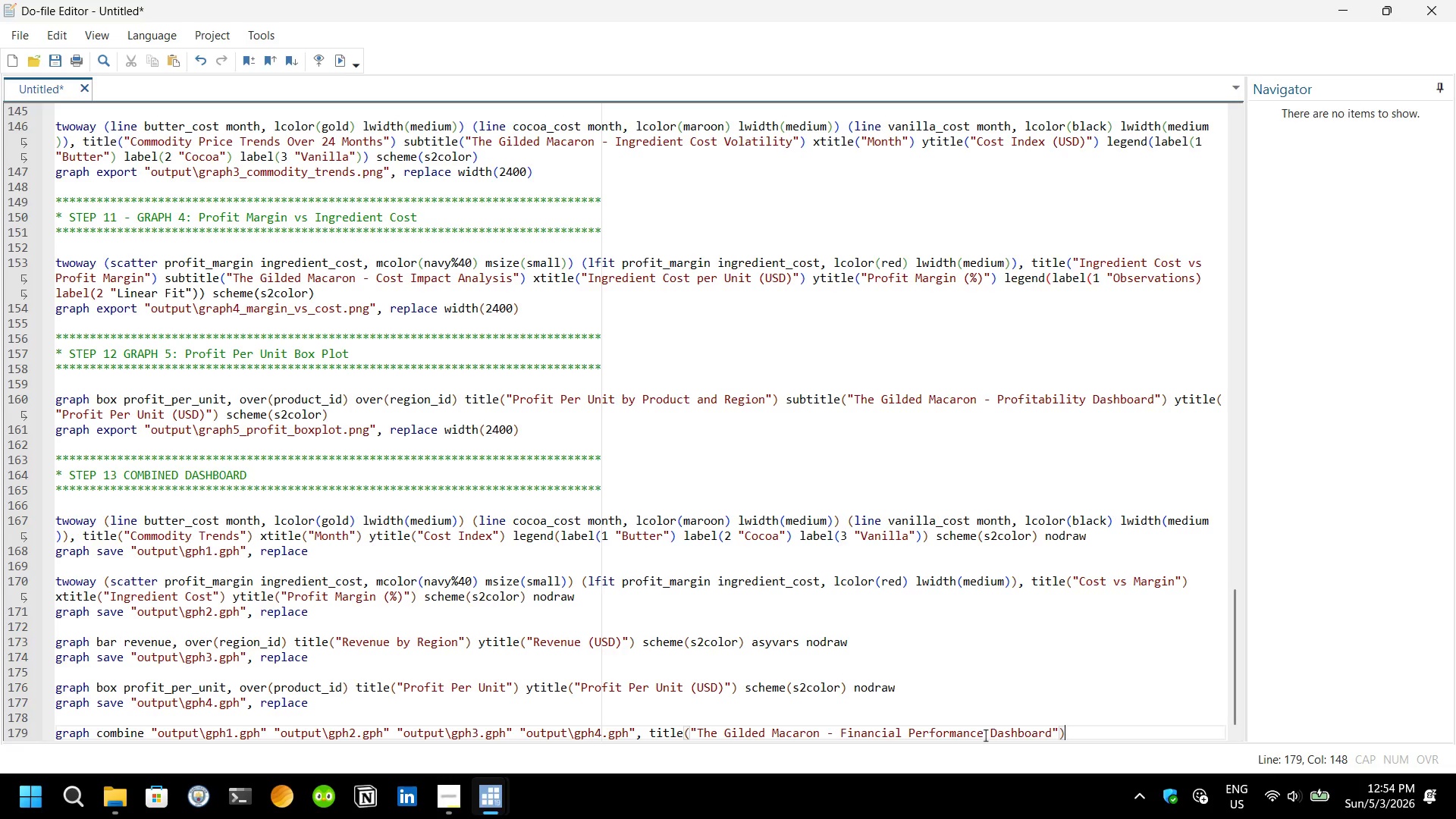 
key(ArrowRight)
 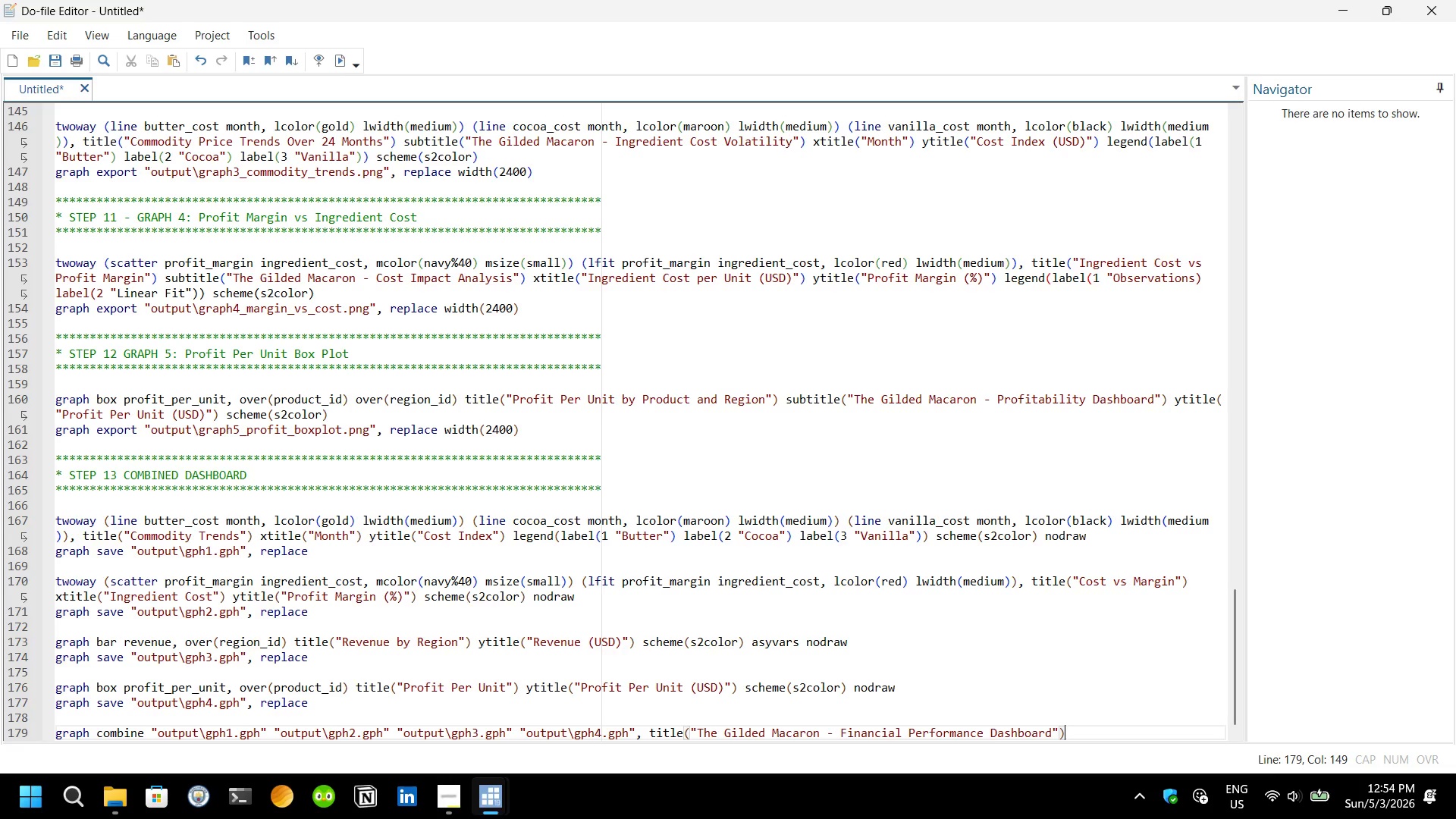 
type( sub)
 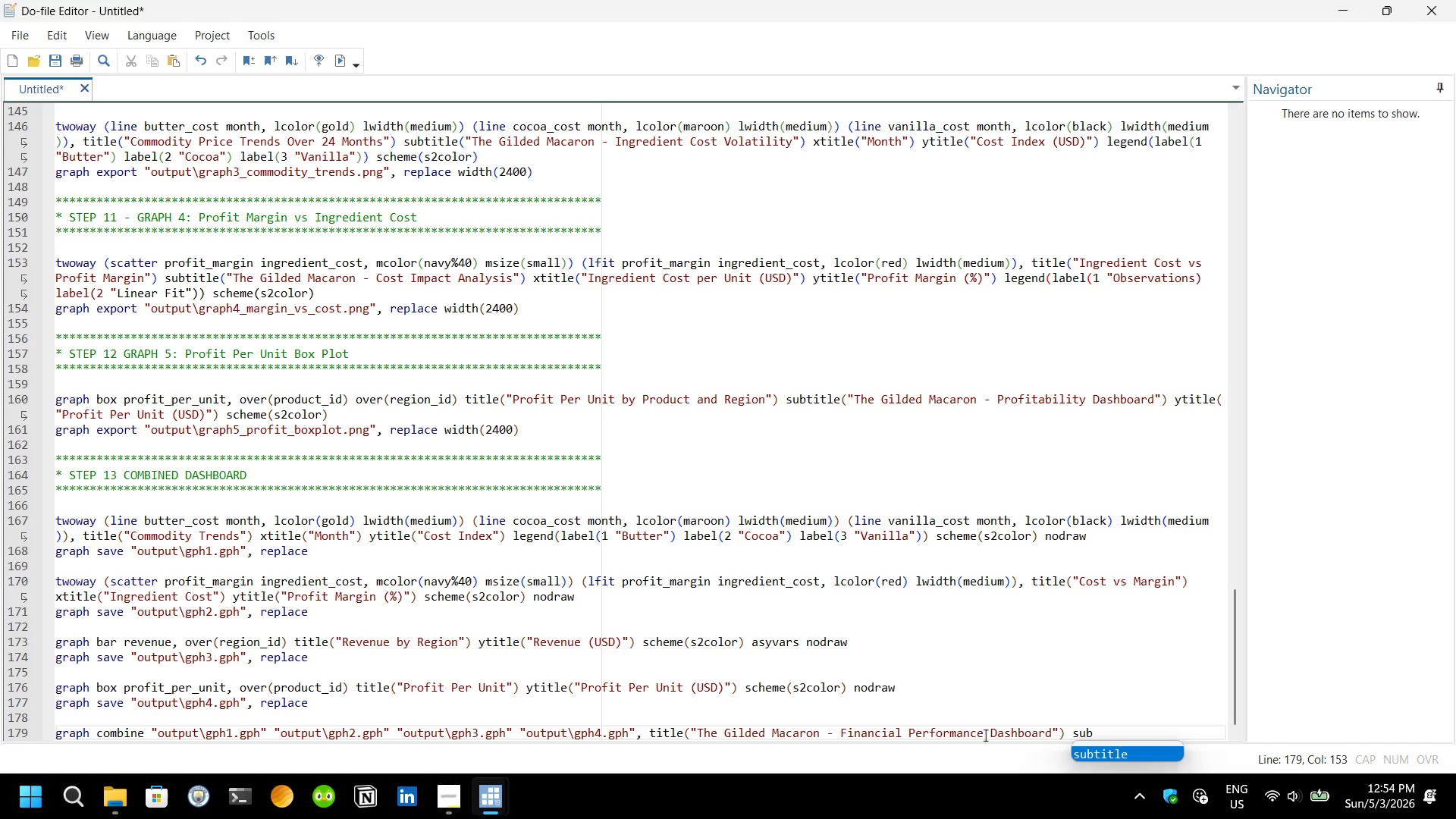 
key(Enter)
 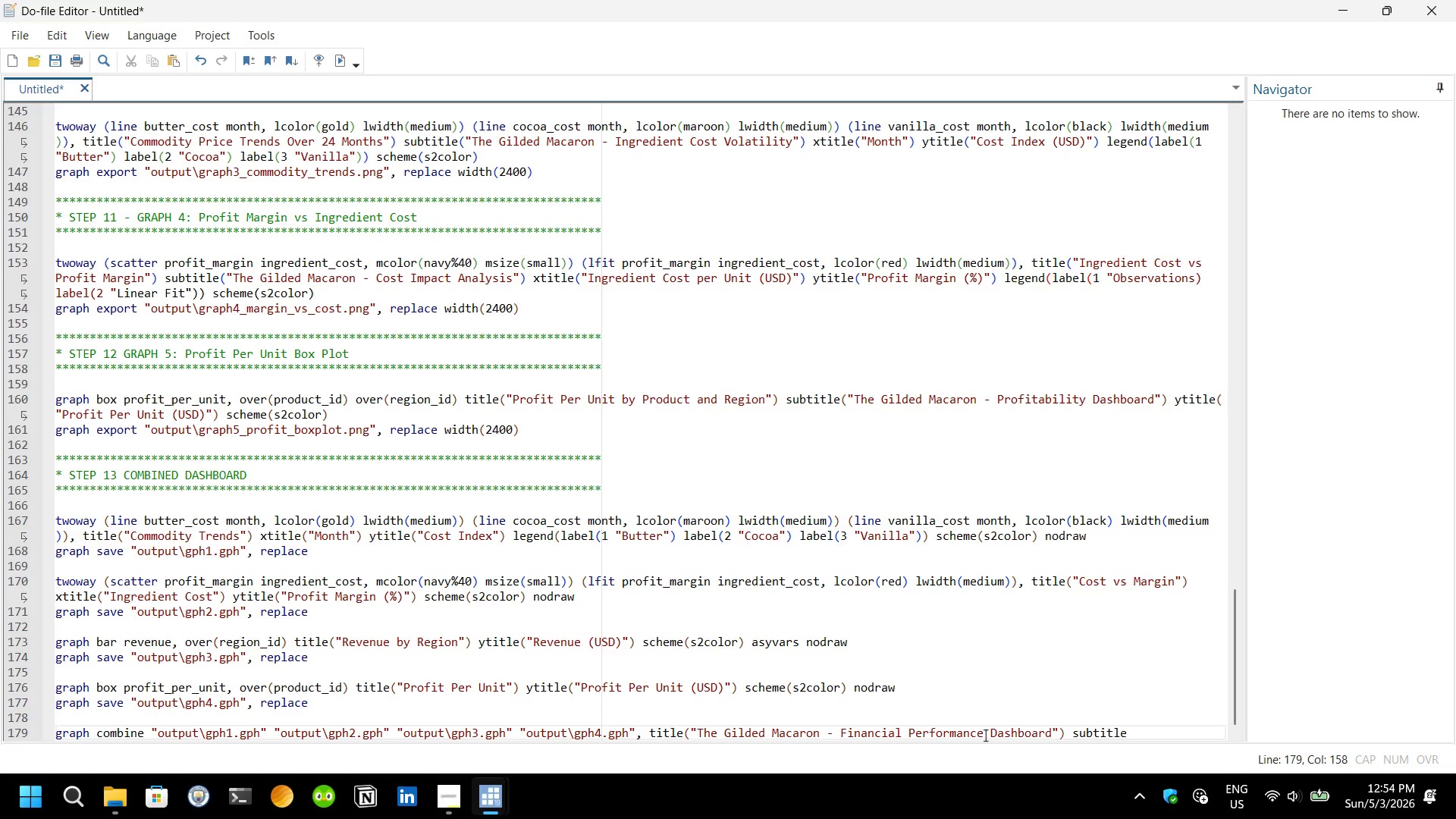 
type(("Commodity Cost | Profit Margins | Regional Revenue | Product Profitability)
 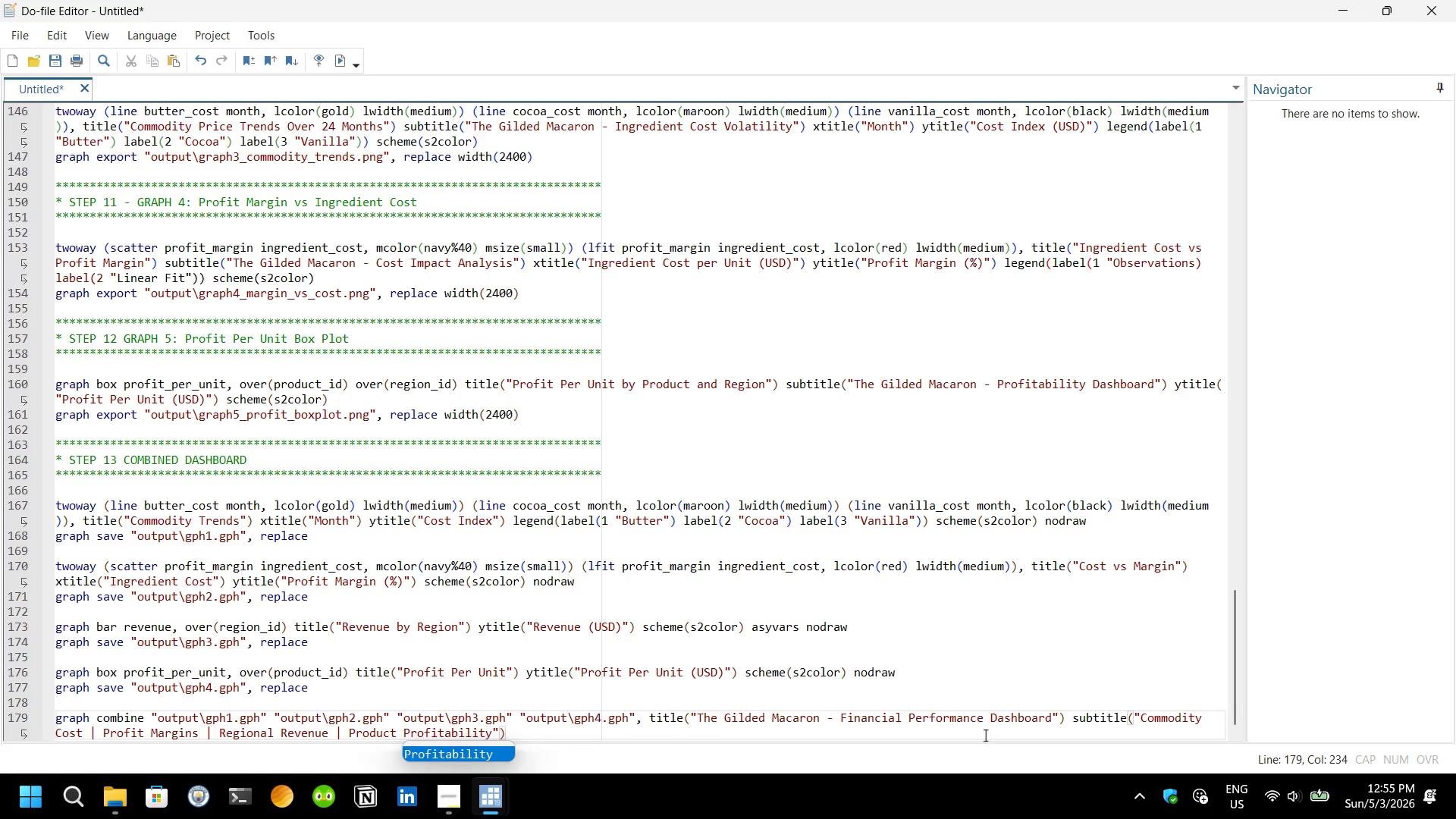 
wait(6.0)
 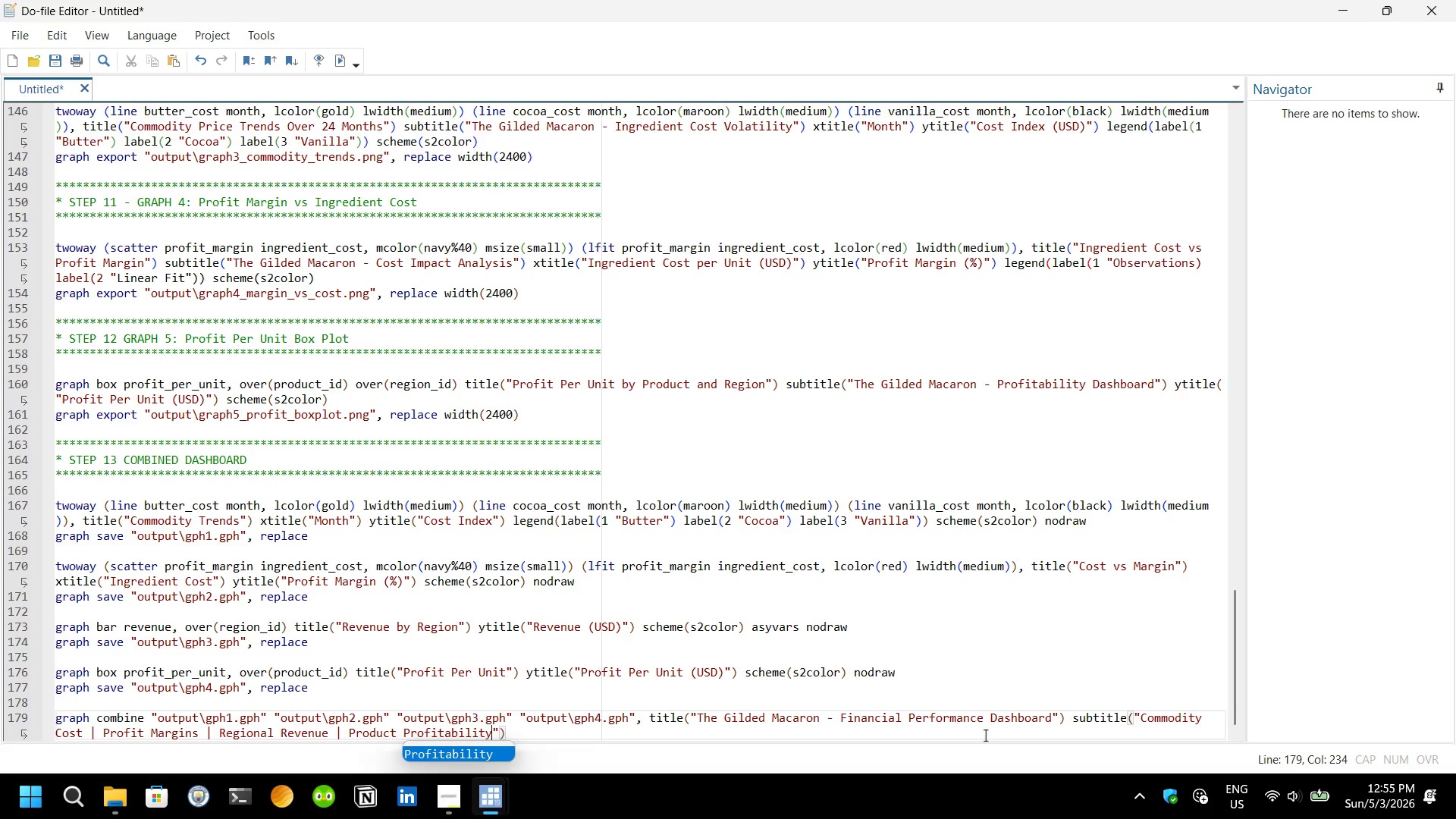 
key(Enter)
 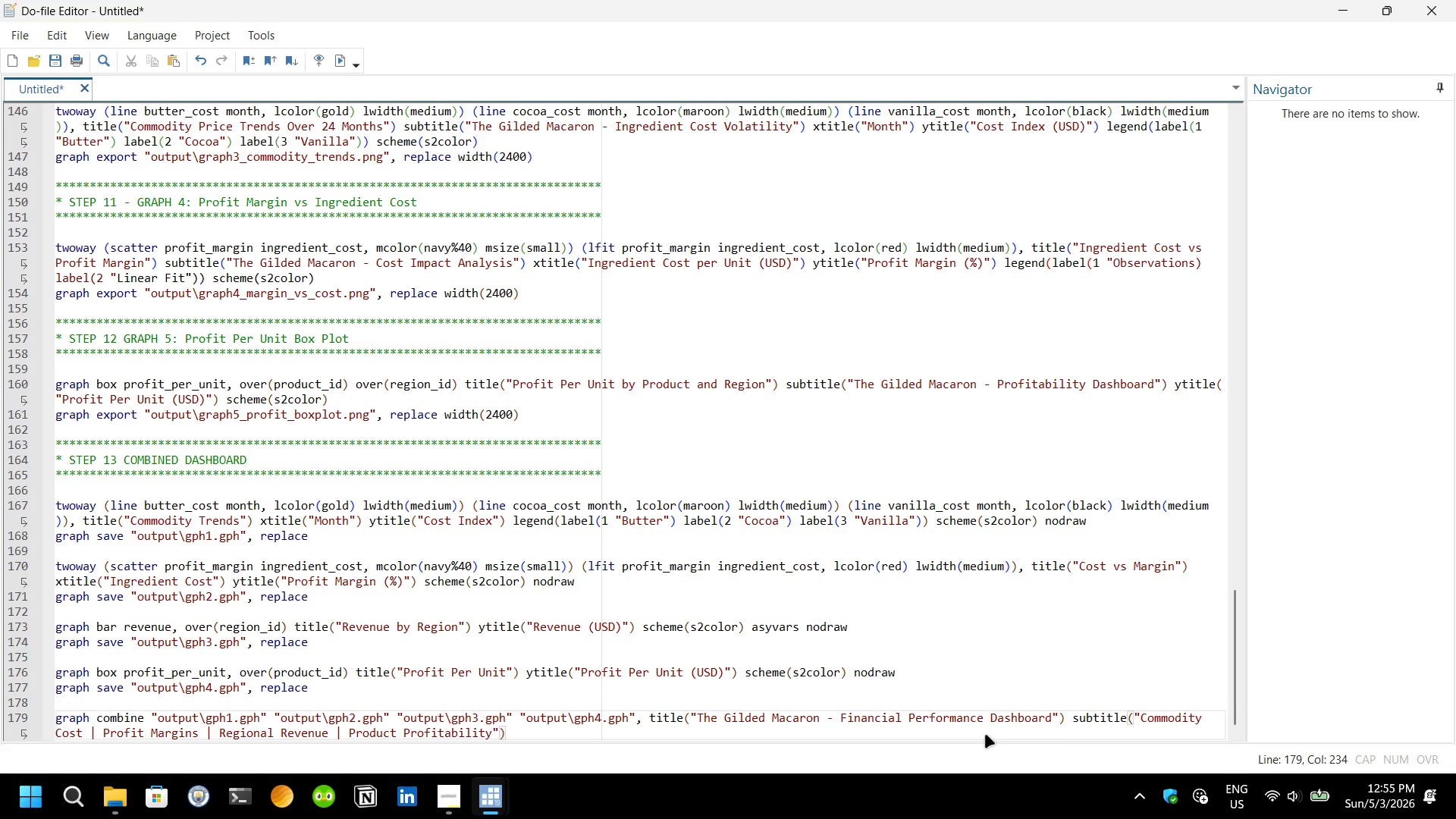 
key(ArrowRight)
 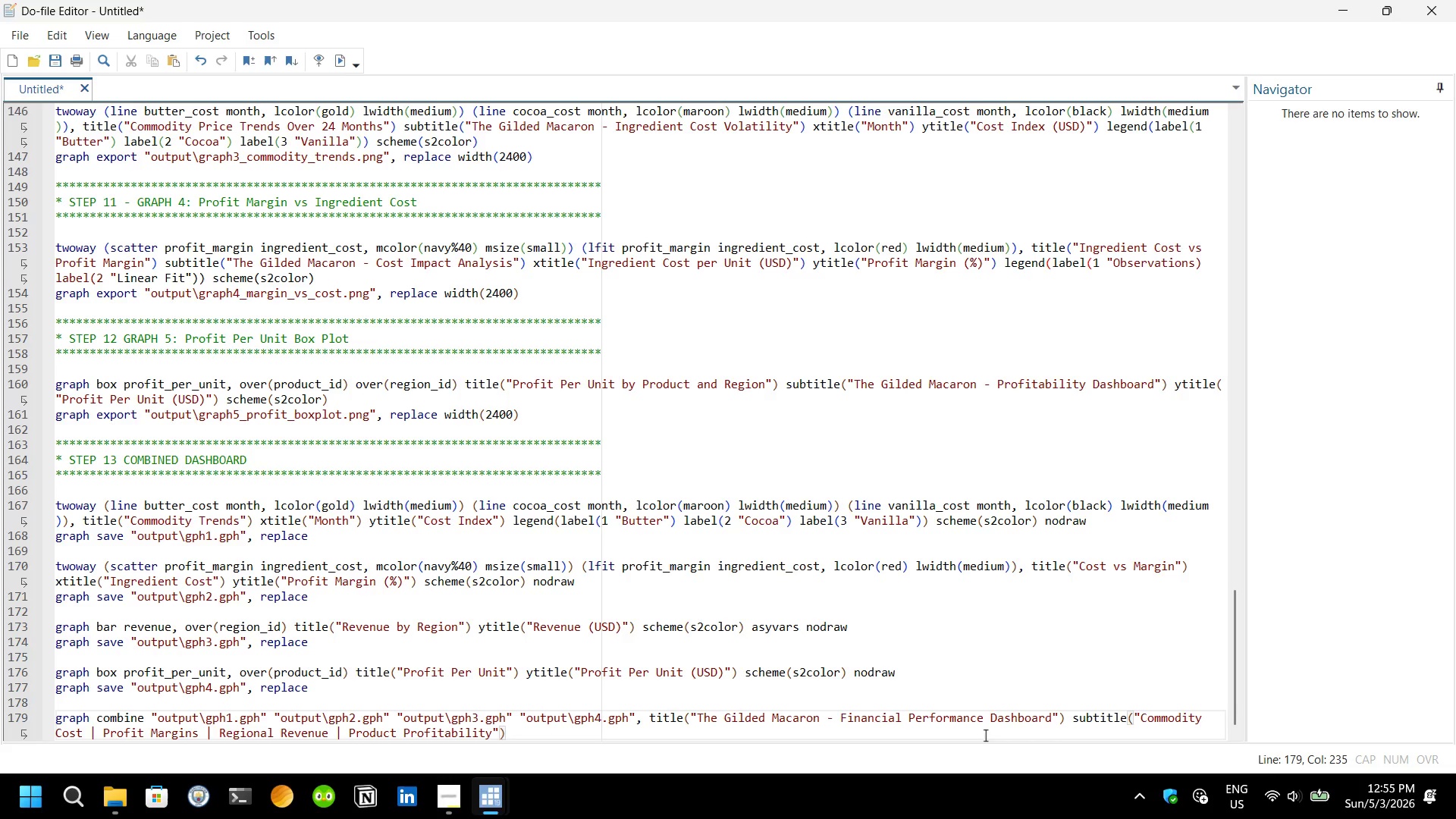 
key(ArrowRight)
 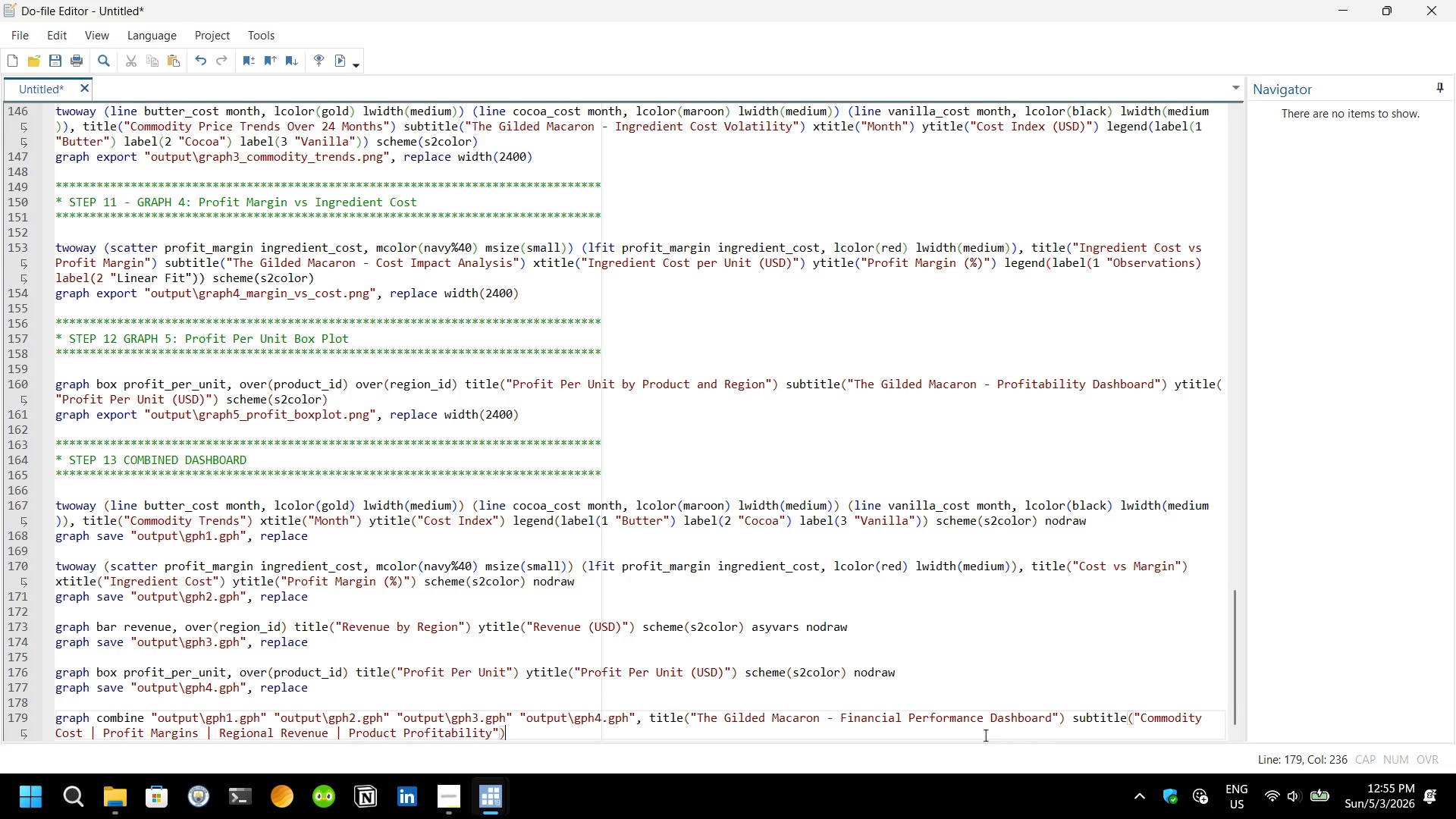 
type( cols(2)
 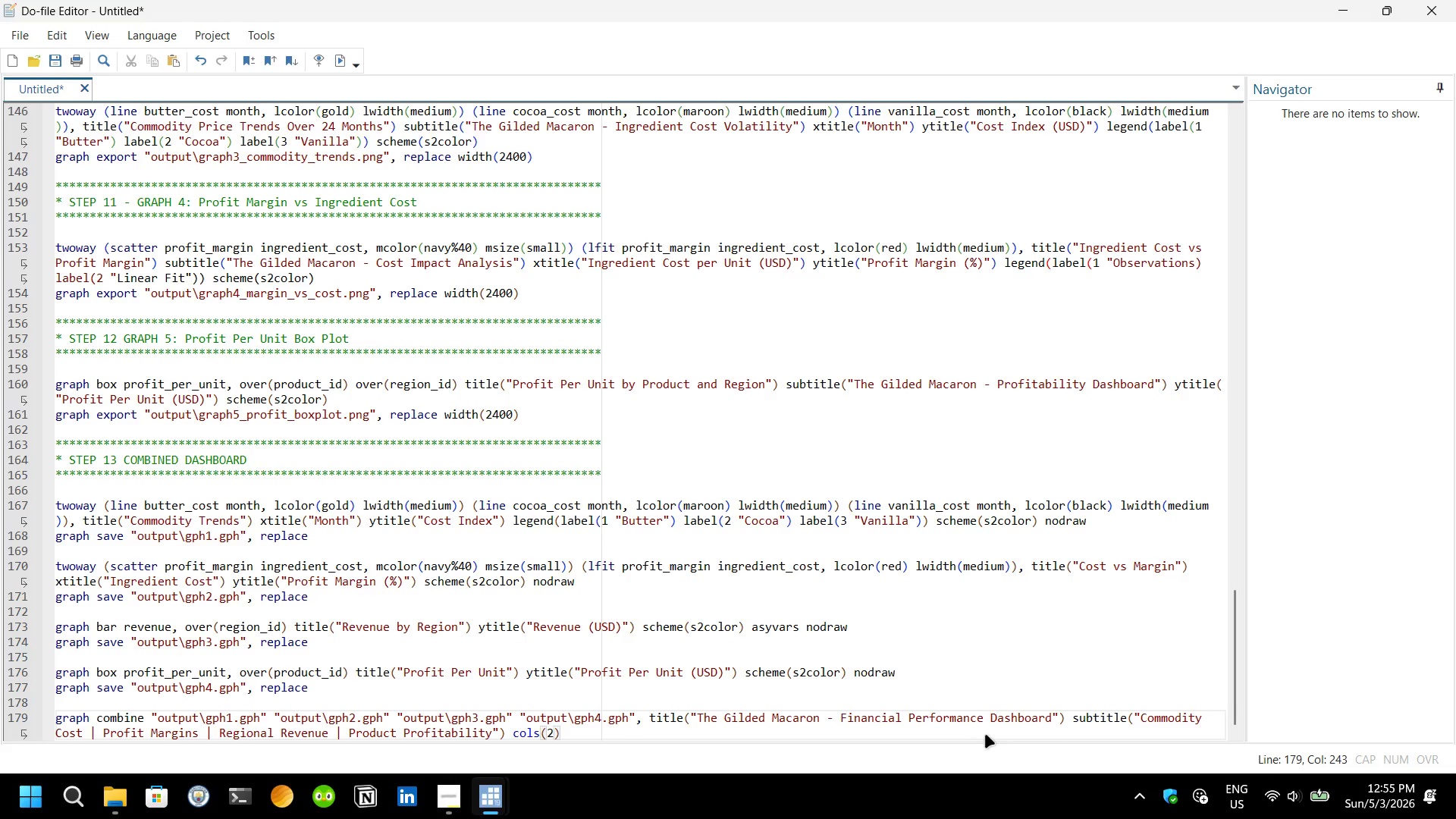 
key(ArrowRight)
 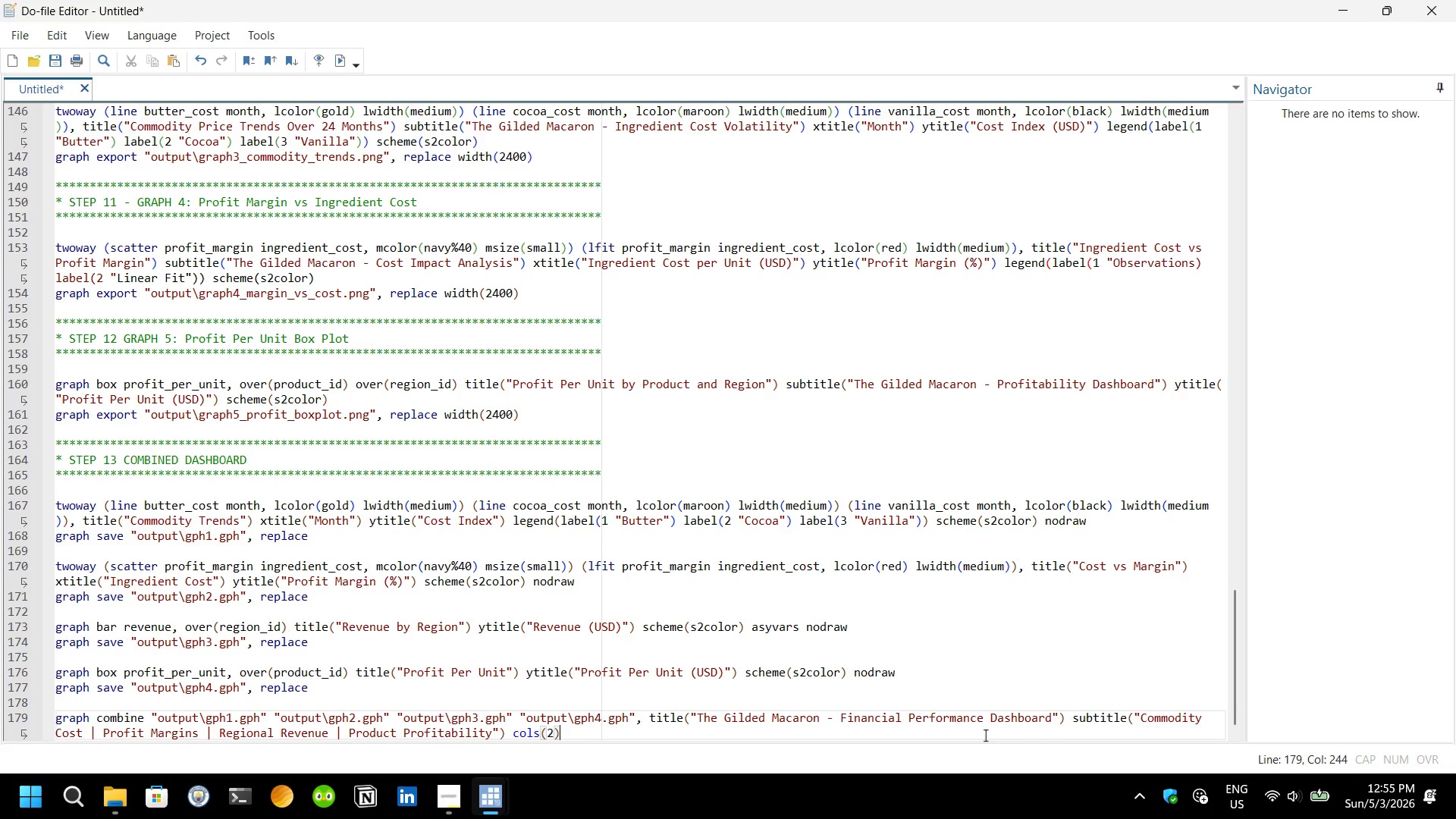 
type( xsize(20)
 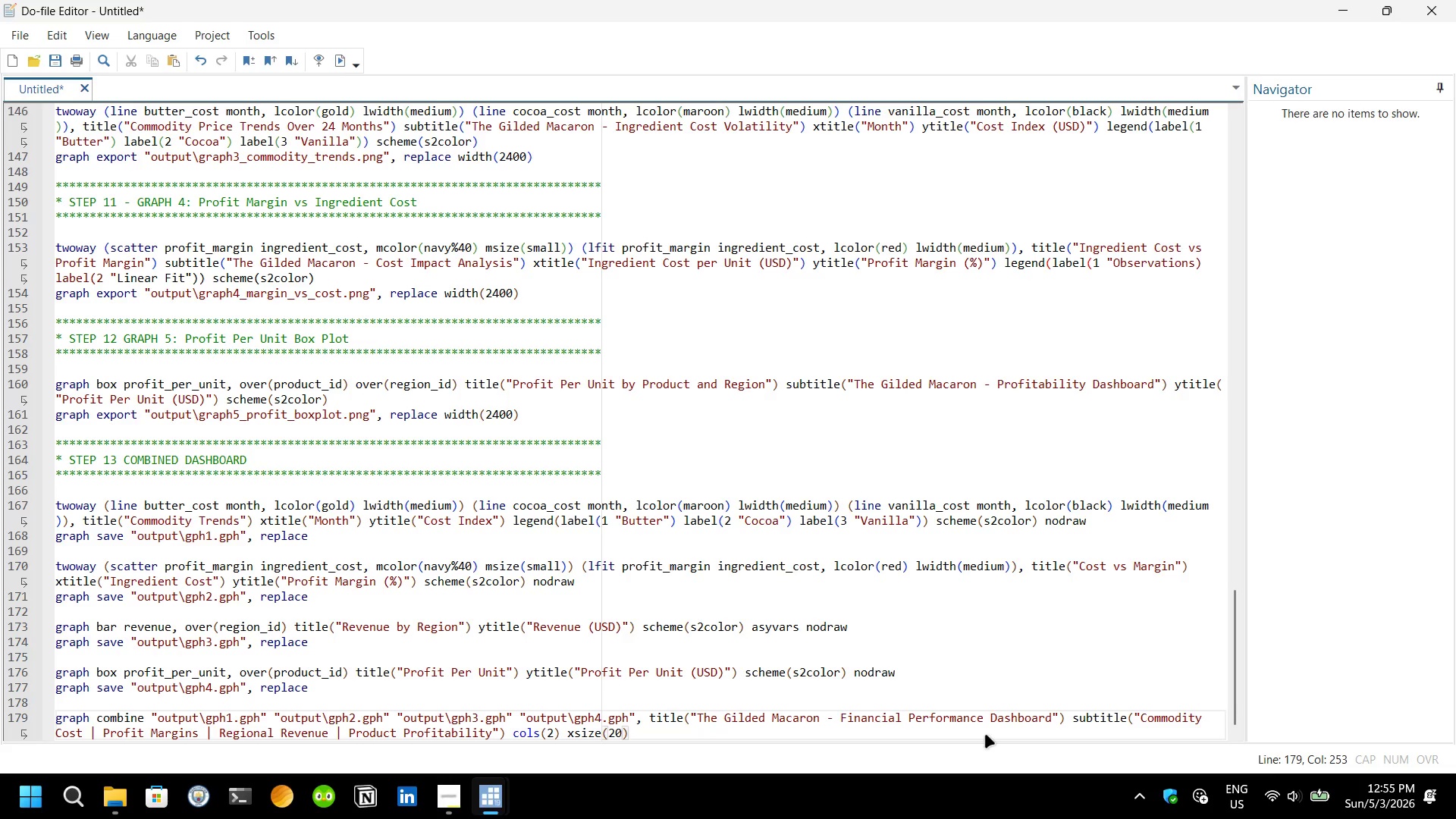 
key(ArrowRight)
 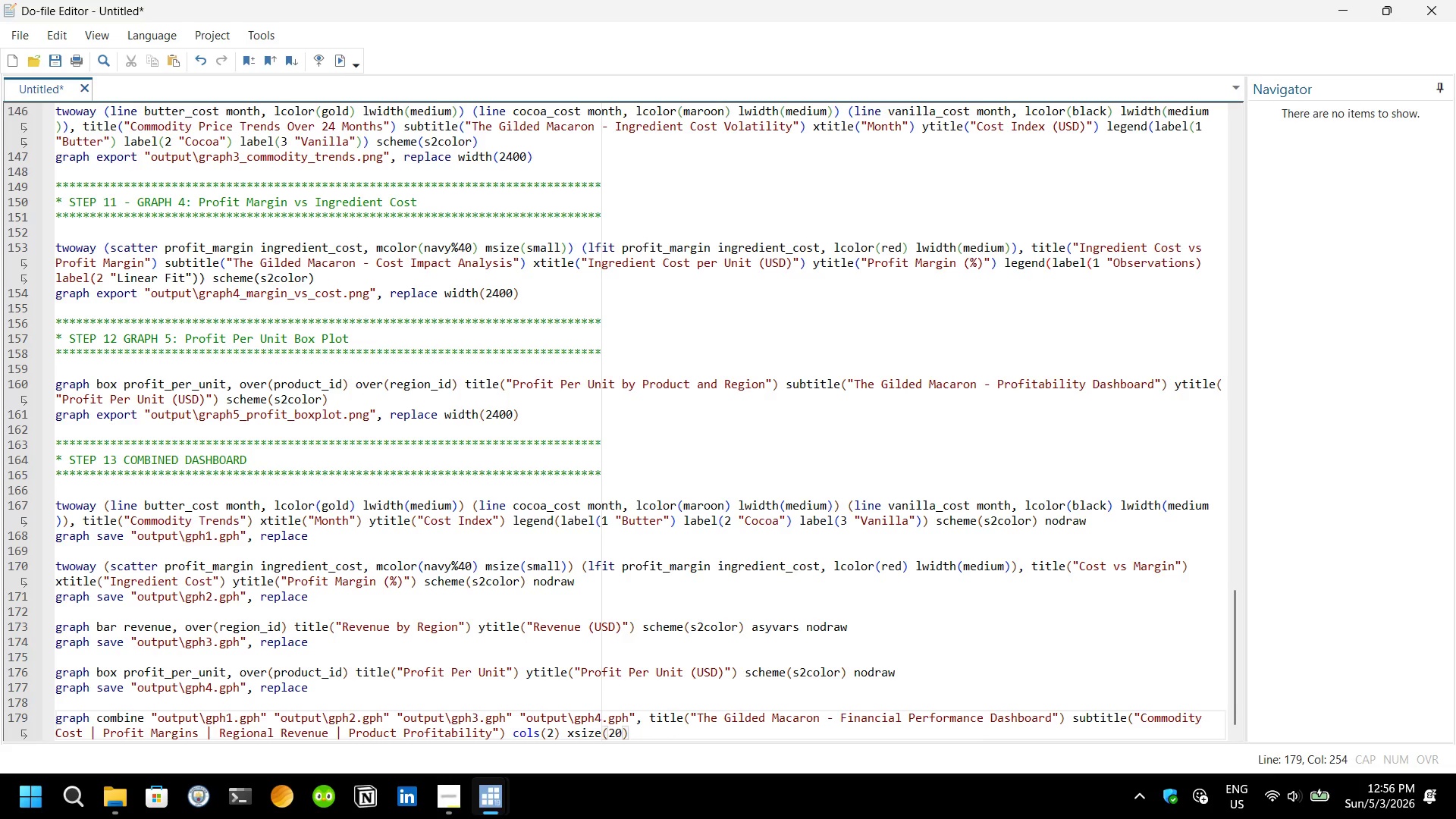 
type( ysize(14)
 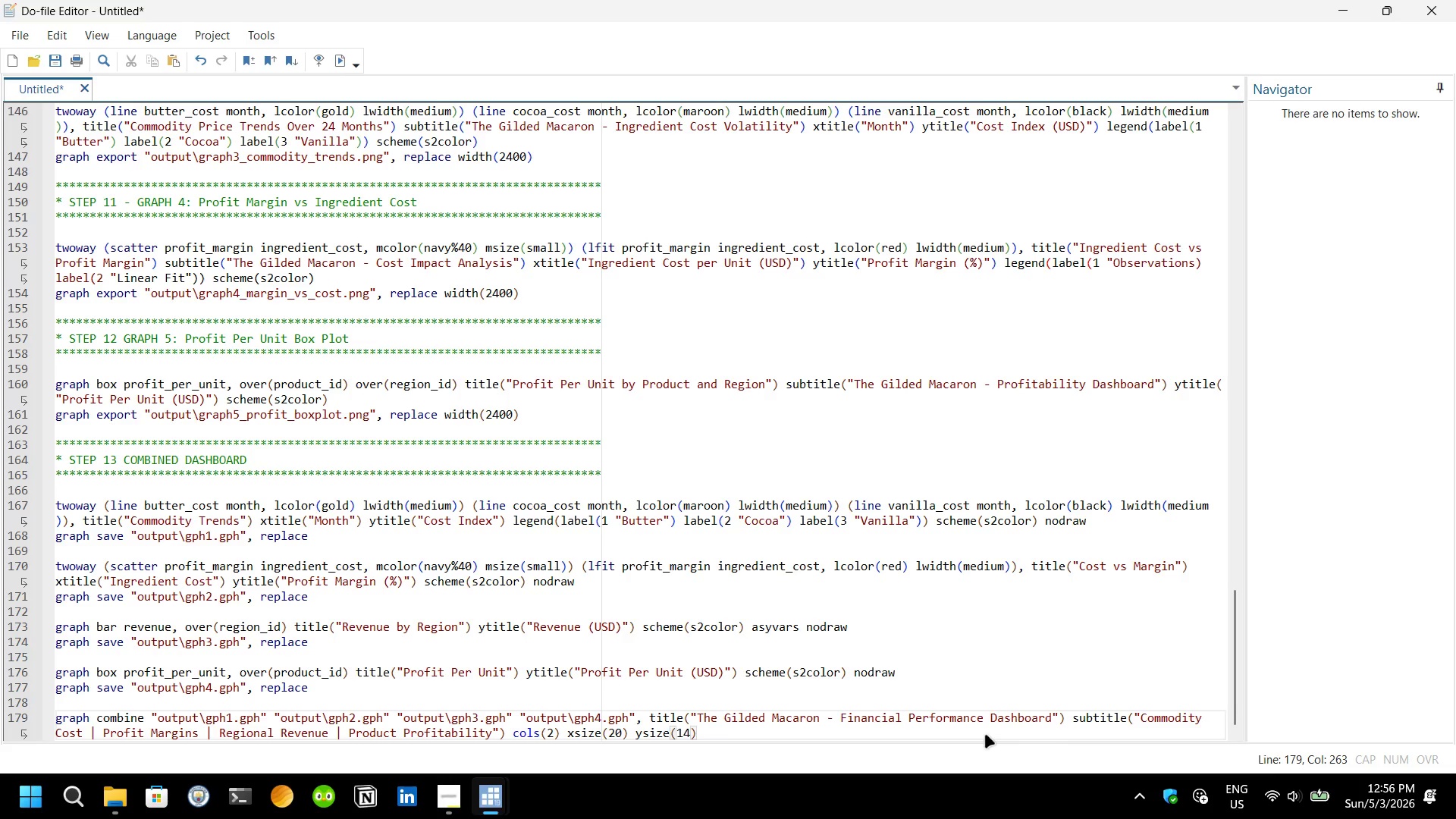 
key(ArrowRight)
 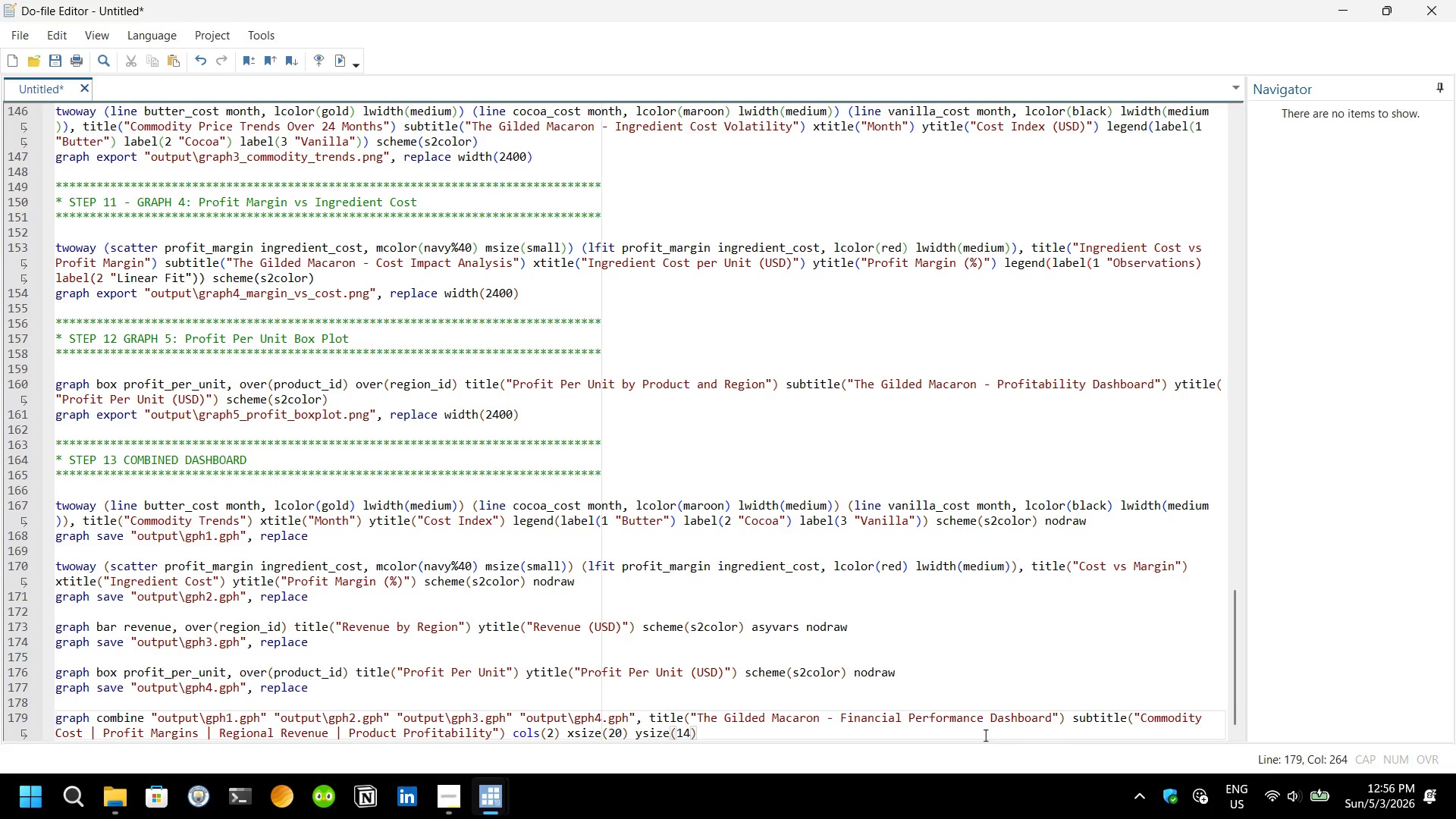 
key(Enter)
 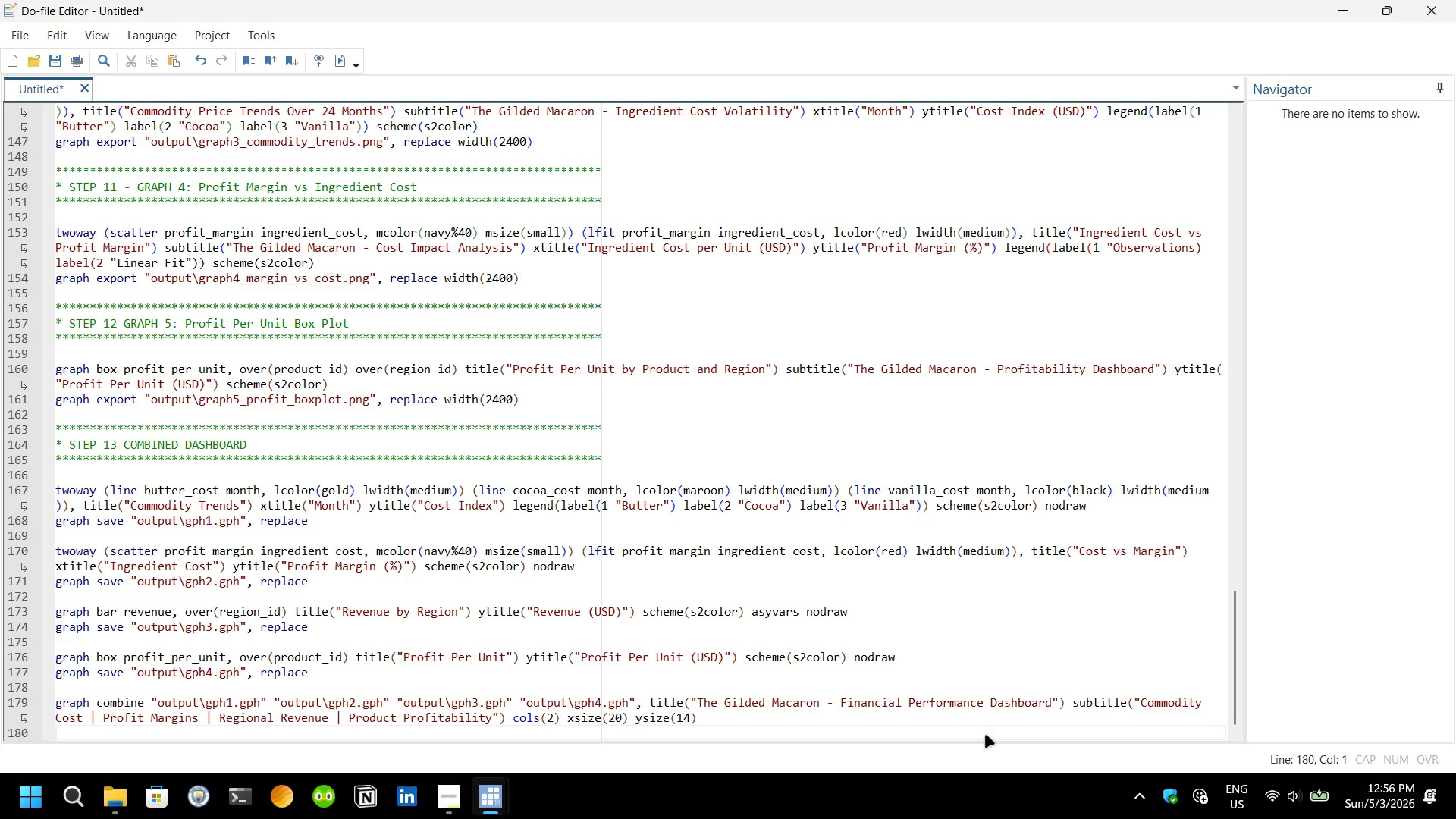 
key(Enter)
 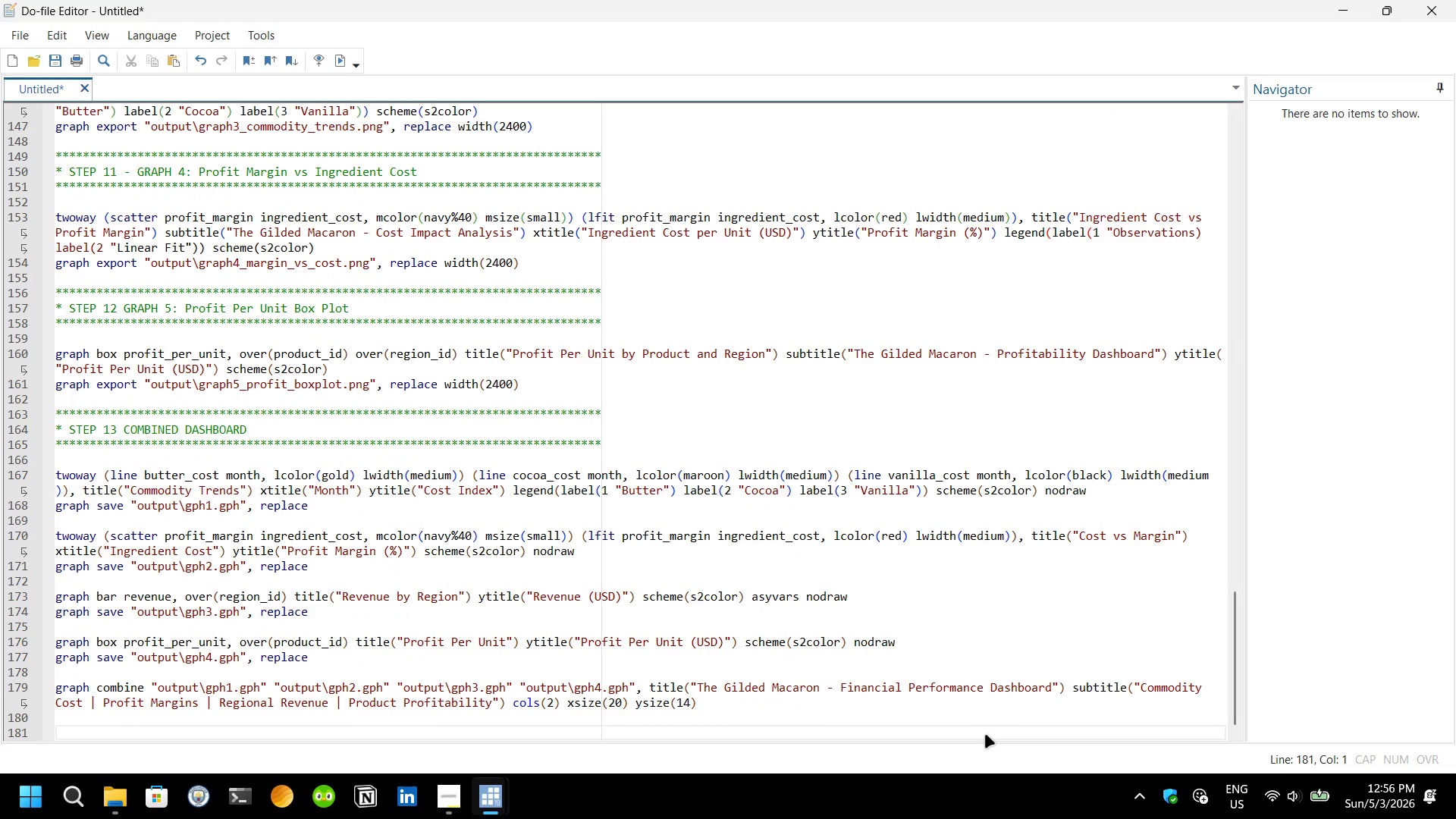 
type(graph export "ot)
key(Backspace)
type(utput\dashboard_final.pdf)
 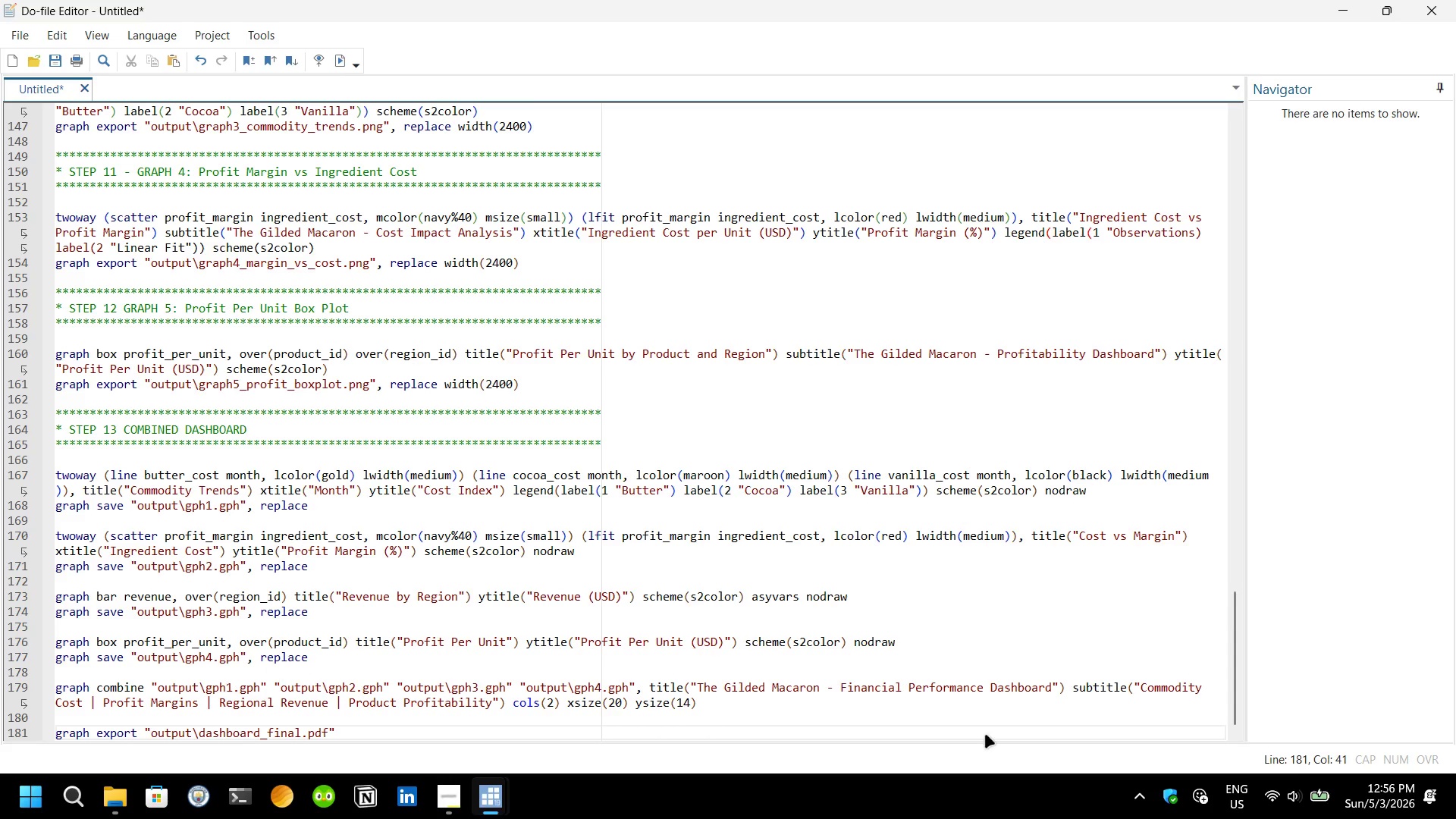 
key(ArrowRight)
 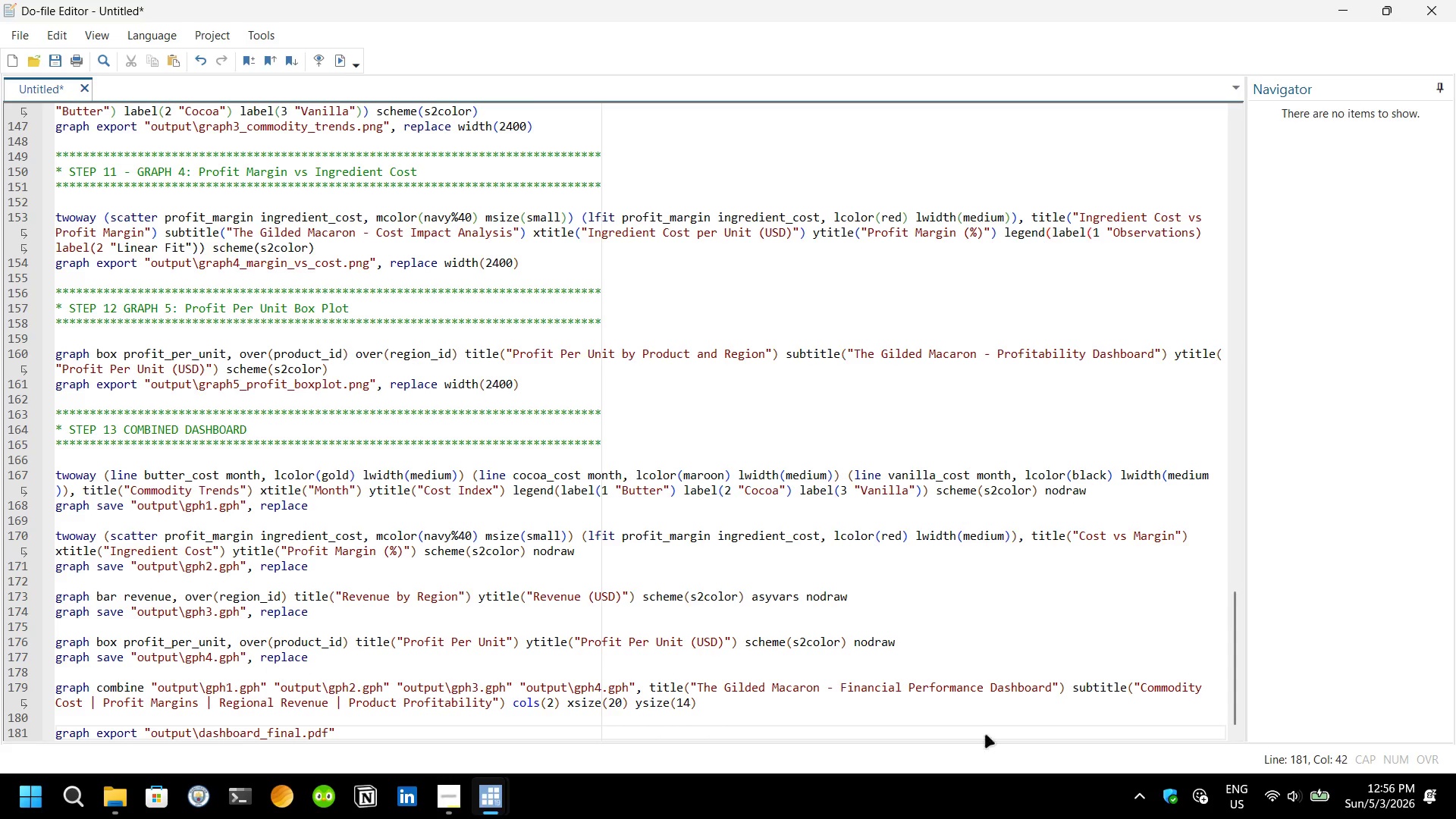 
type(, replace)
 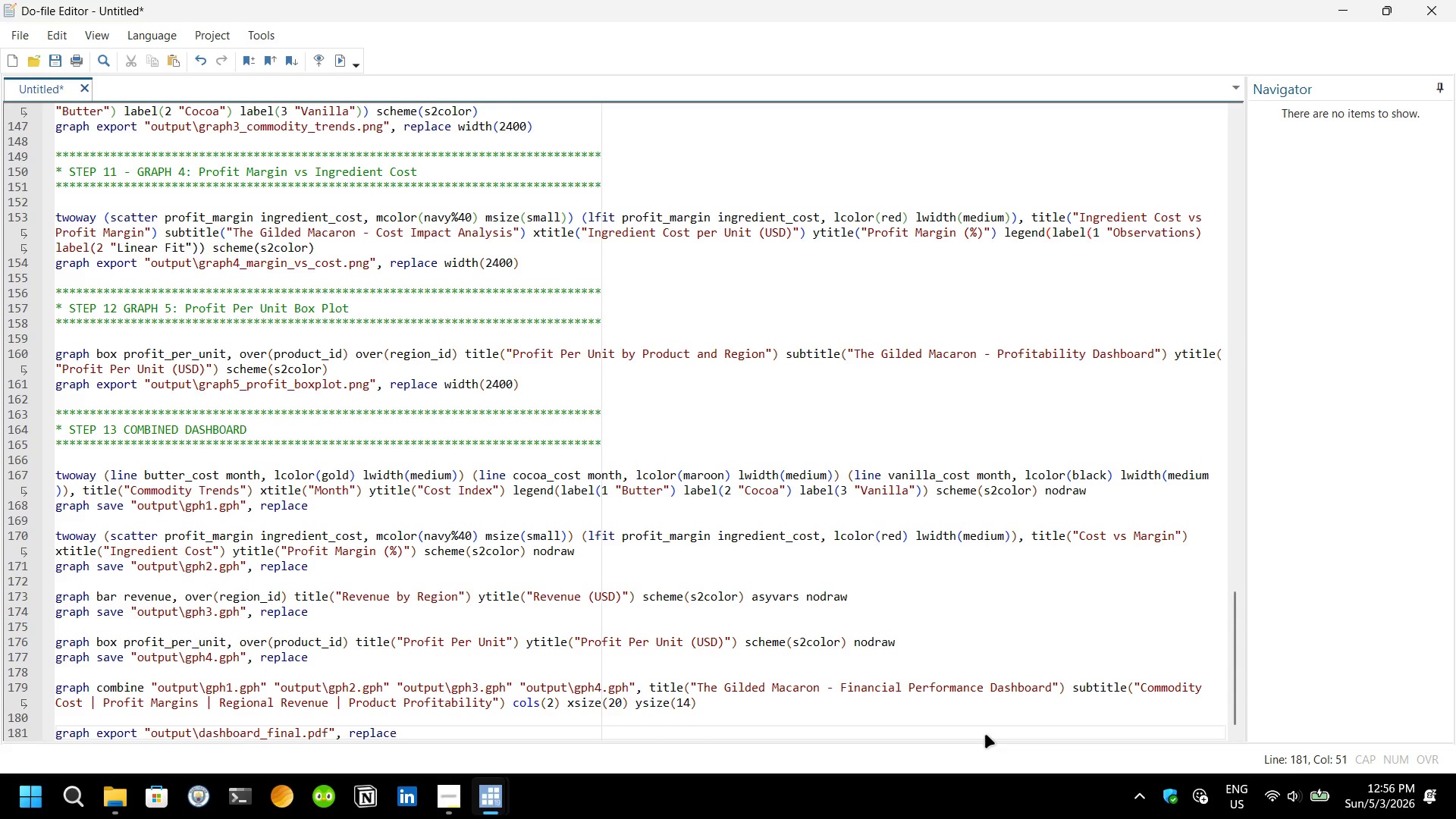 
key(Enter)
 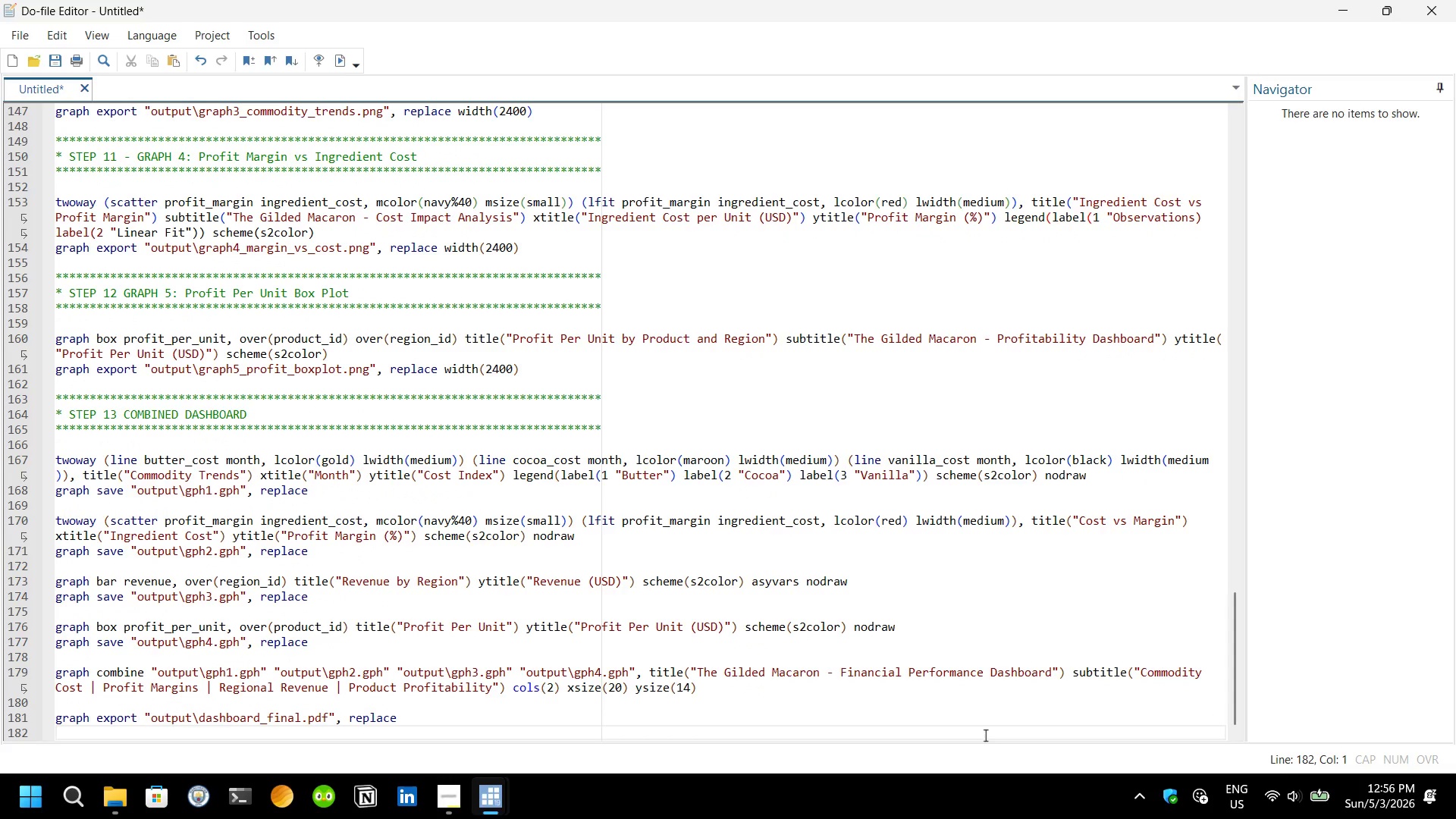 
type(grpah e)
 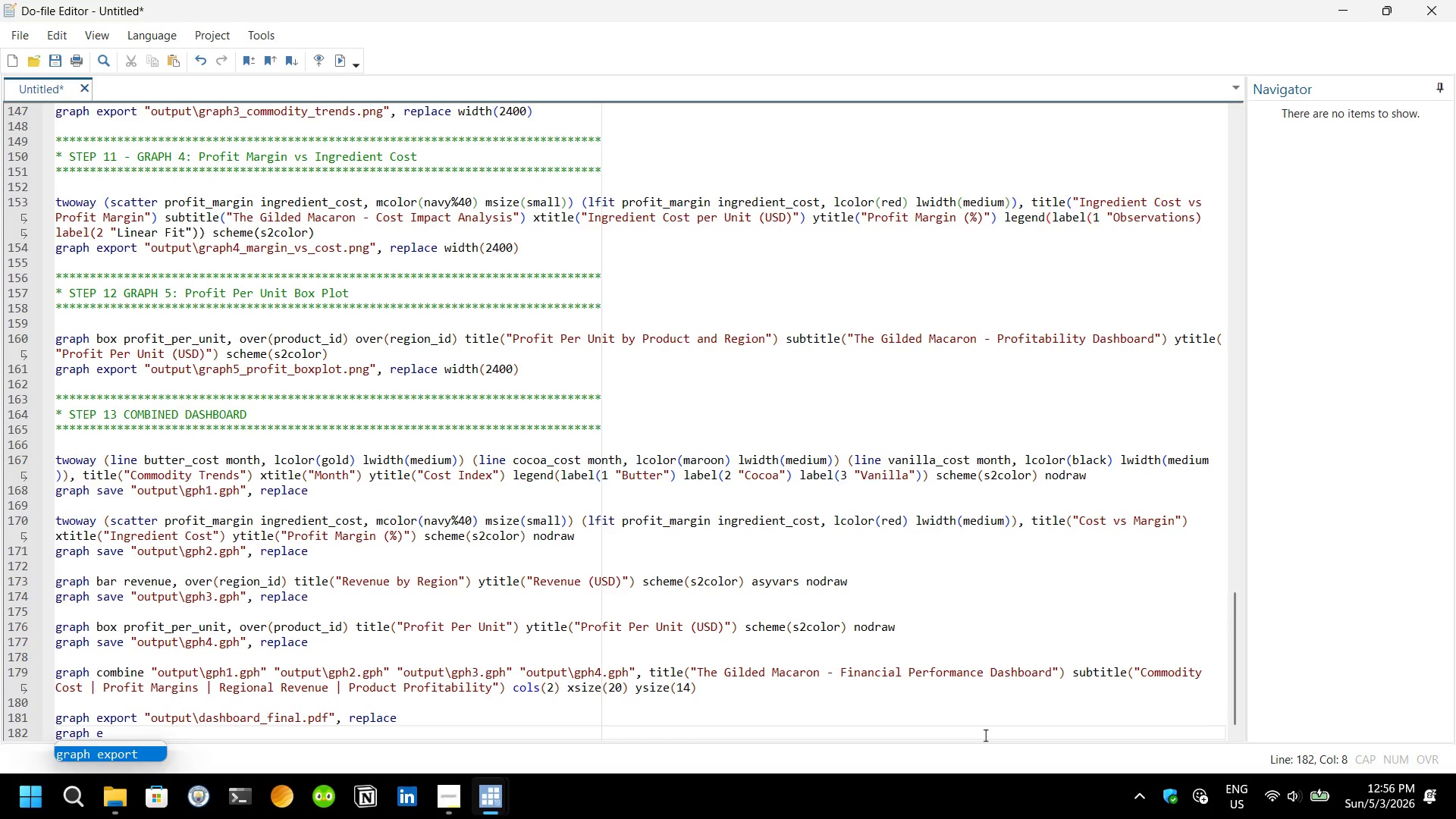 
key(Enter)
 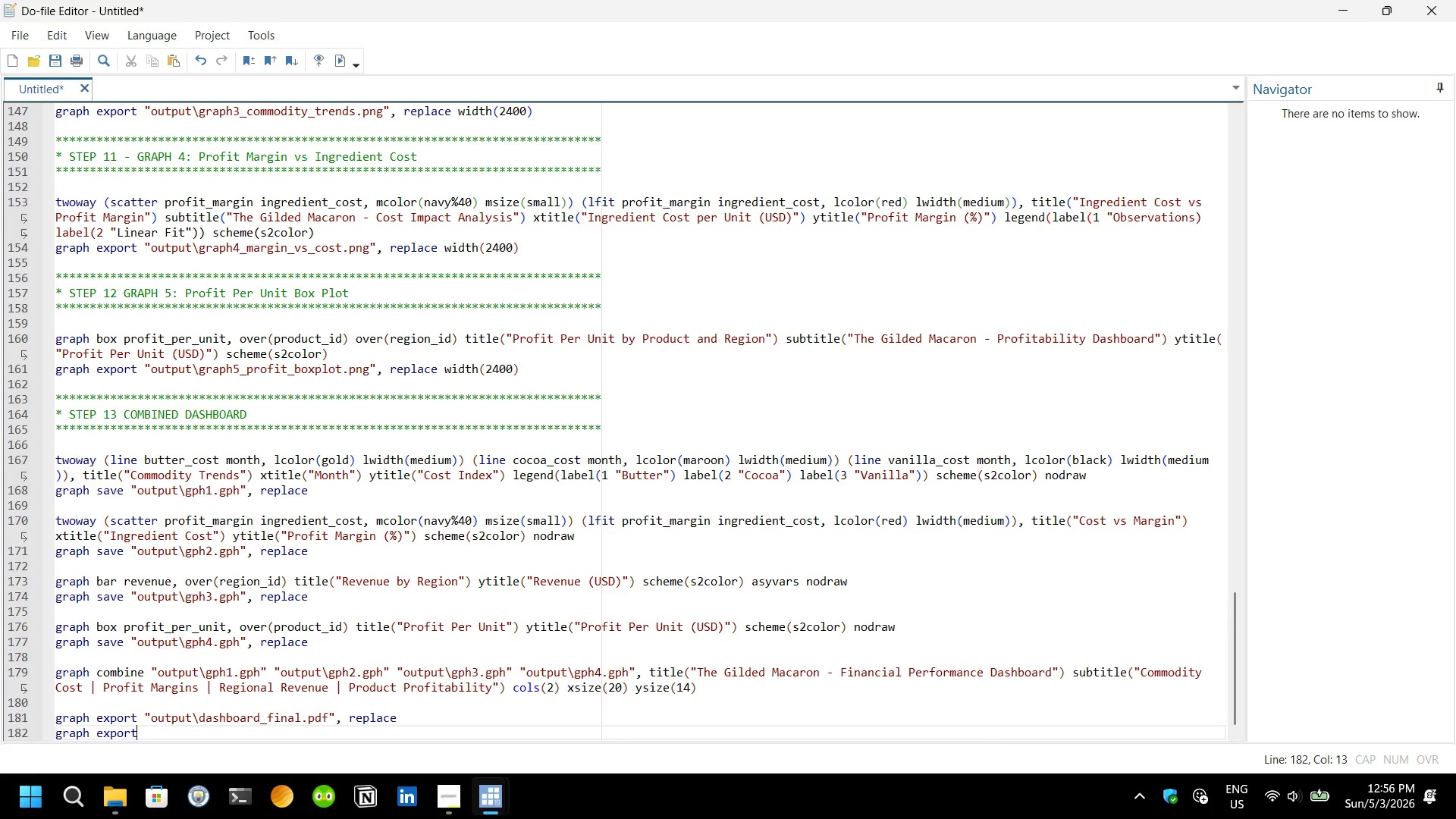 
type( "output )
 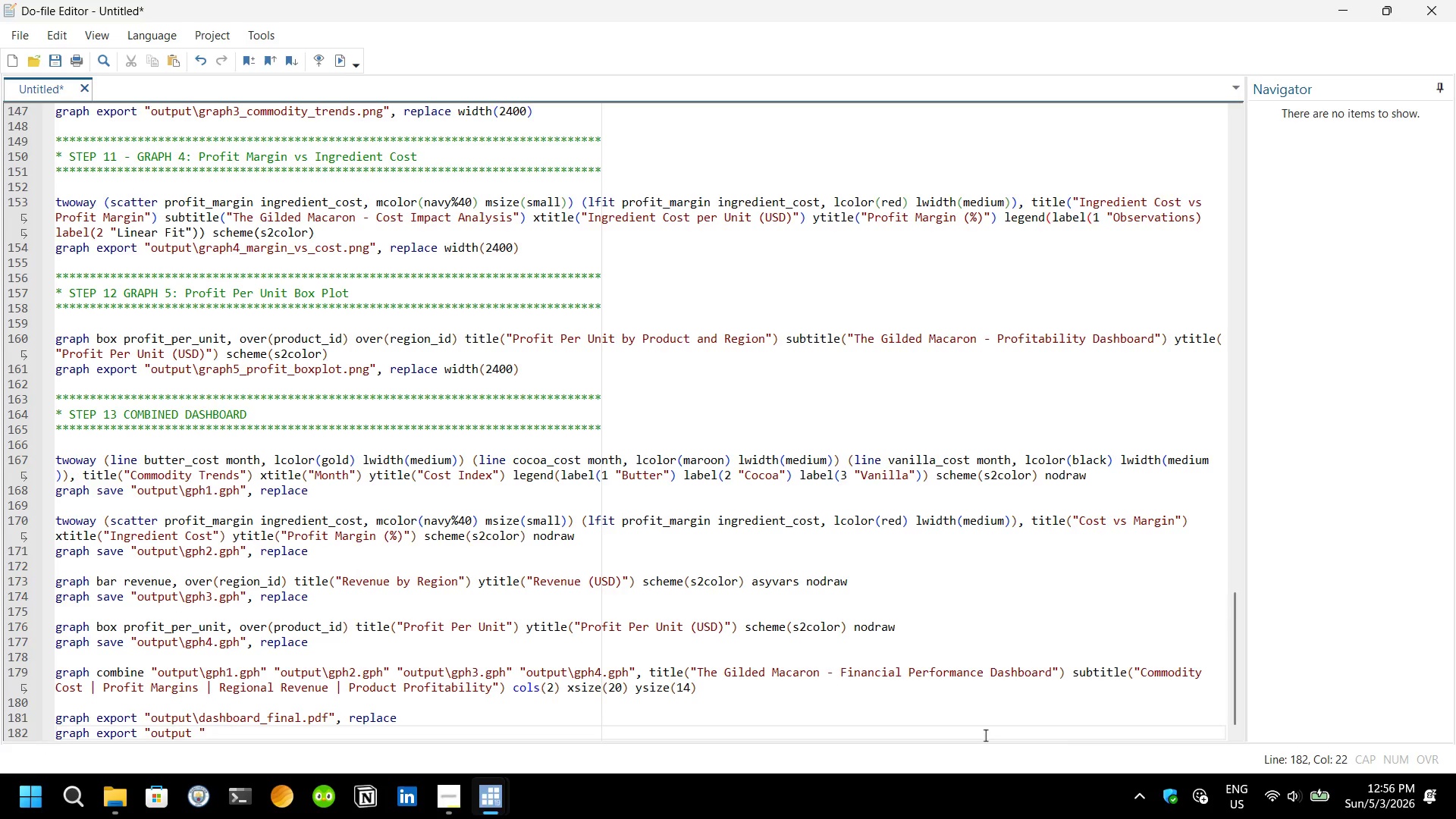 
key(Backspace)
type(\das)
 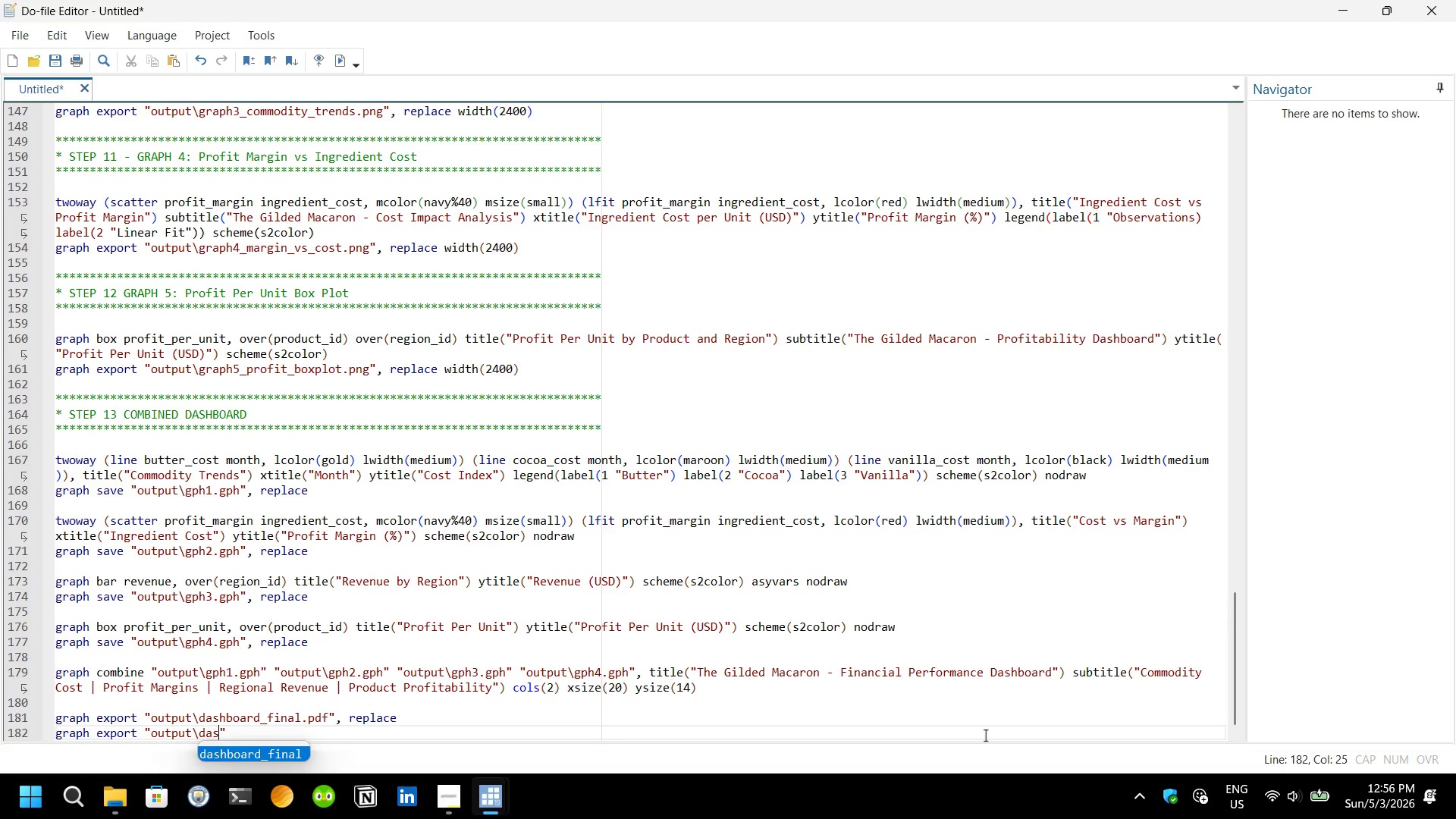 
key(Enter)
 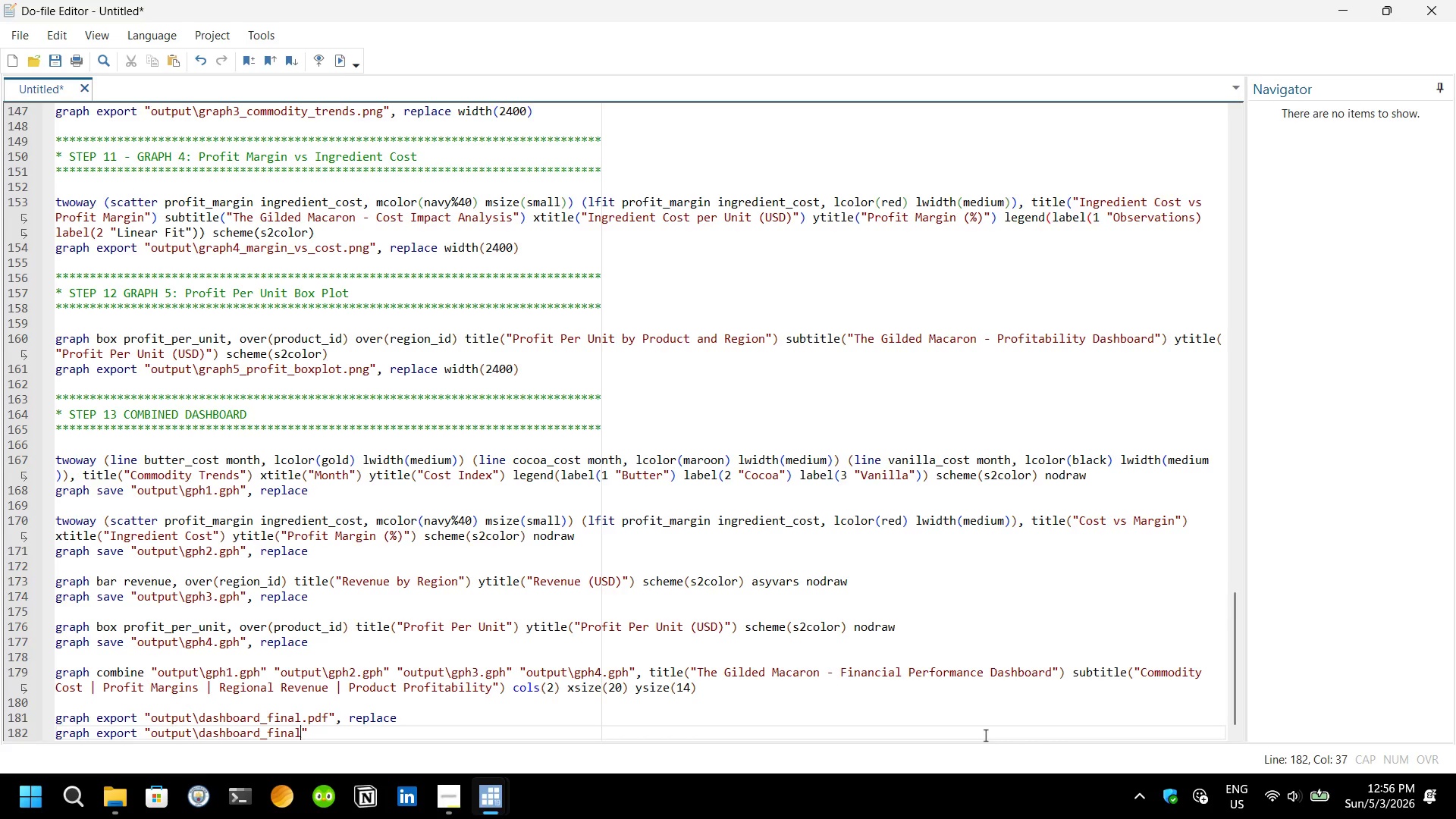 
key(Backspace)
key(Backspace)
type(al.png)
 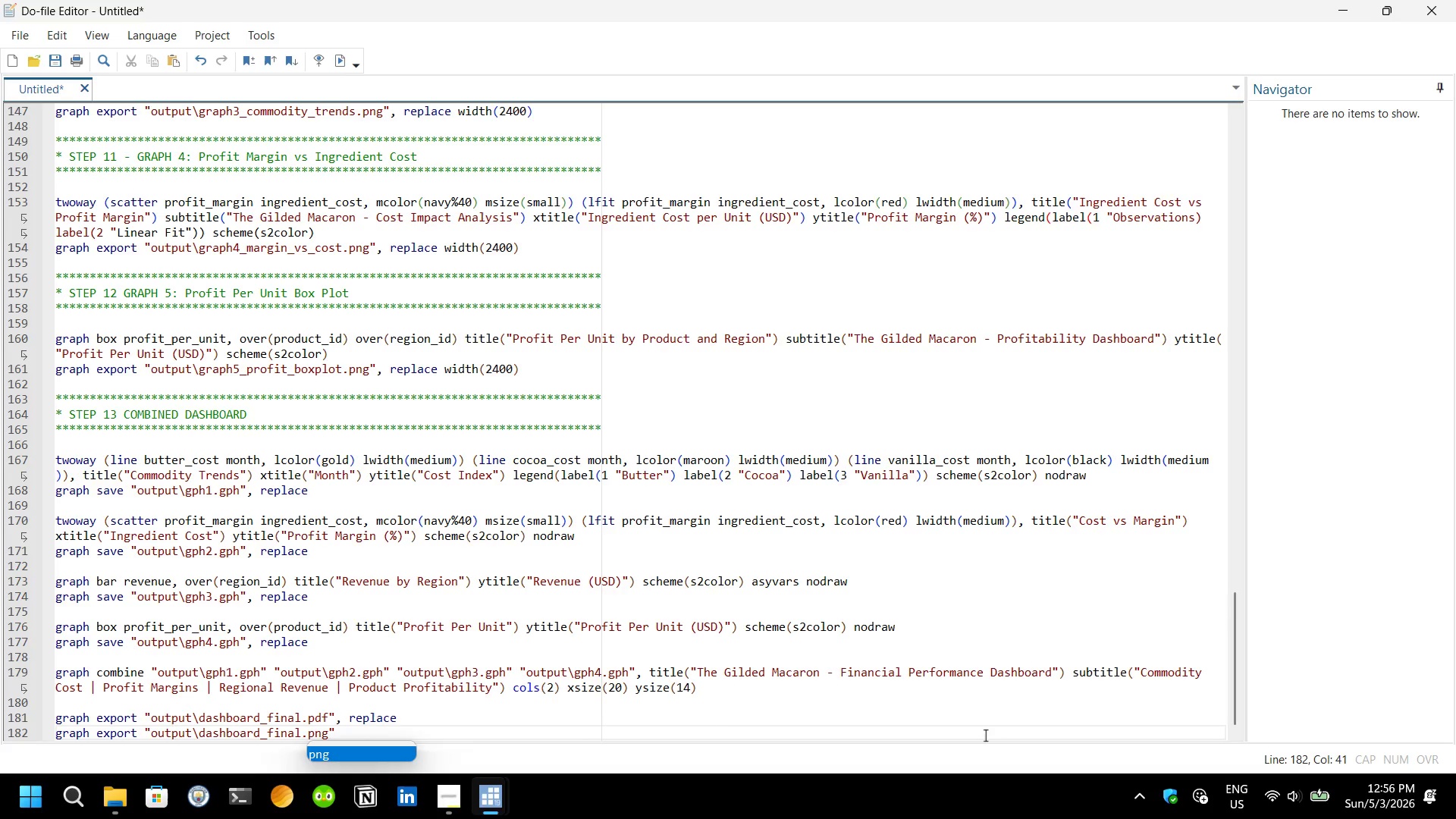 
key(ArrowRight)
 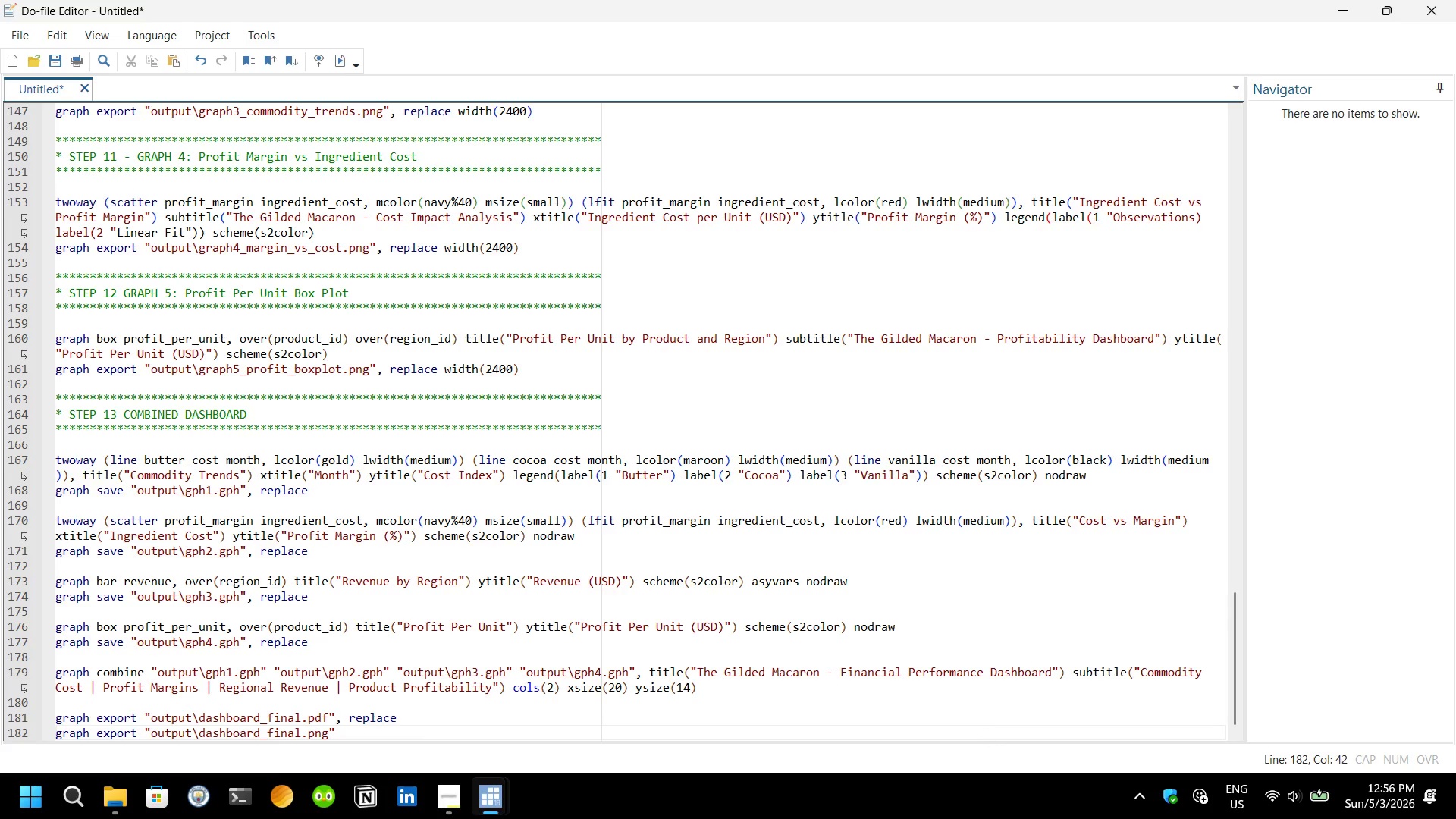 
type(, replace wid)
 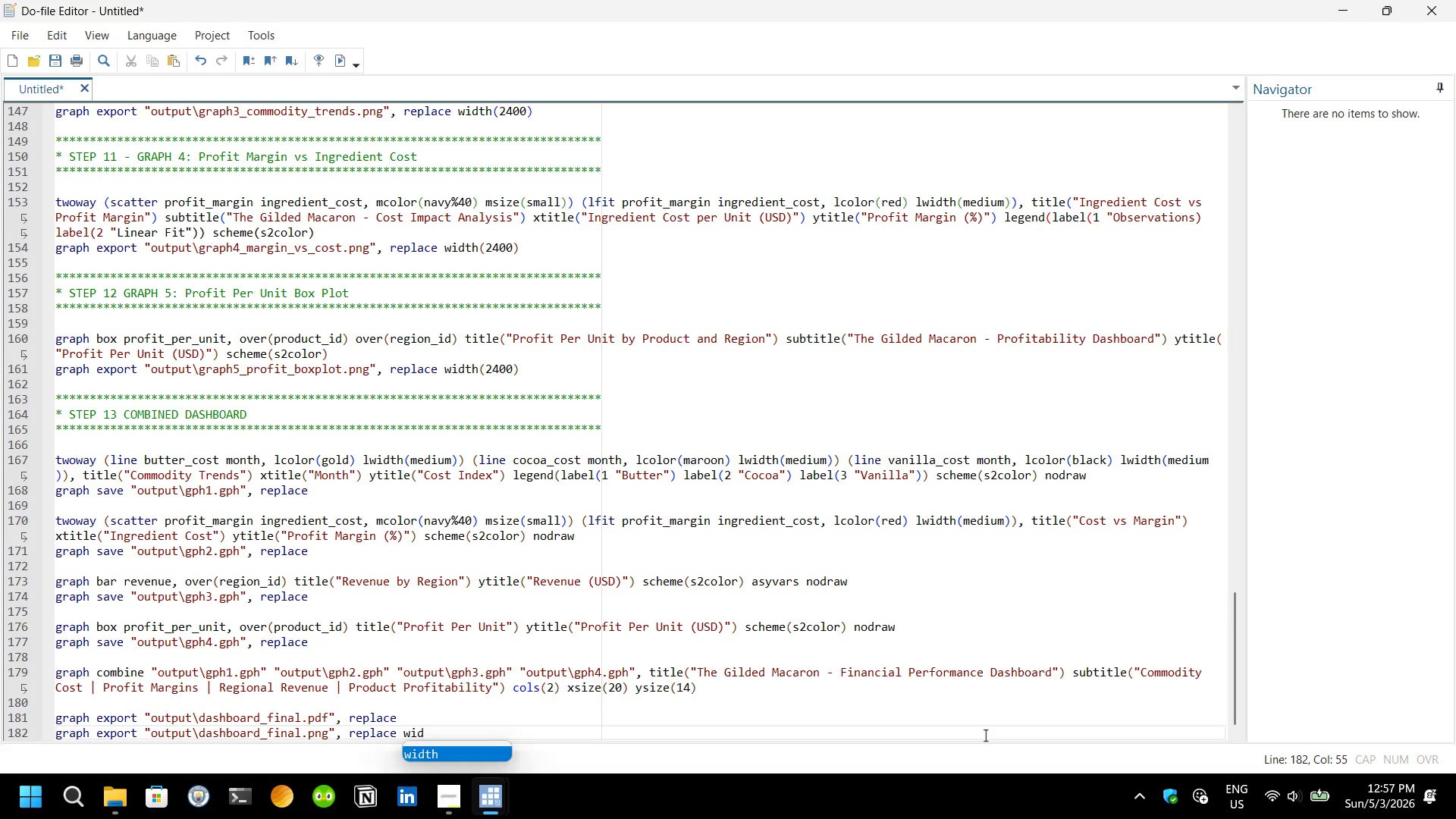 
key(Enter)
 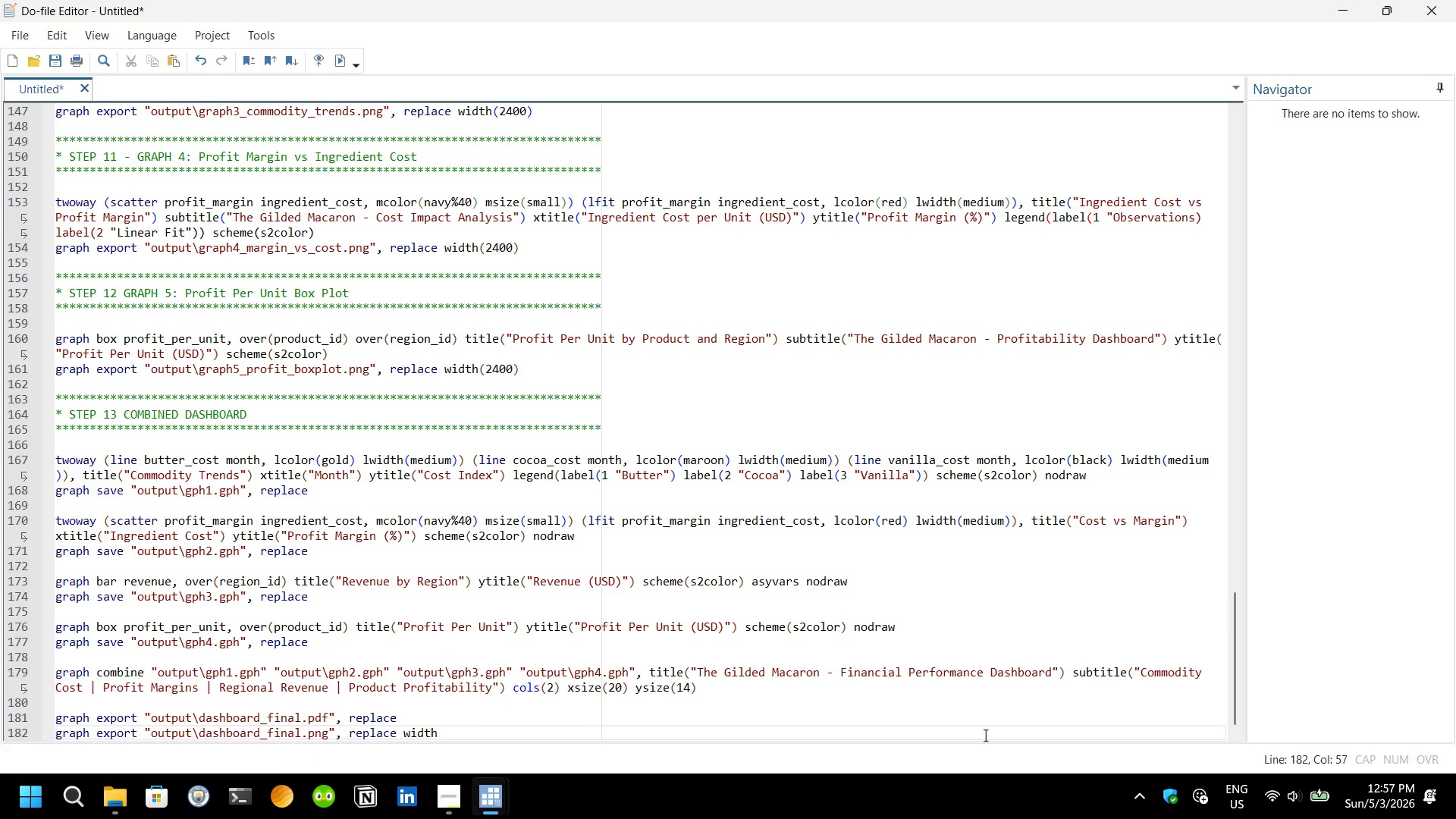 
type((3600)
 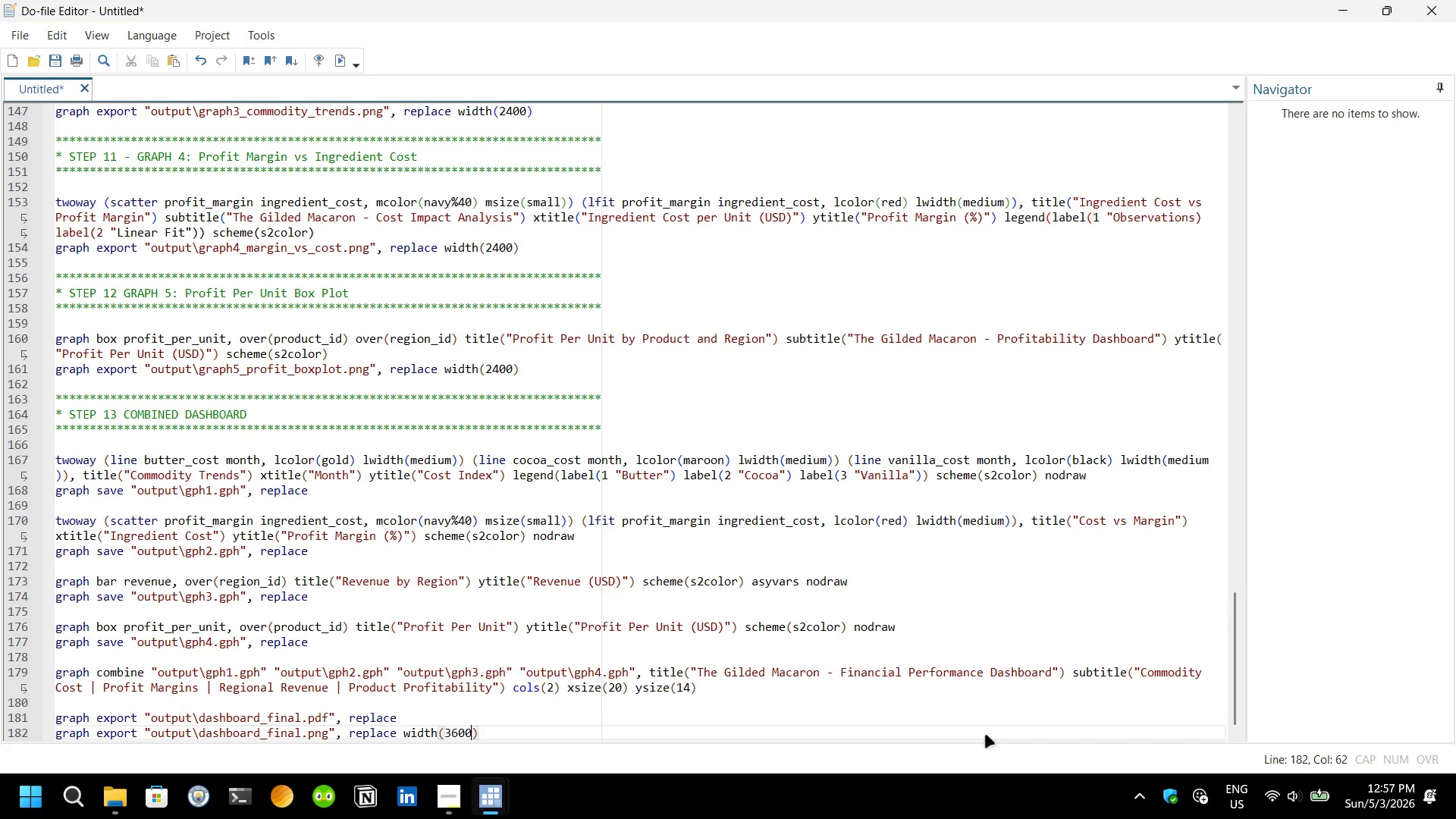 
key(ArrowRight)
 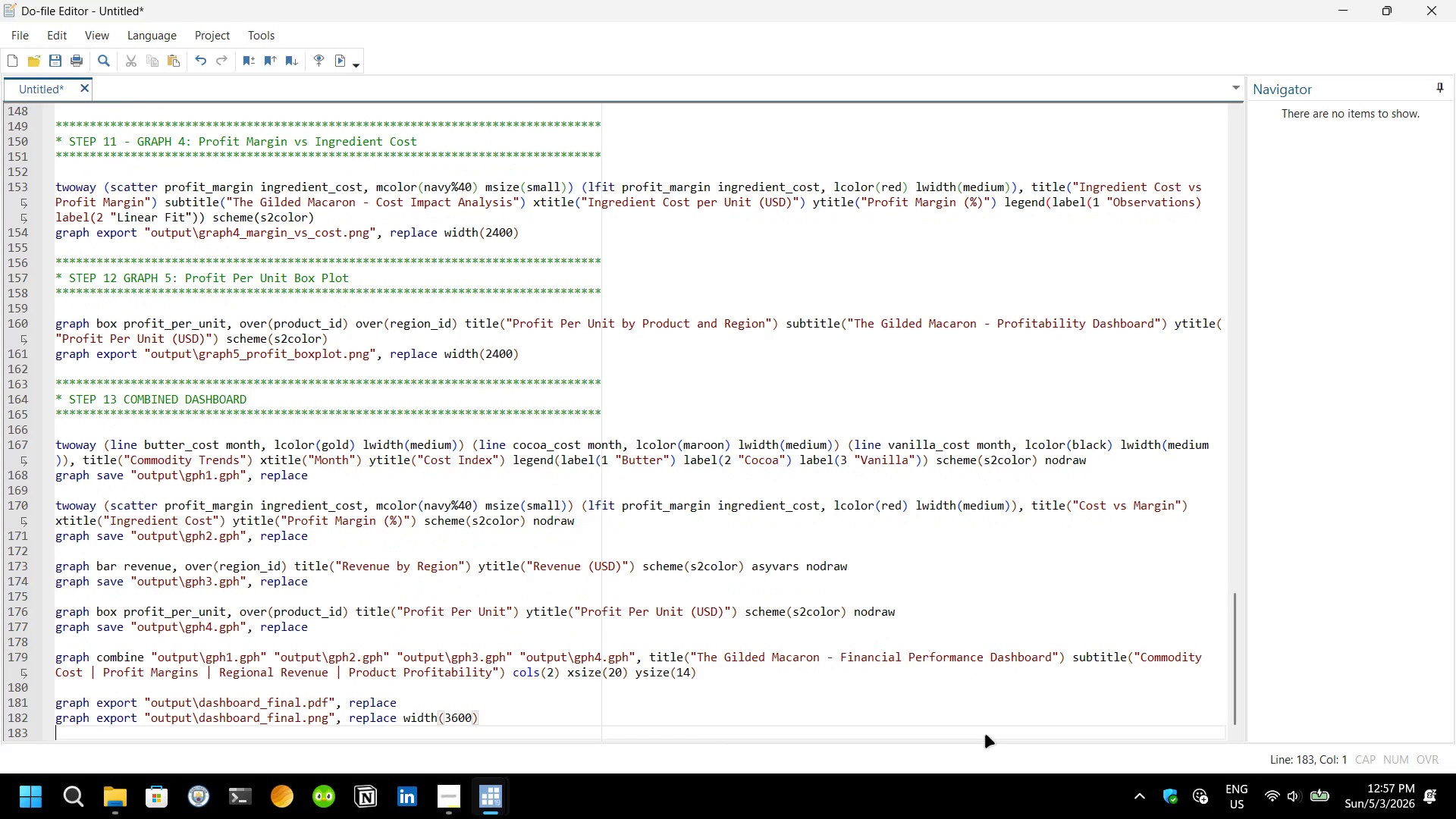 
key(Enter)
 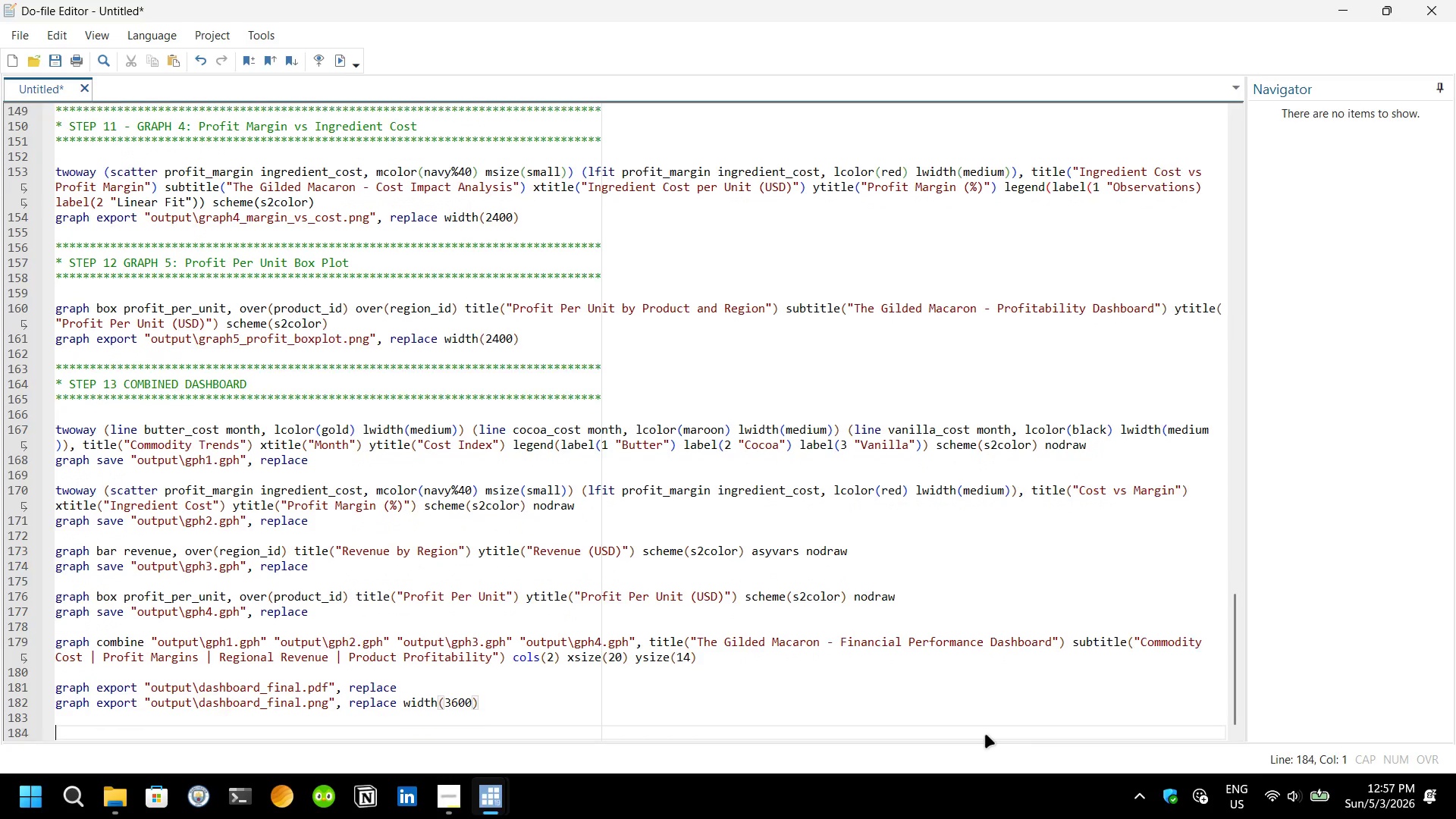 
key(Enter)
 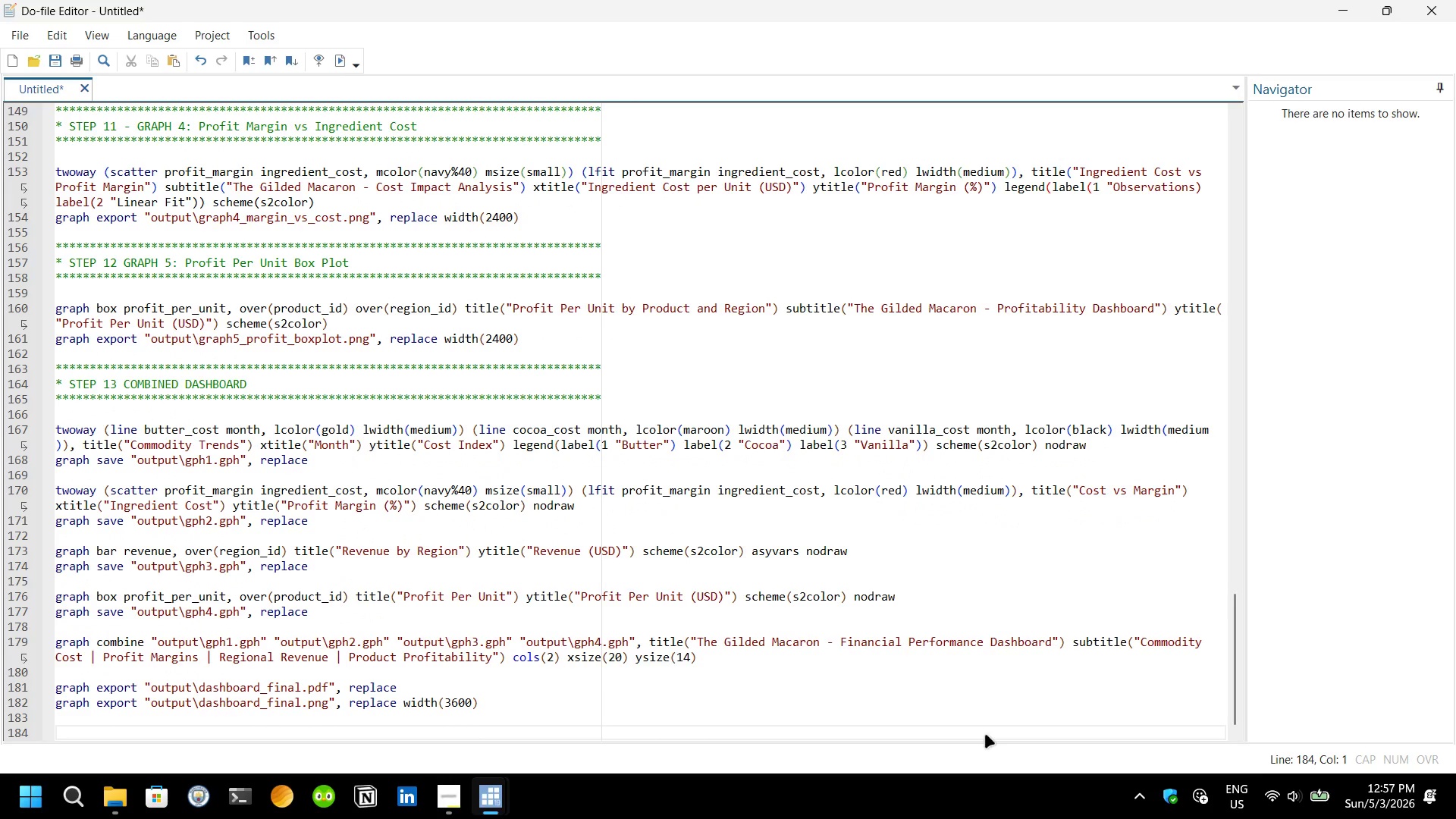 
hold_key(key=8, duration=1.52)
 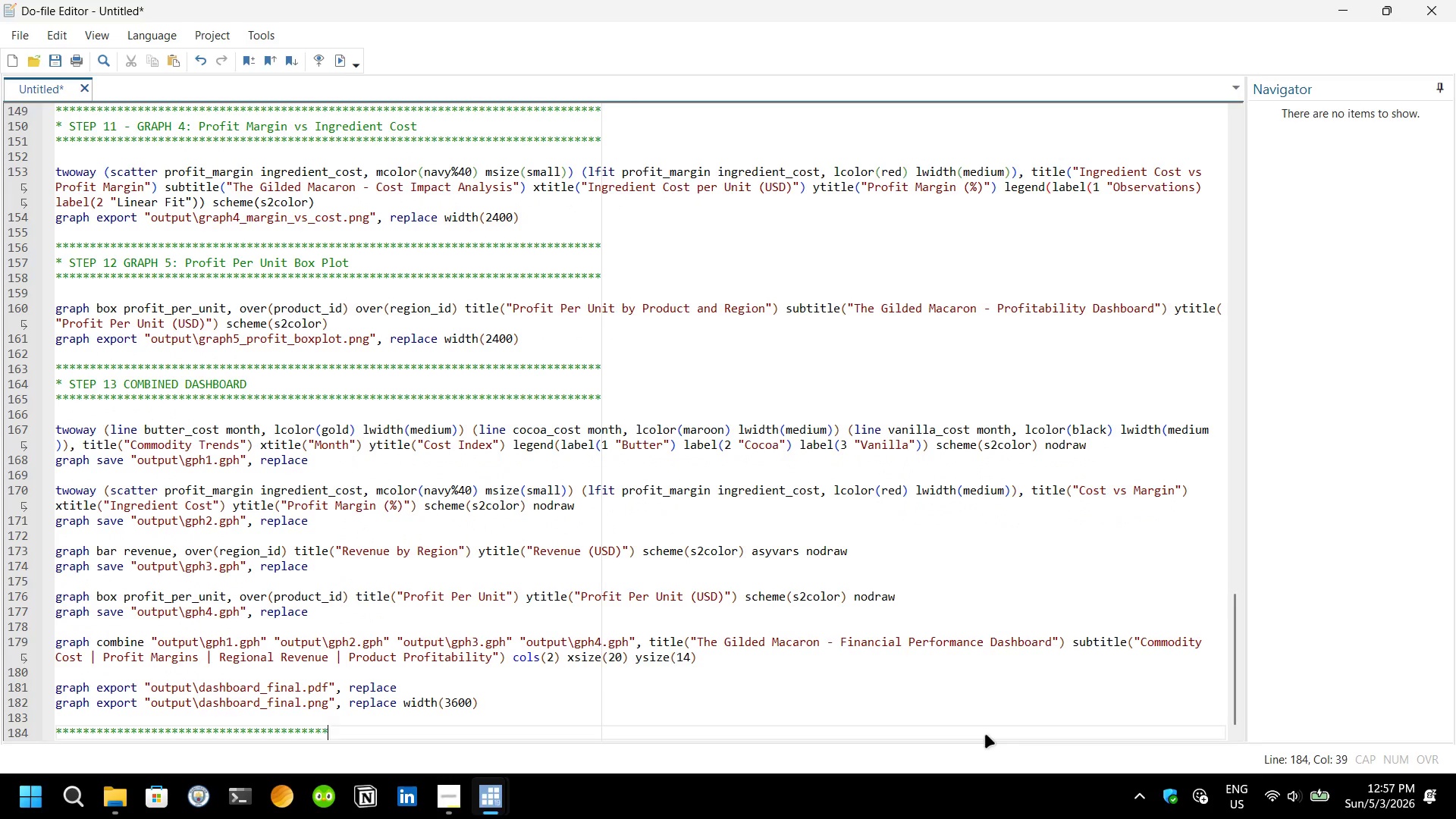 
hold_key(key=8, duration=1.52)
 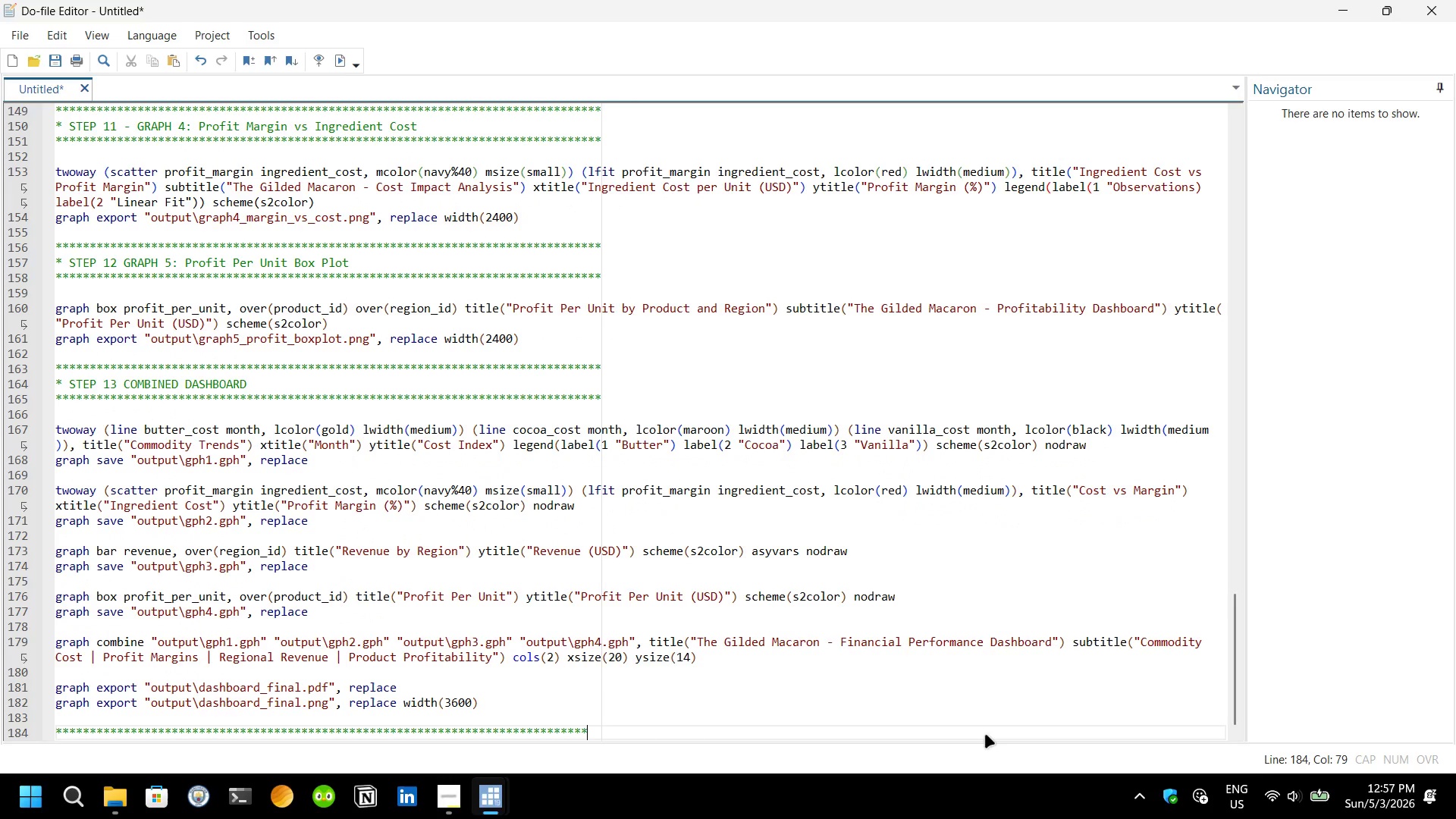 
hold_key(key=8, duration=0.61)
 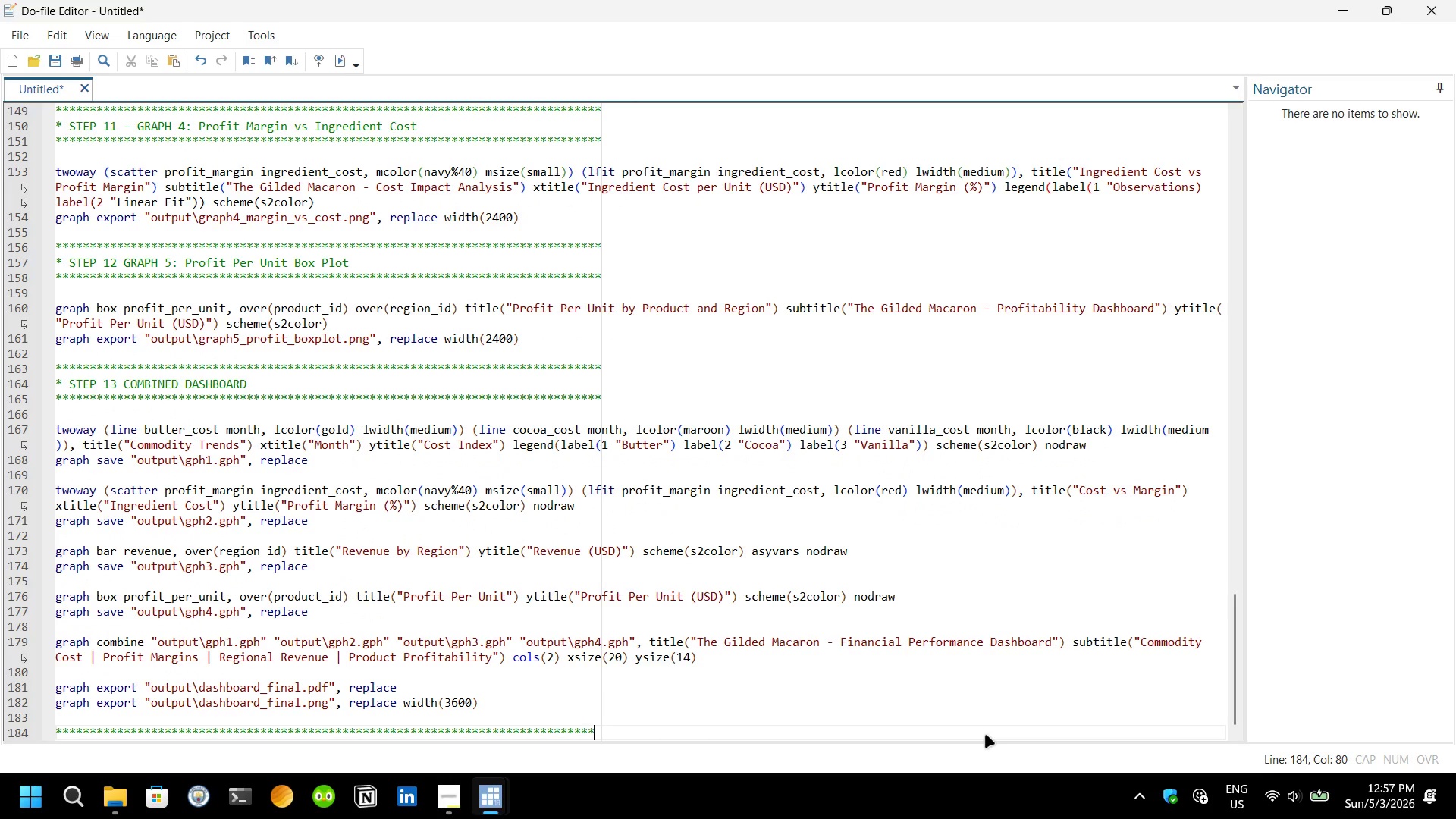 
type(**)
 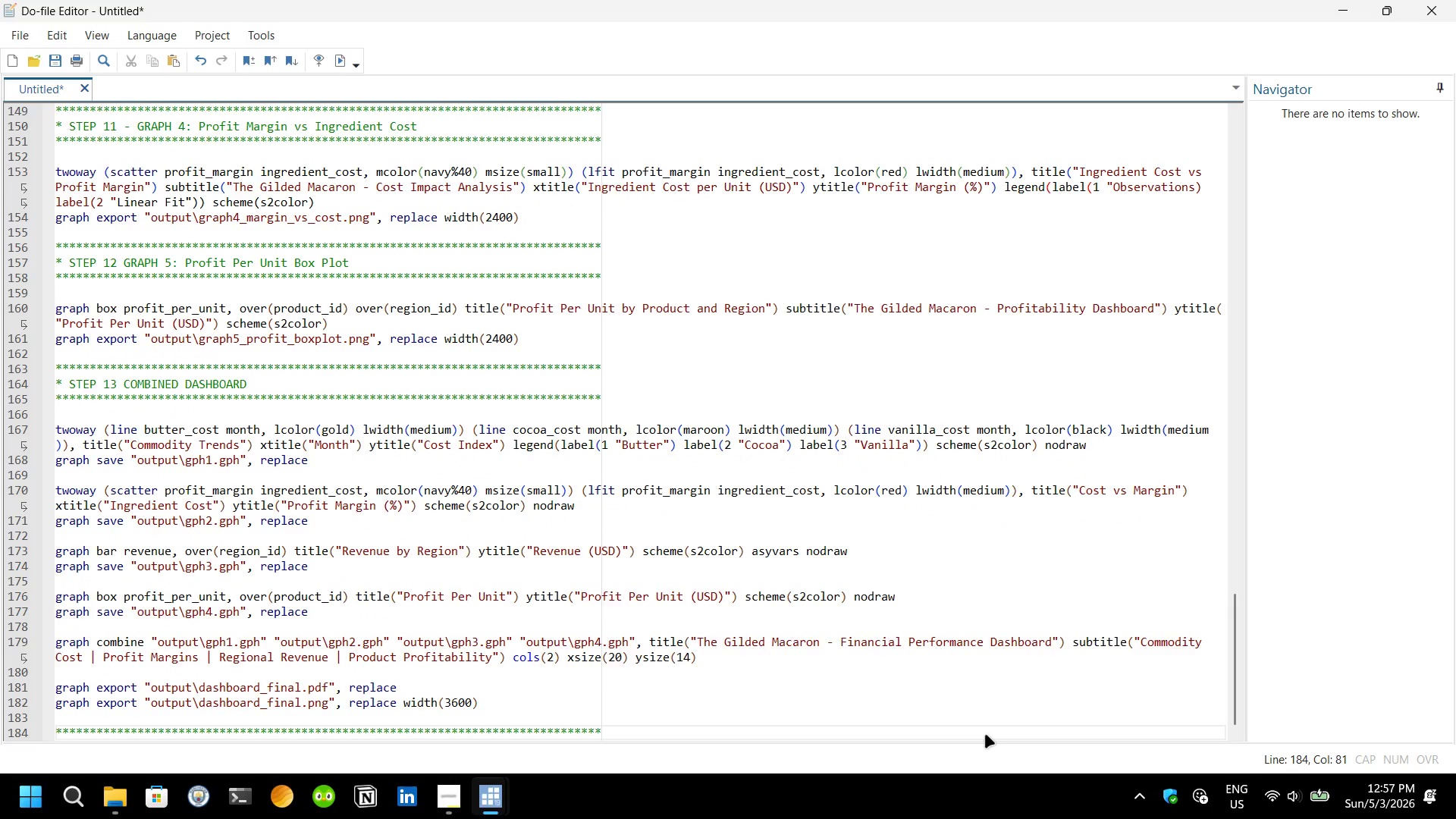 
key(Enter)
 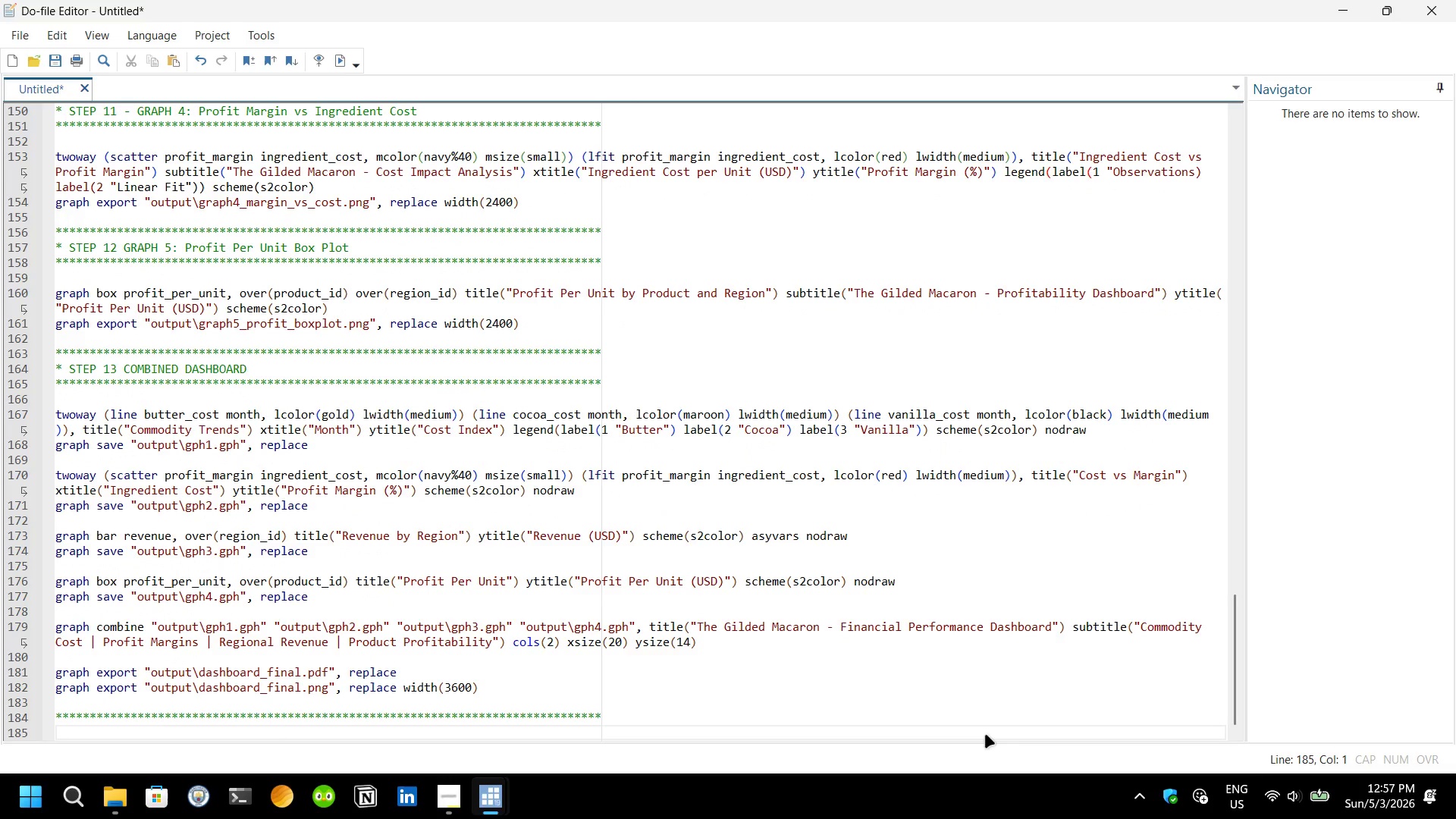 
type(STEP )
key(Backspace)
key(Backspace)
key(Backspace)
key(Backspace)
key(Backspace)
type(* STEP 14 DIAGNOSTICS)
 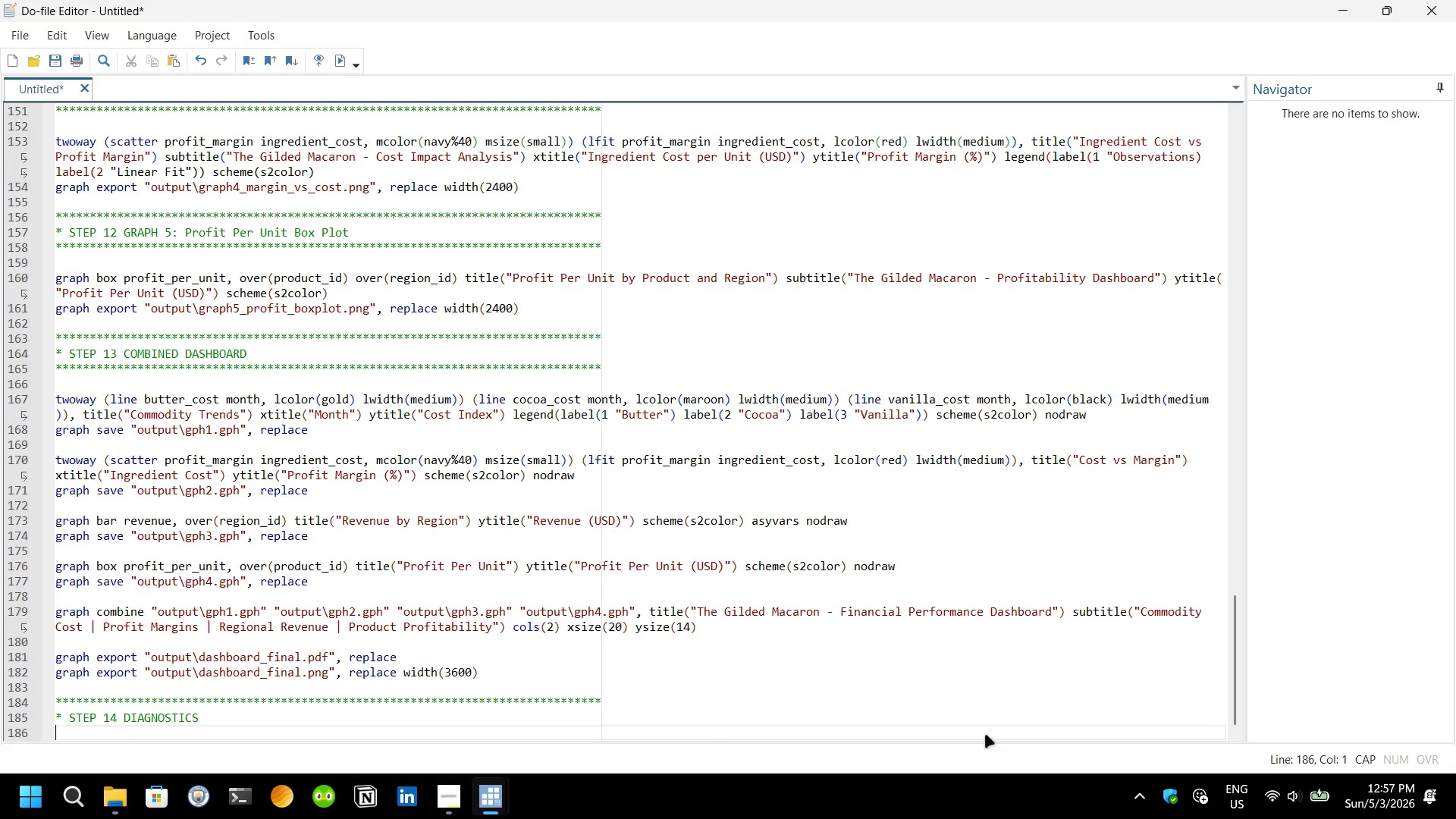 
 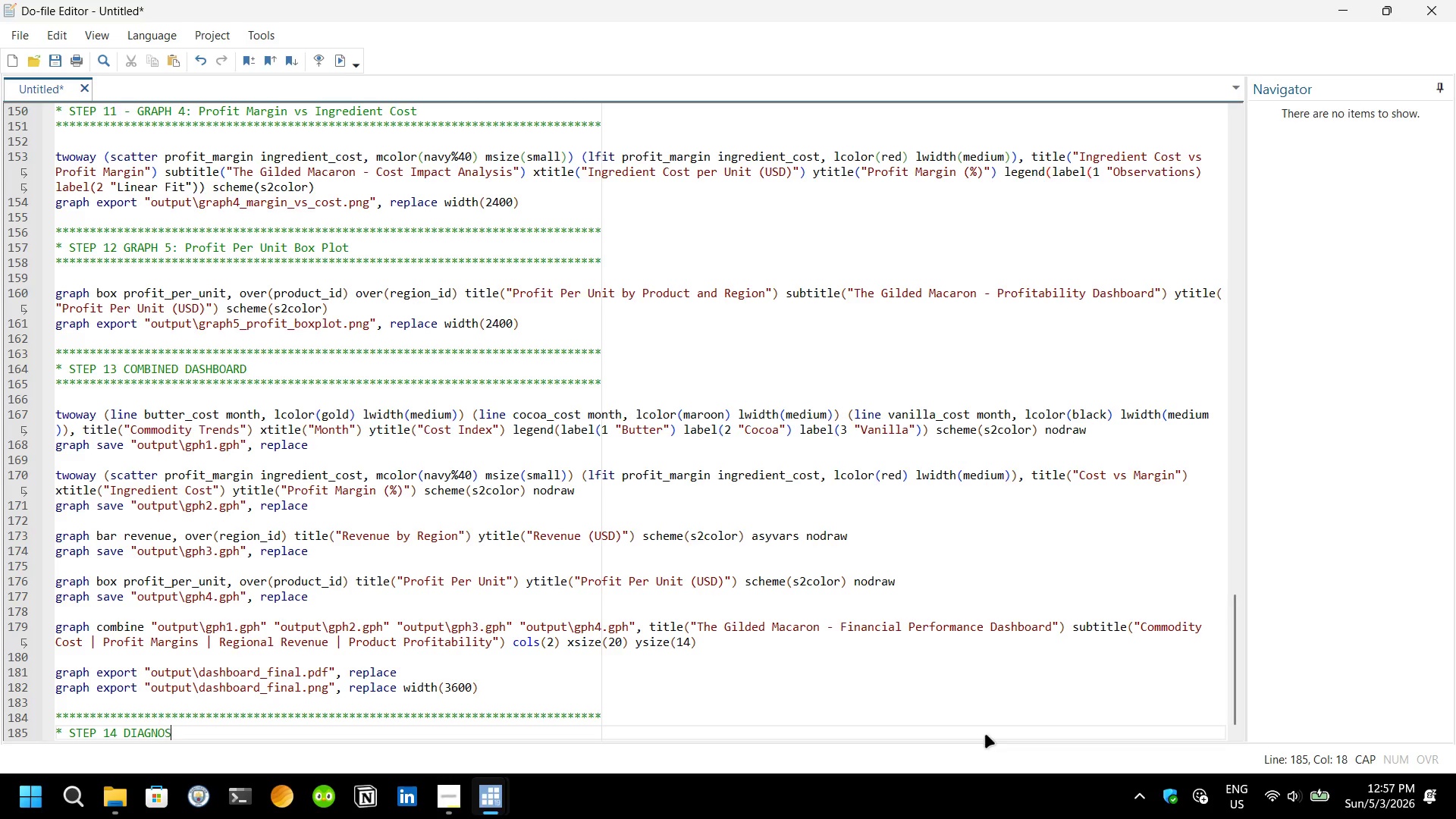 
key(Enter)
 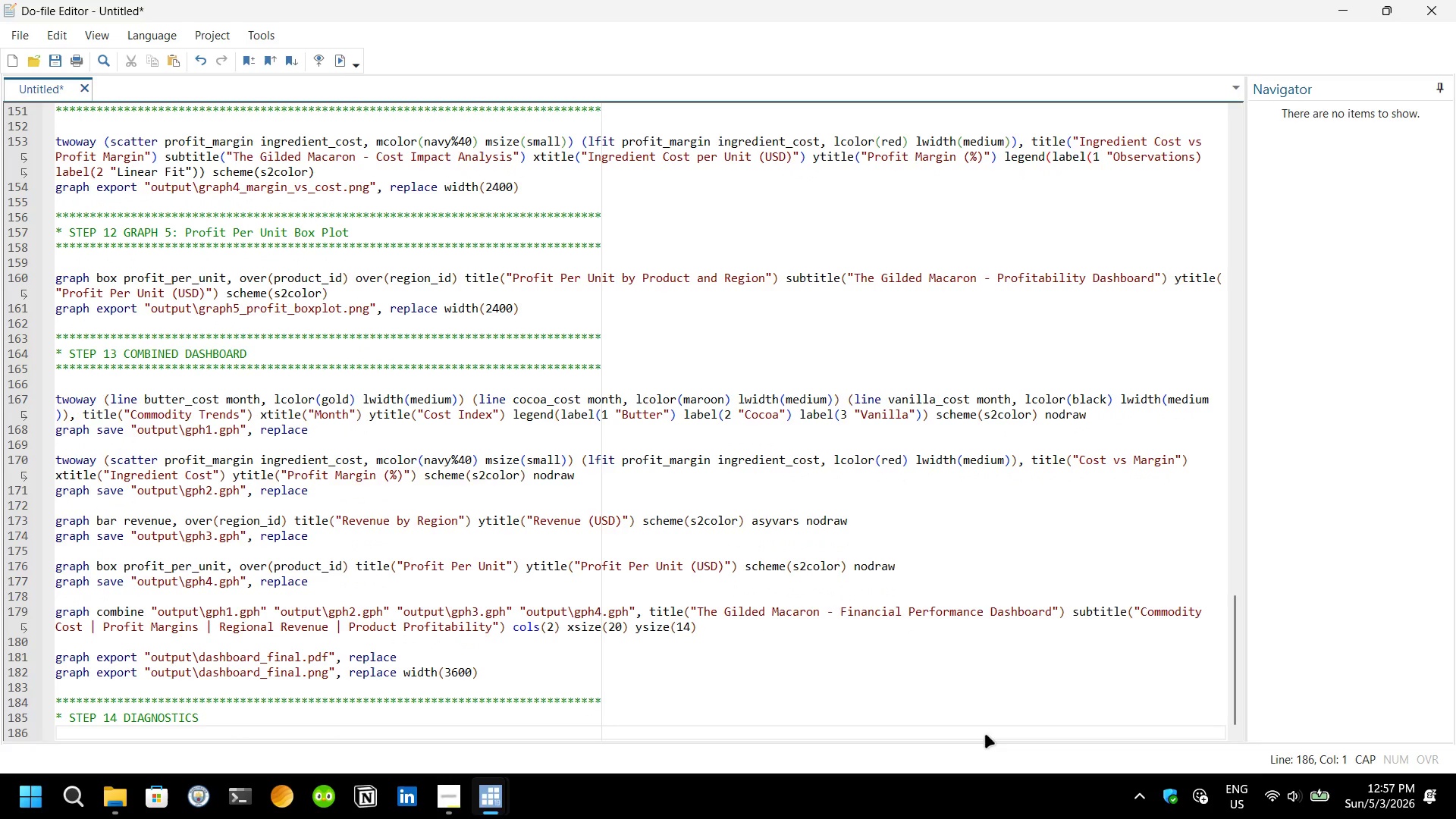 
hold_key(key=8, duration=1.52)
 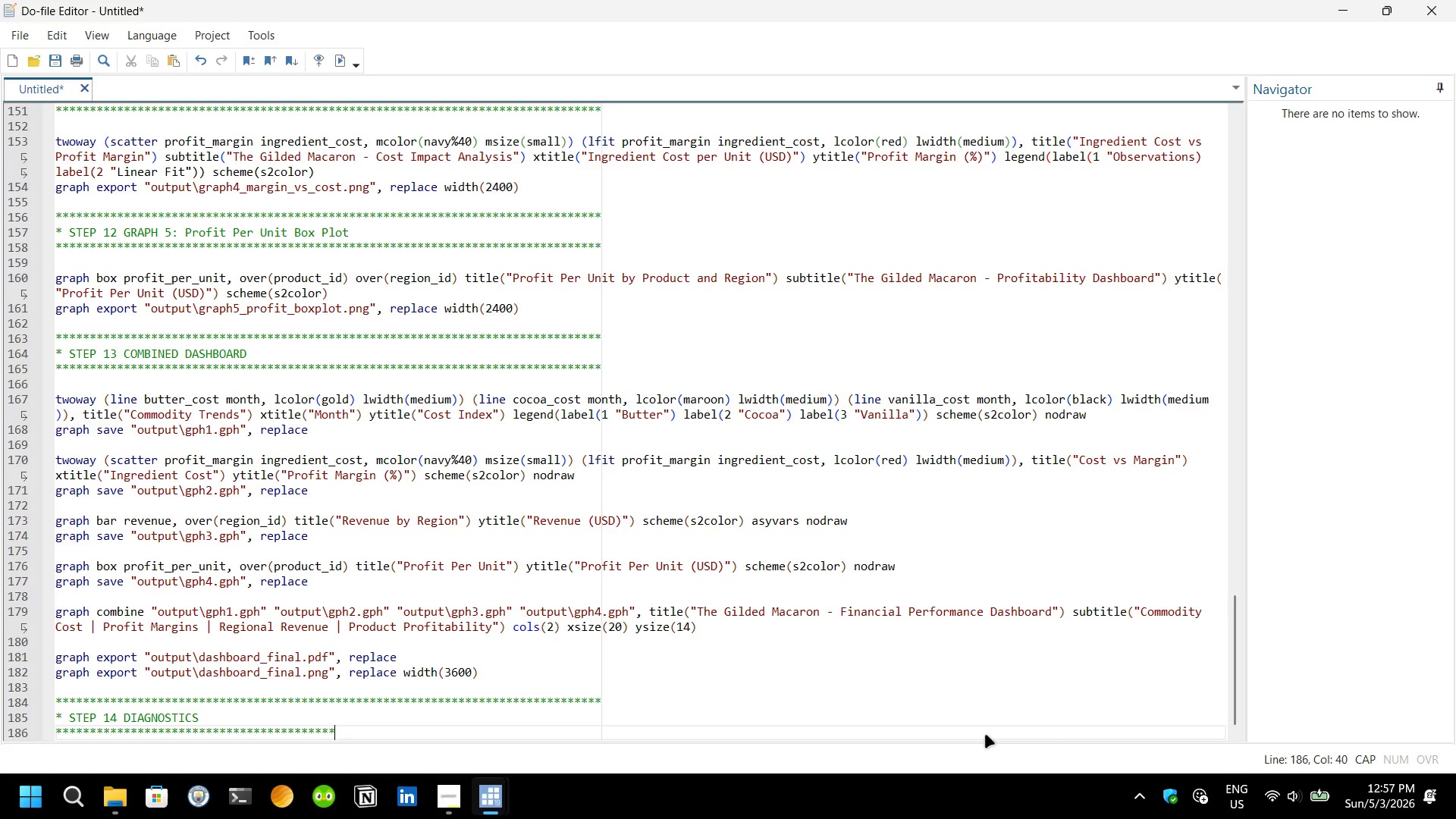 
hold_key(key=8, duration=1.52)
 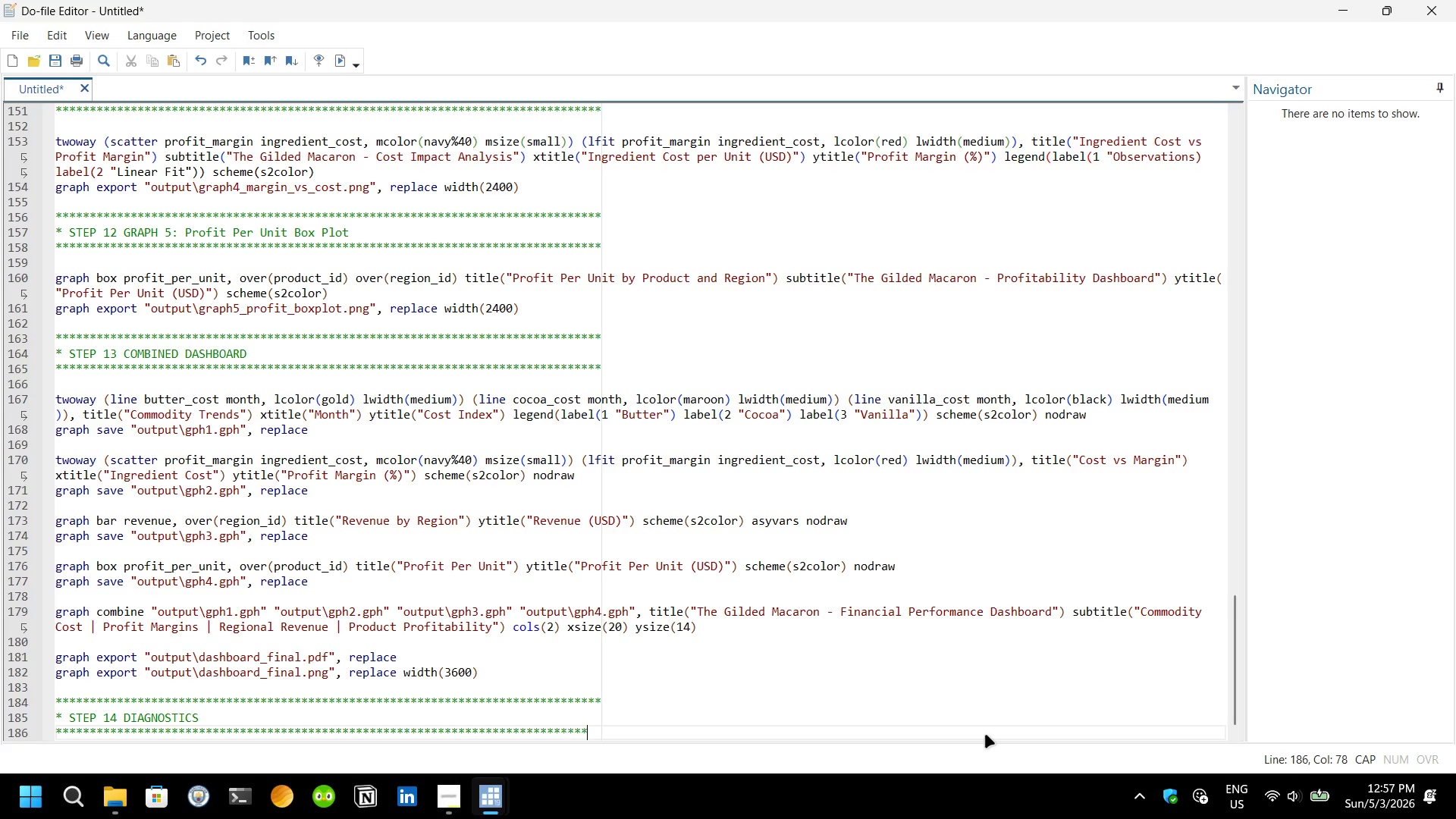 
hold_key(key=8, duration=0.62)
 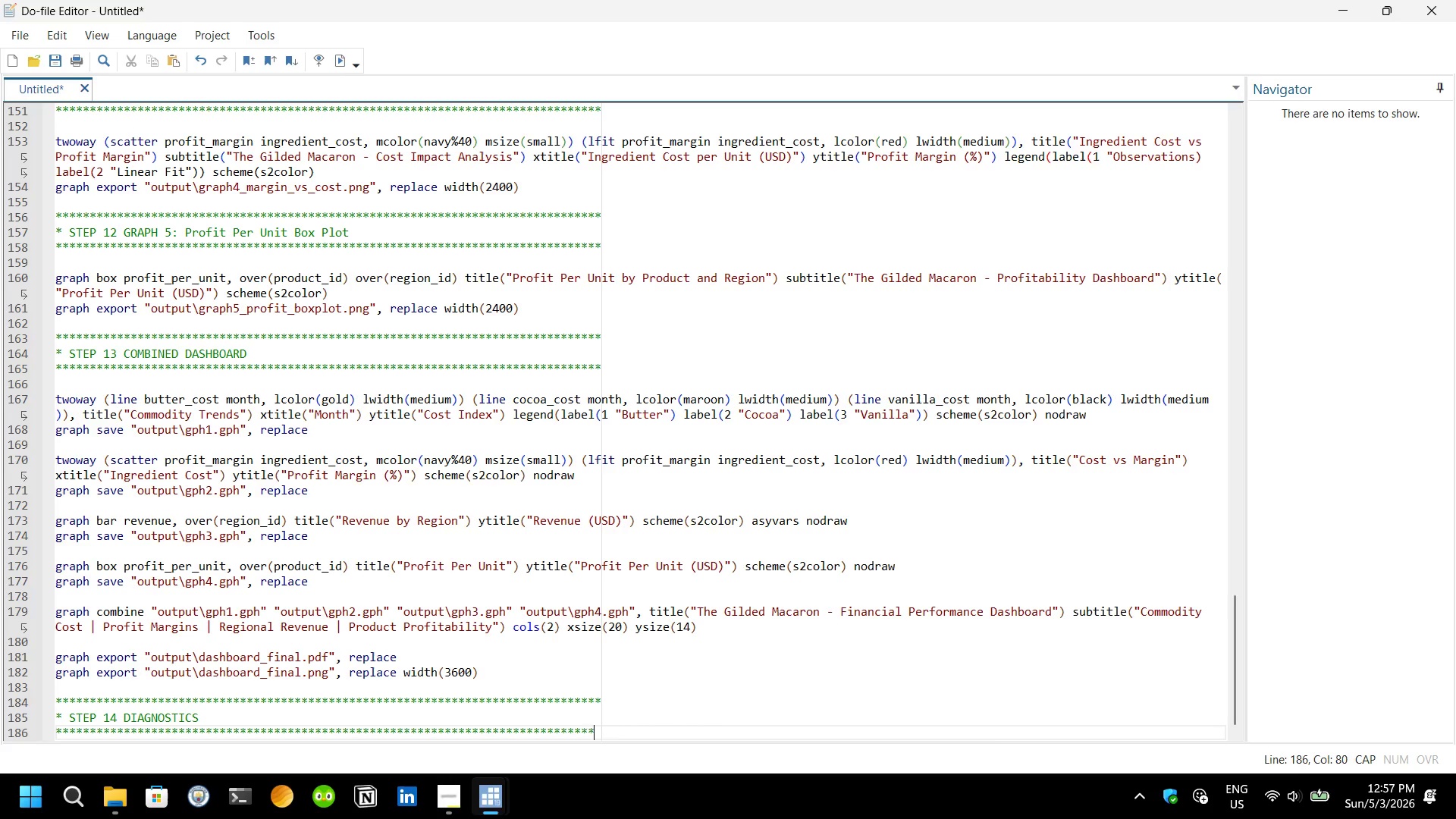 
key(Shift+8)
 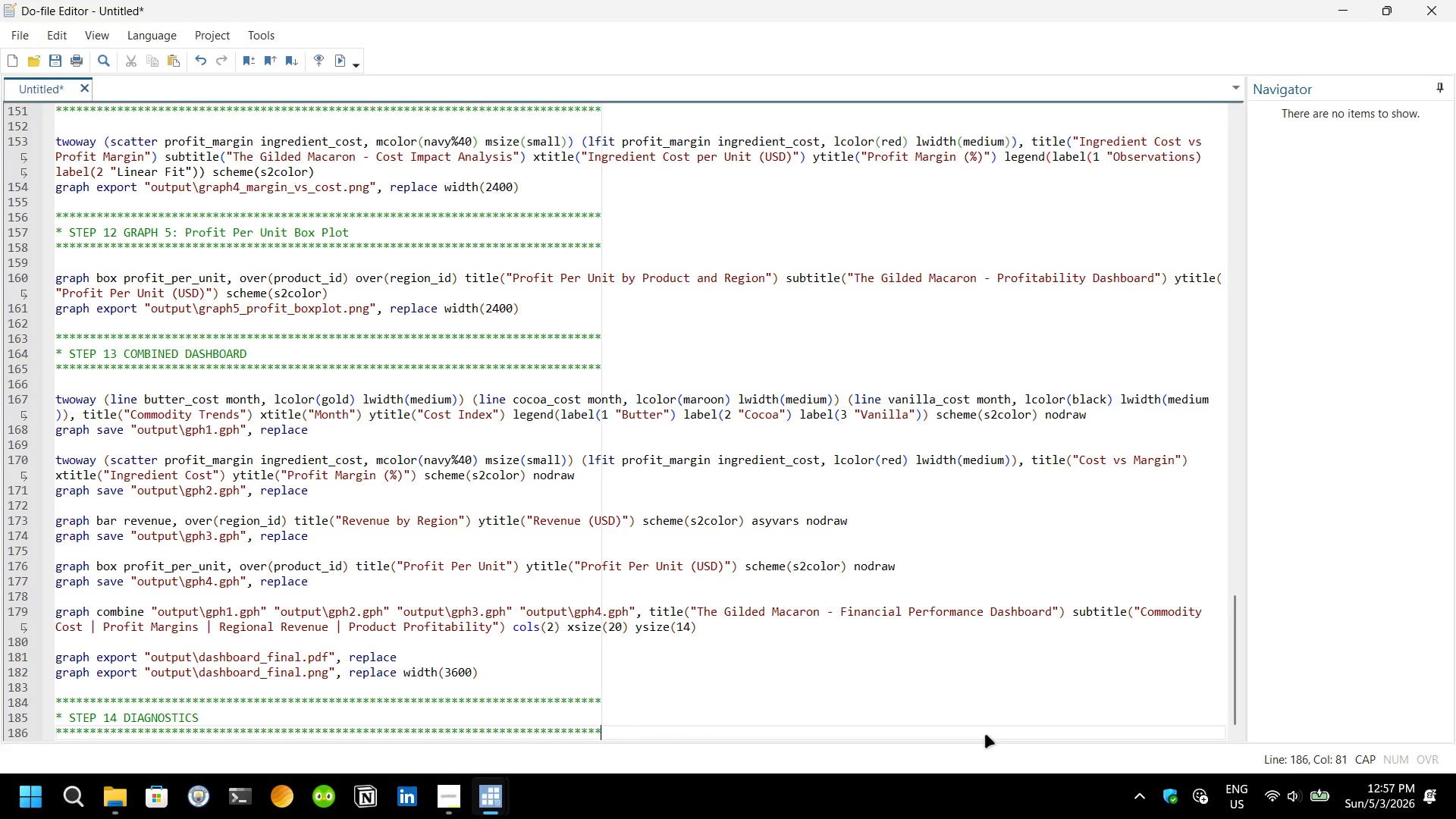 
wait(6.05)
 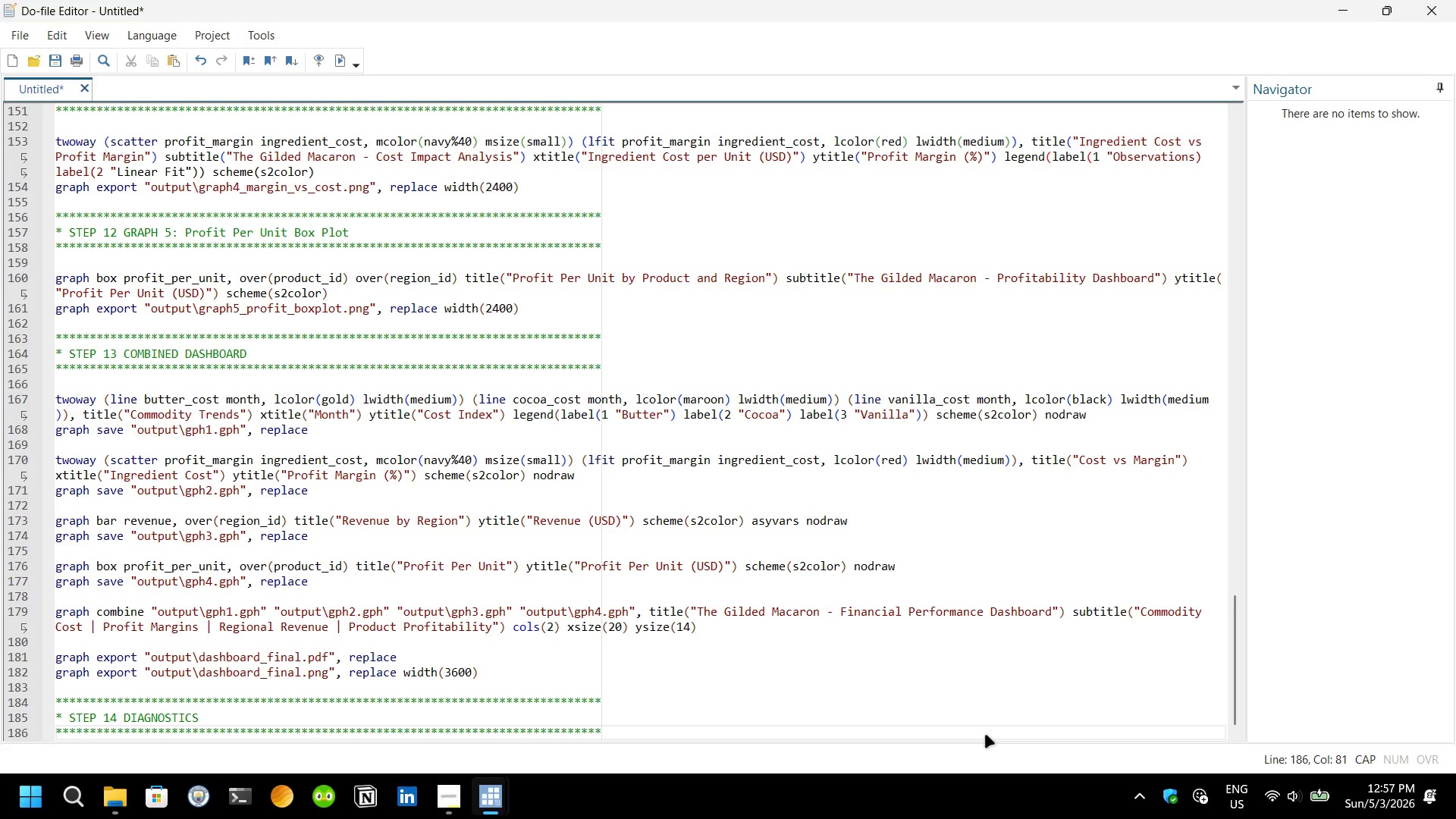 
key(Enter)
 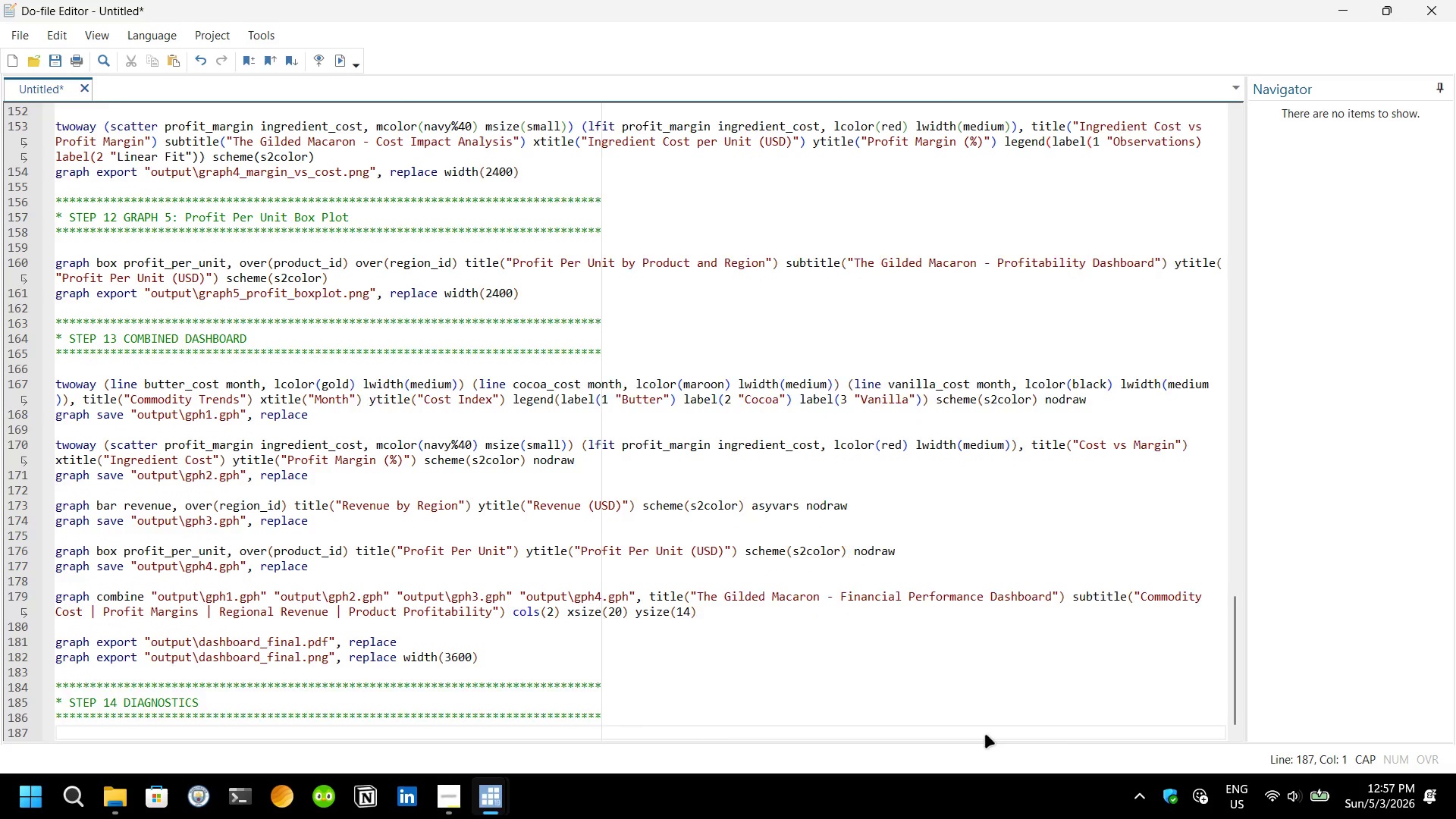 
key(Enter)
 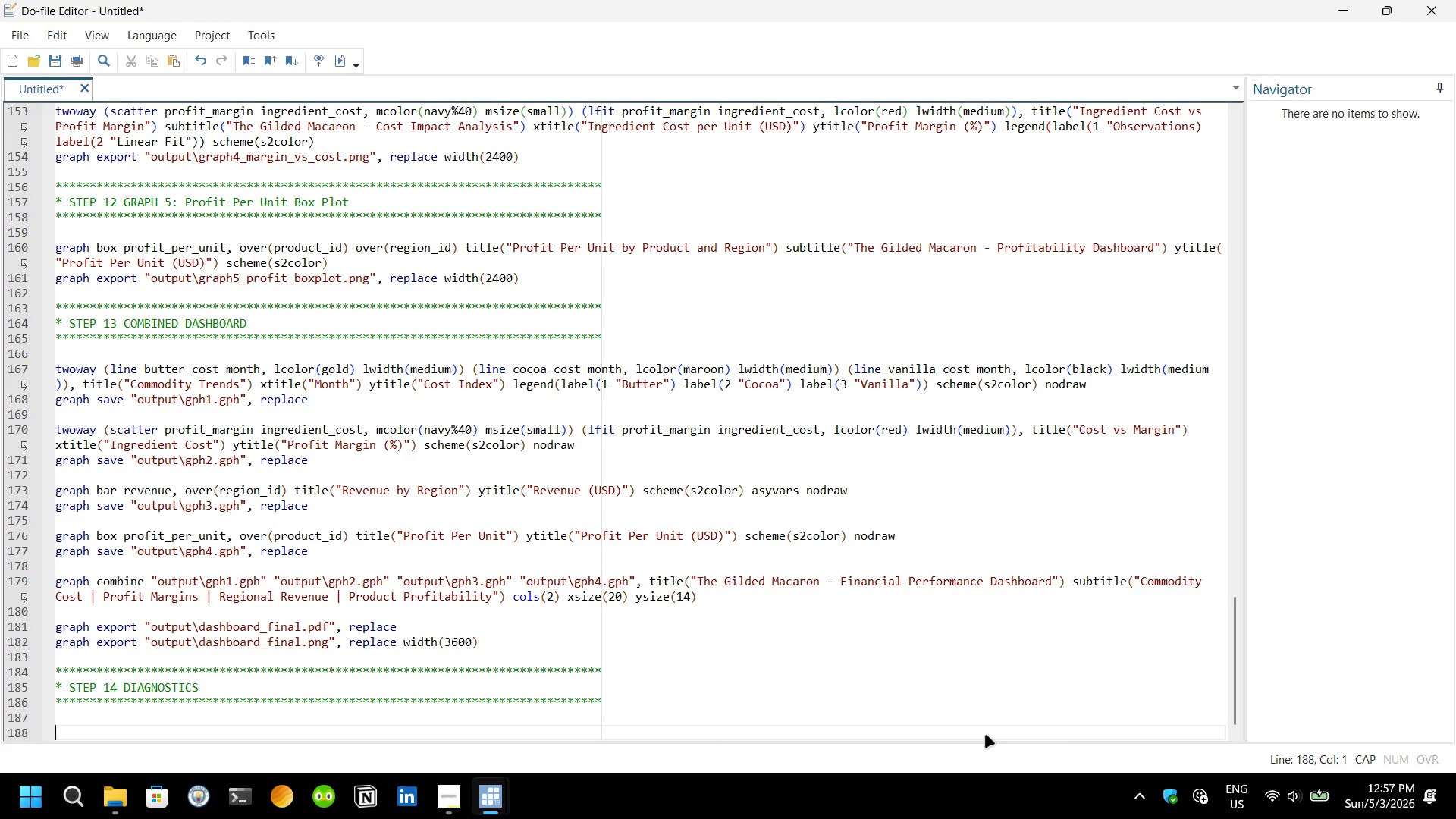 
type(regress lgo)
key(Backspace)
key(Backspace)
type(og)
 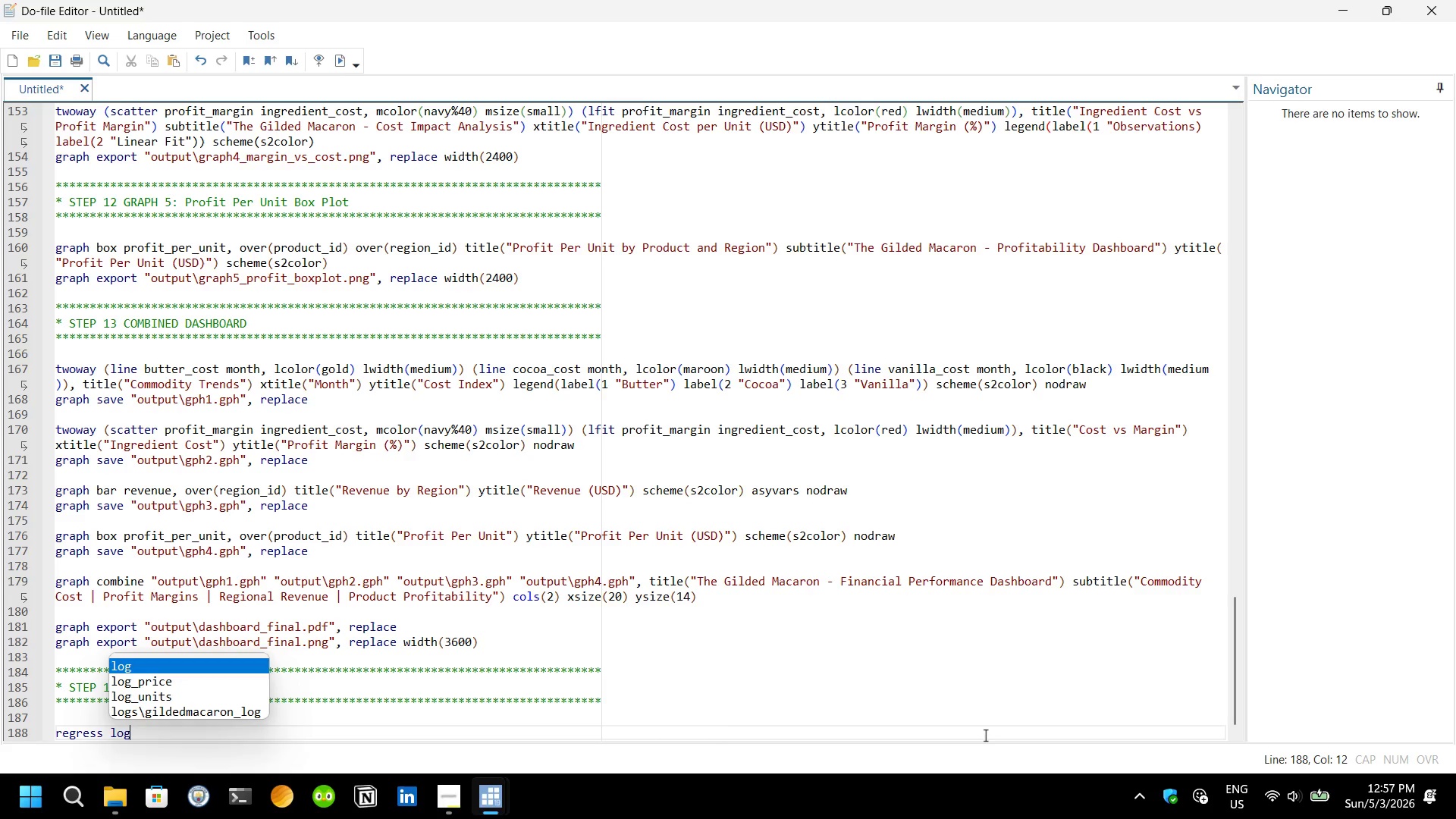 
key(ArrowDown)
 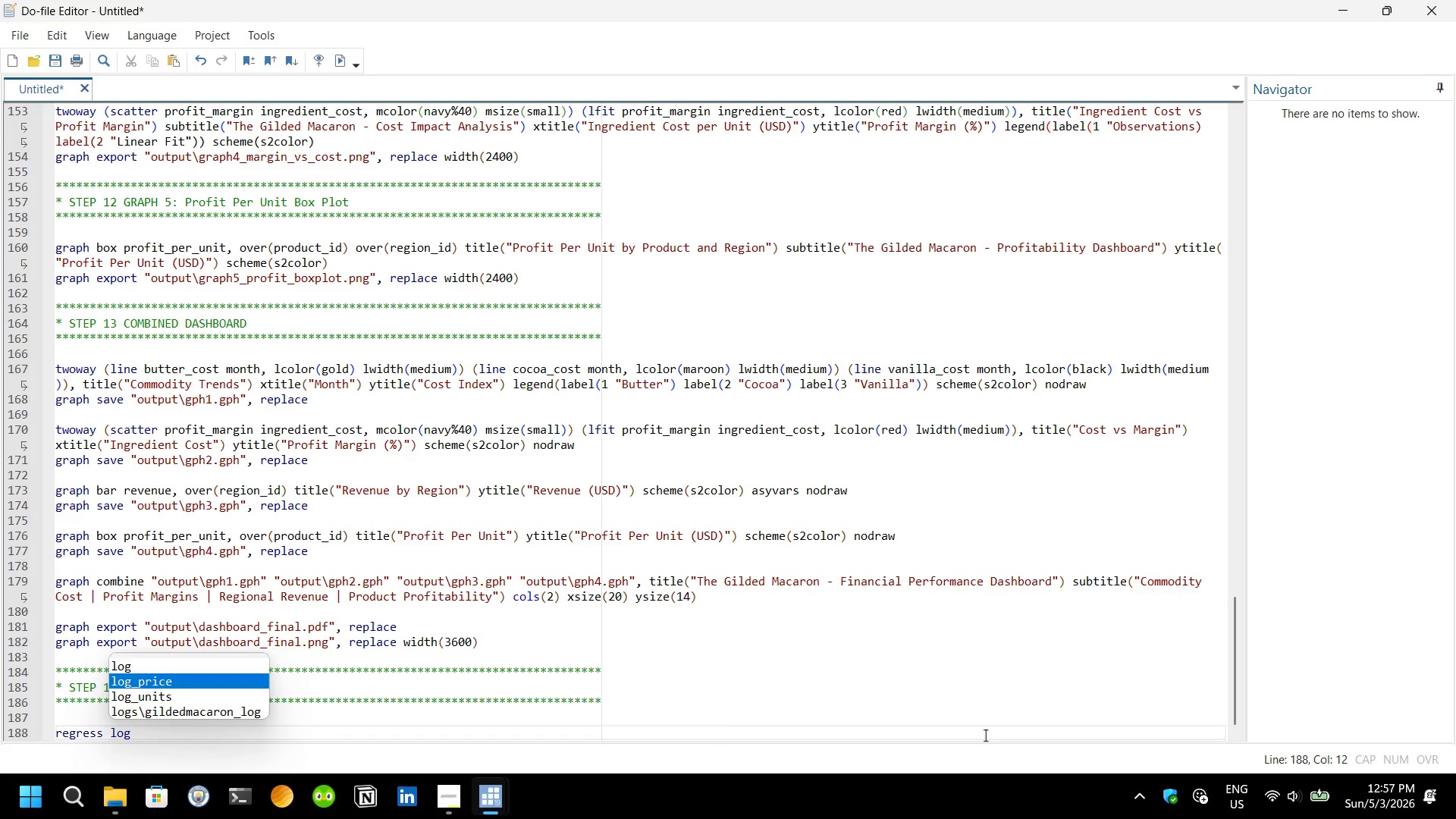 
key(ArrowDown)
 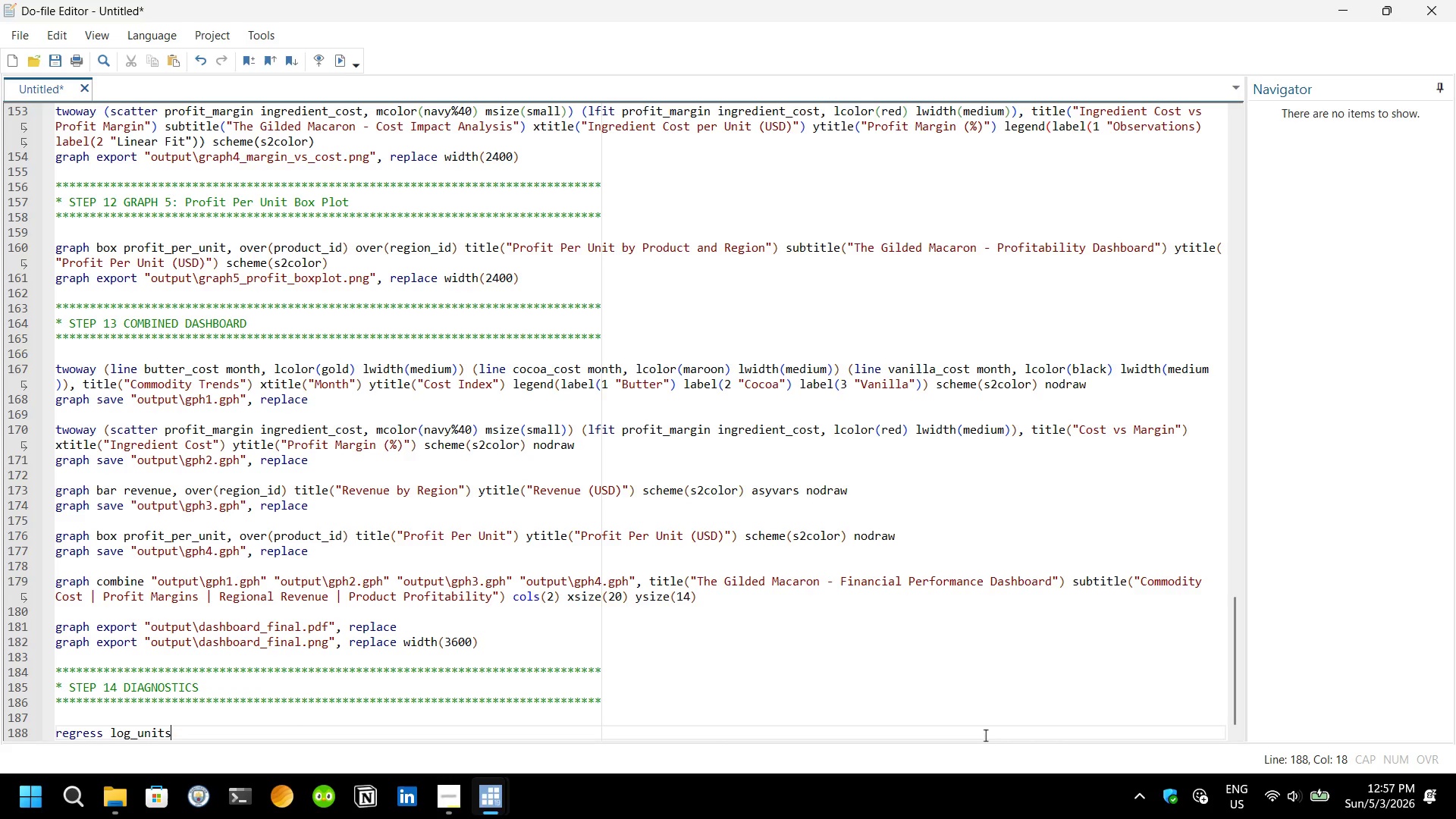 
key(Enter)
 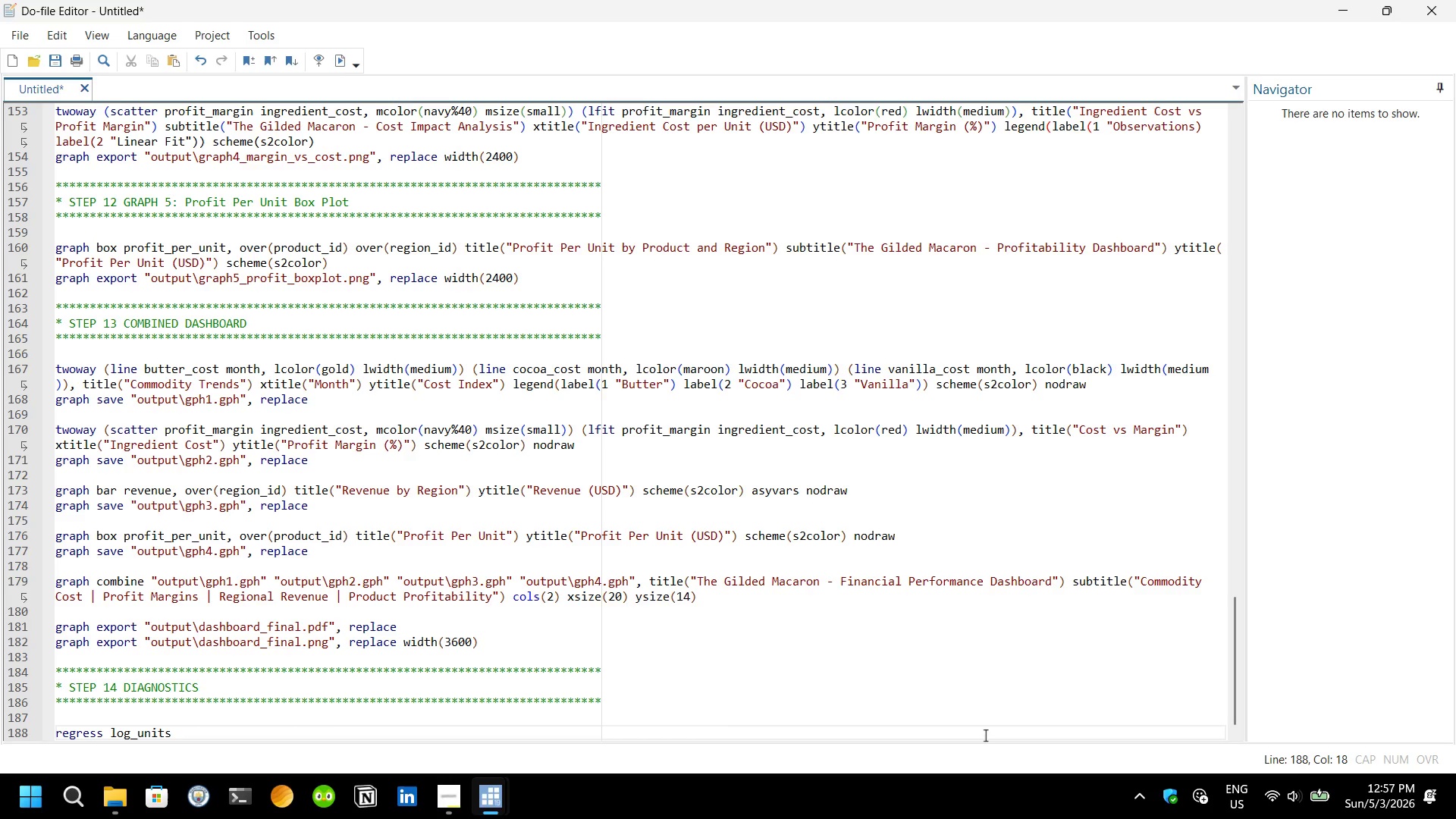 
type( log)
 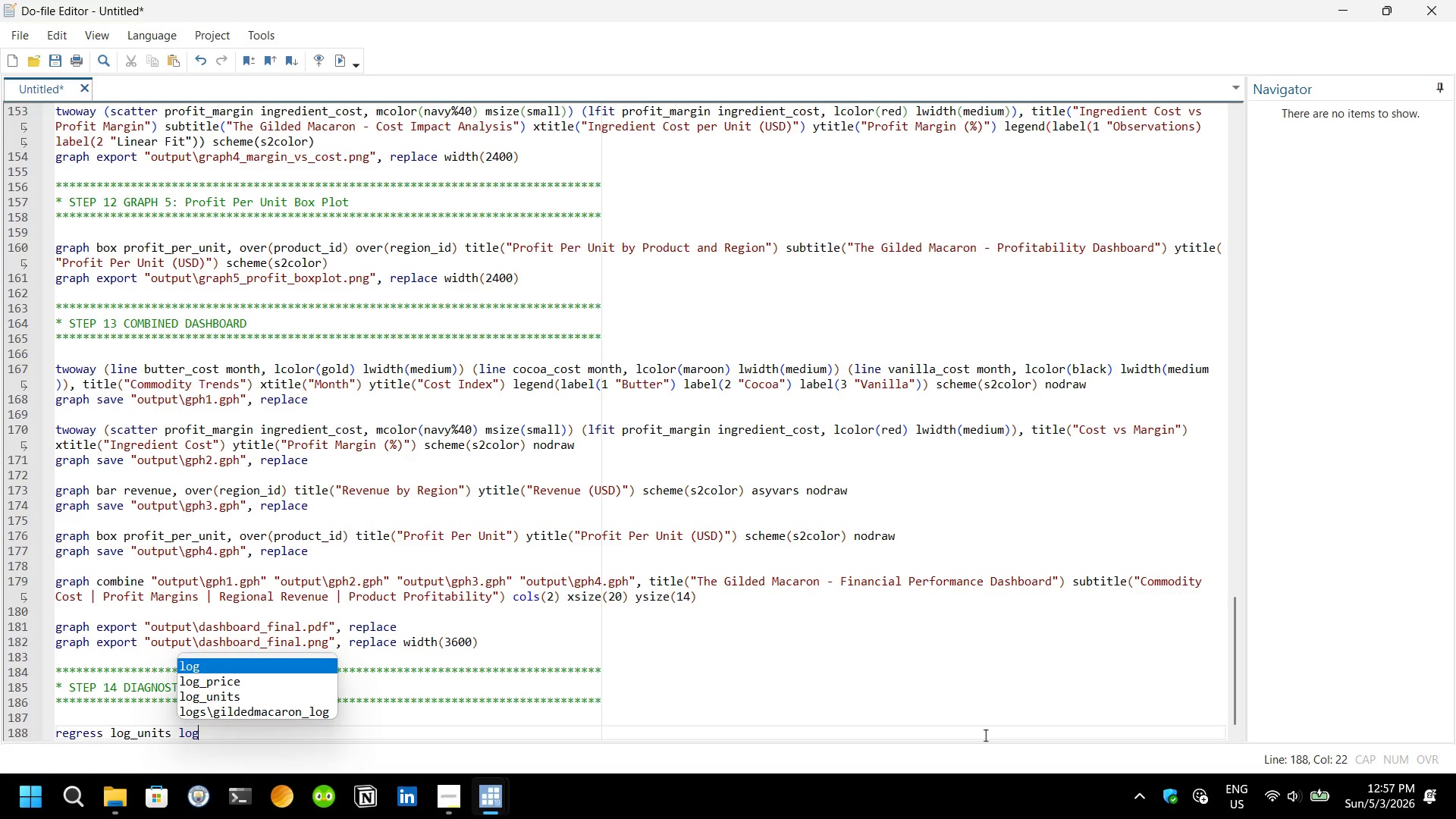 
key(ArrowDown)
 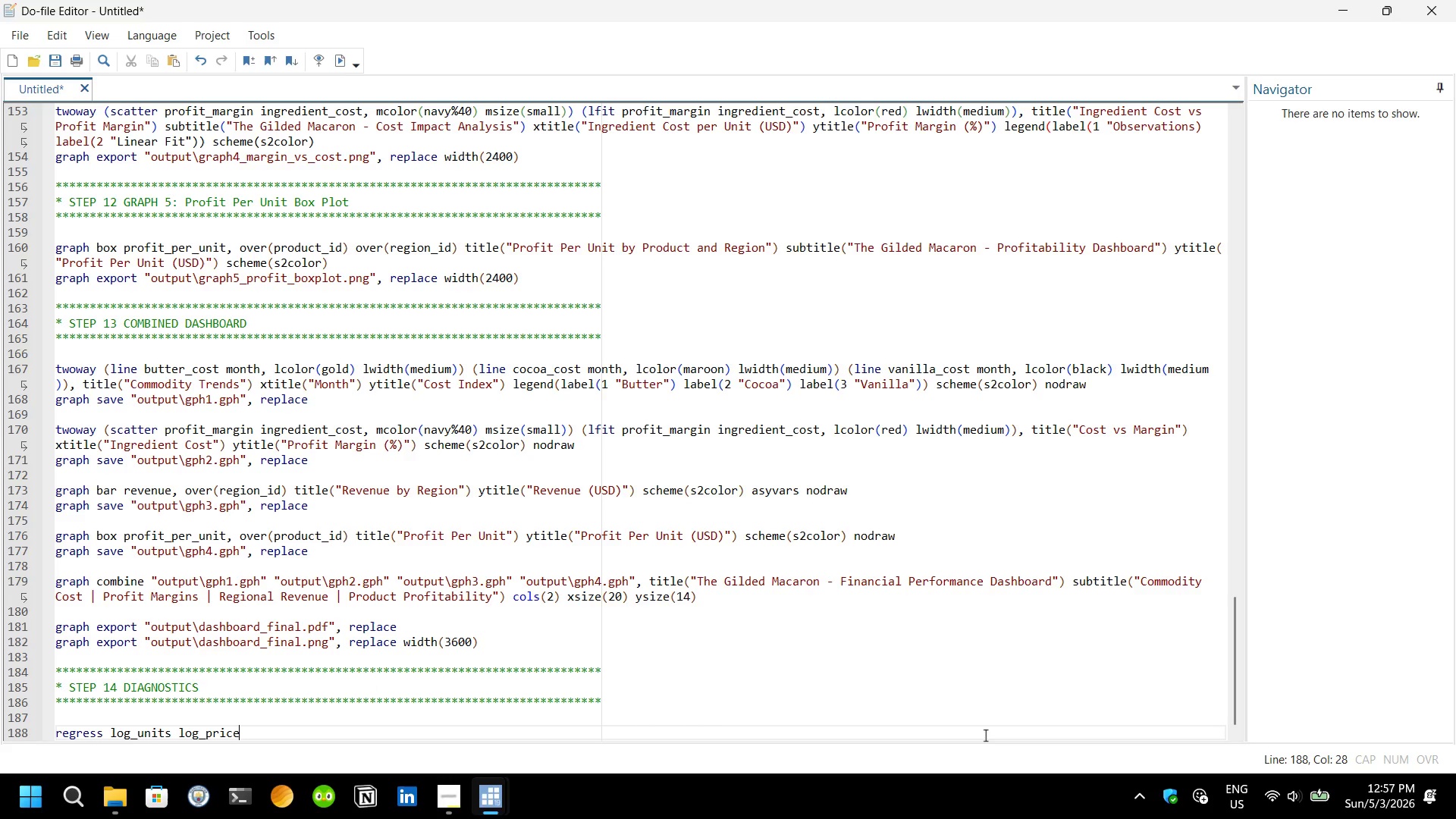 
key(Enter)
 